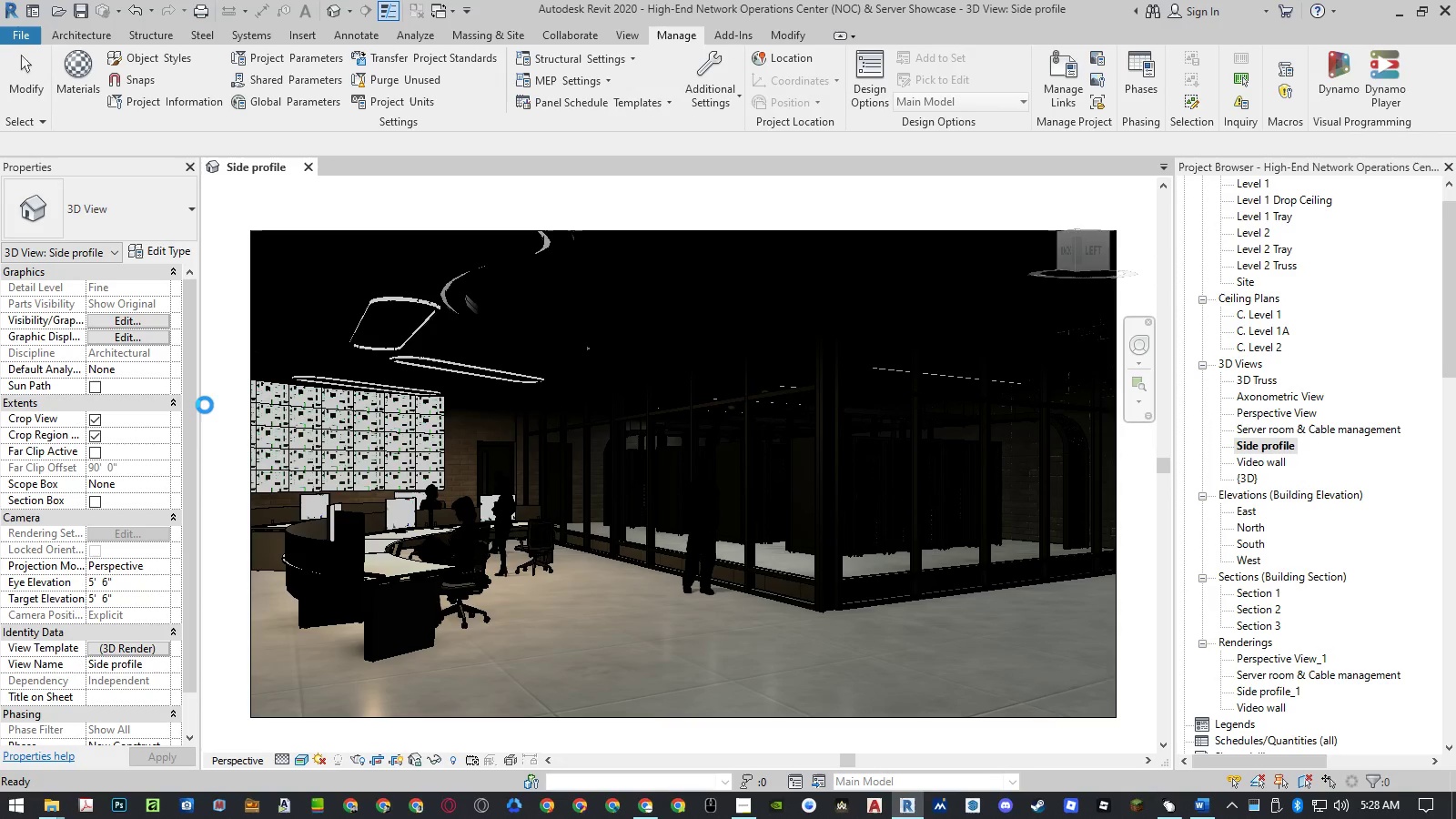 
wait(9.56)
 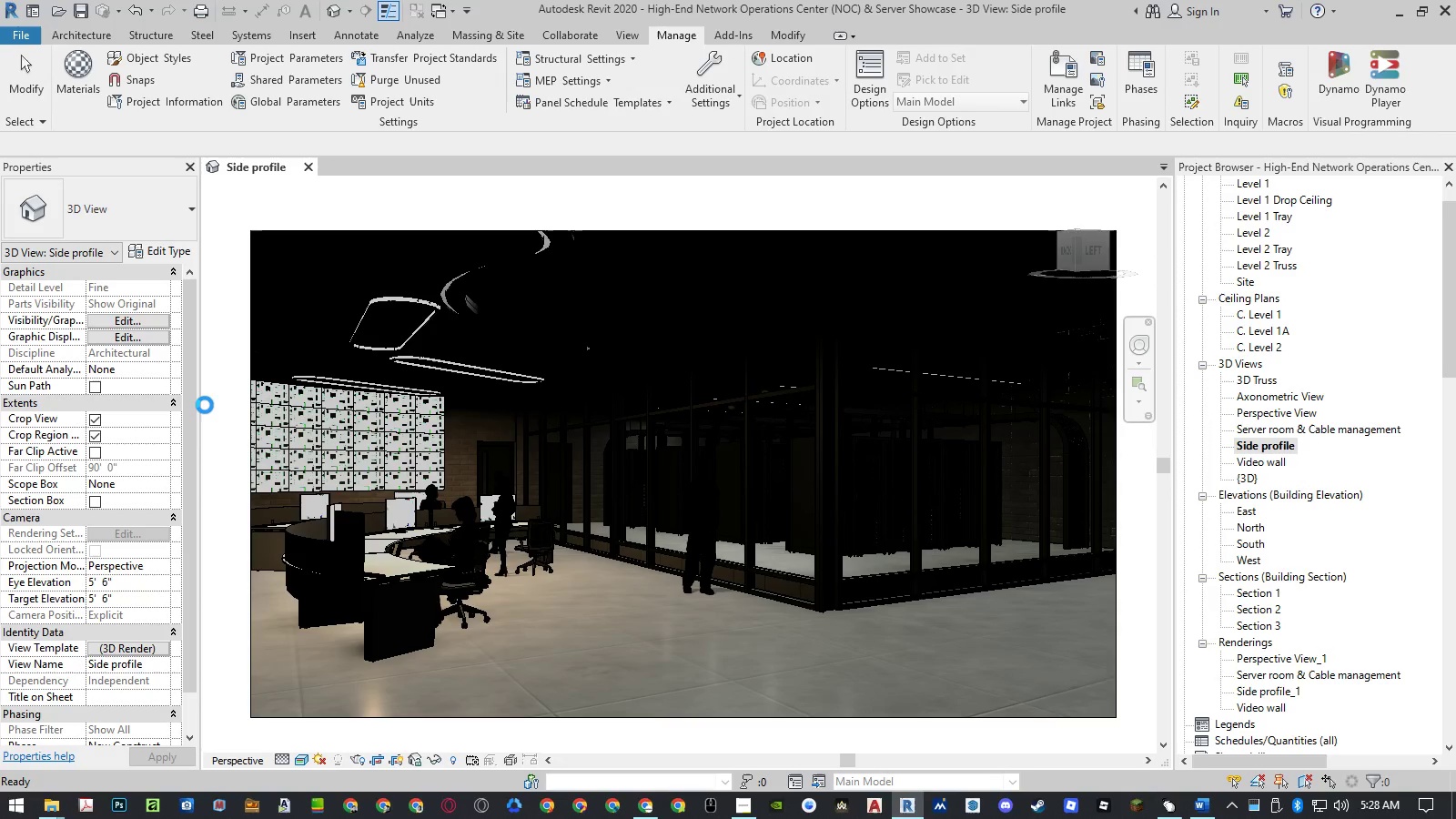 
left_click([220, 411])
 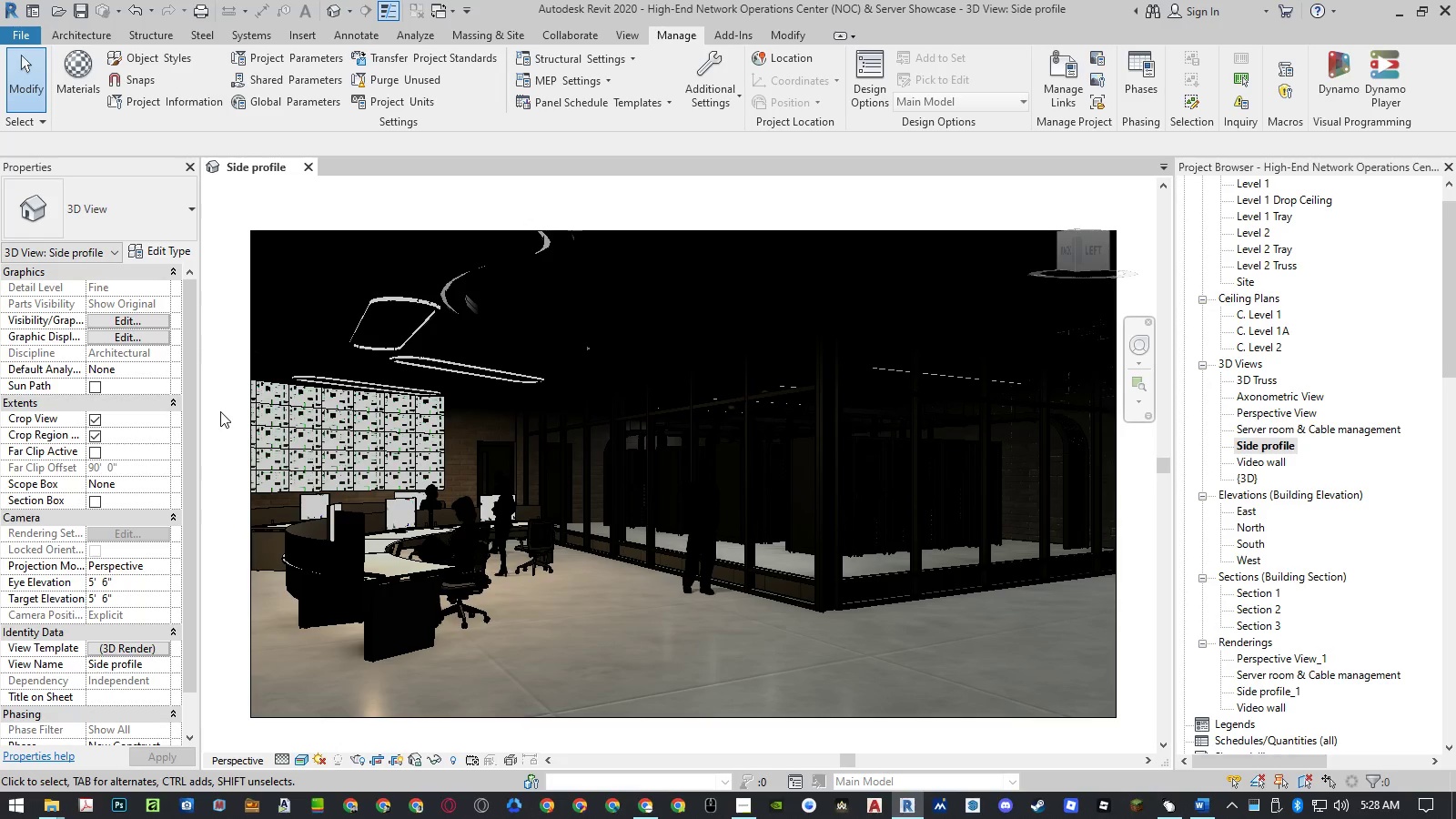 
hold_key(key=ControlLeft, duration=1.5)
 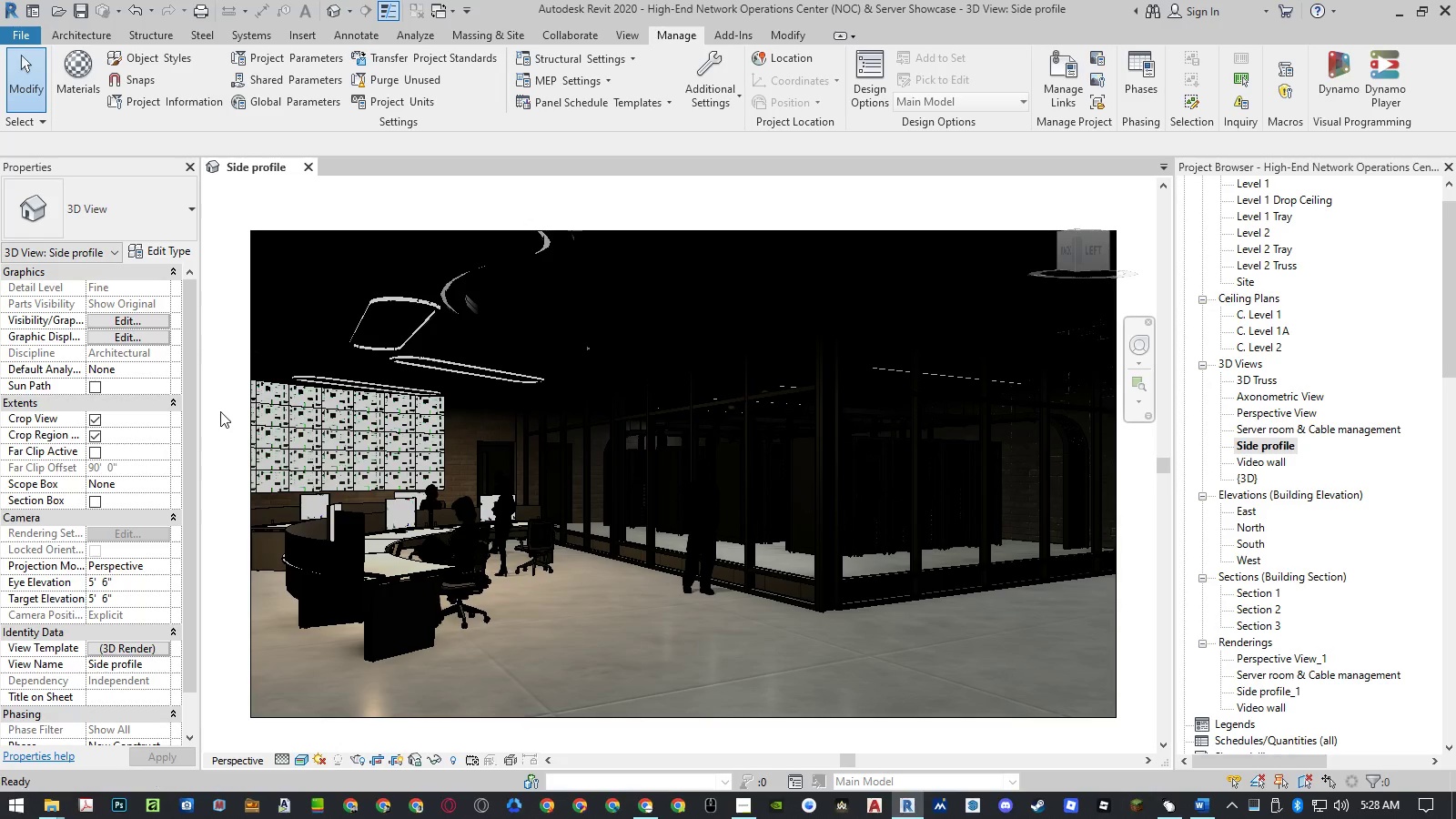 
key(Control+S)
 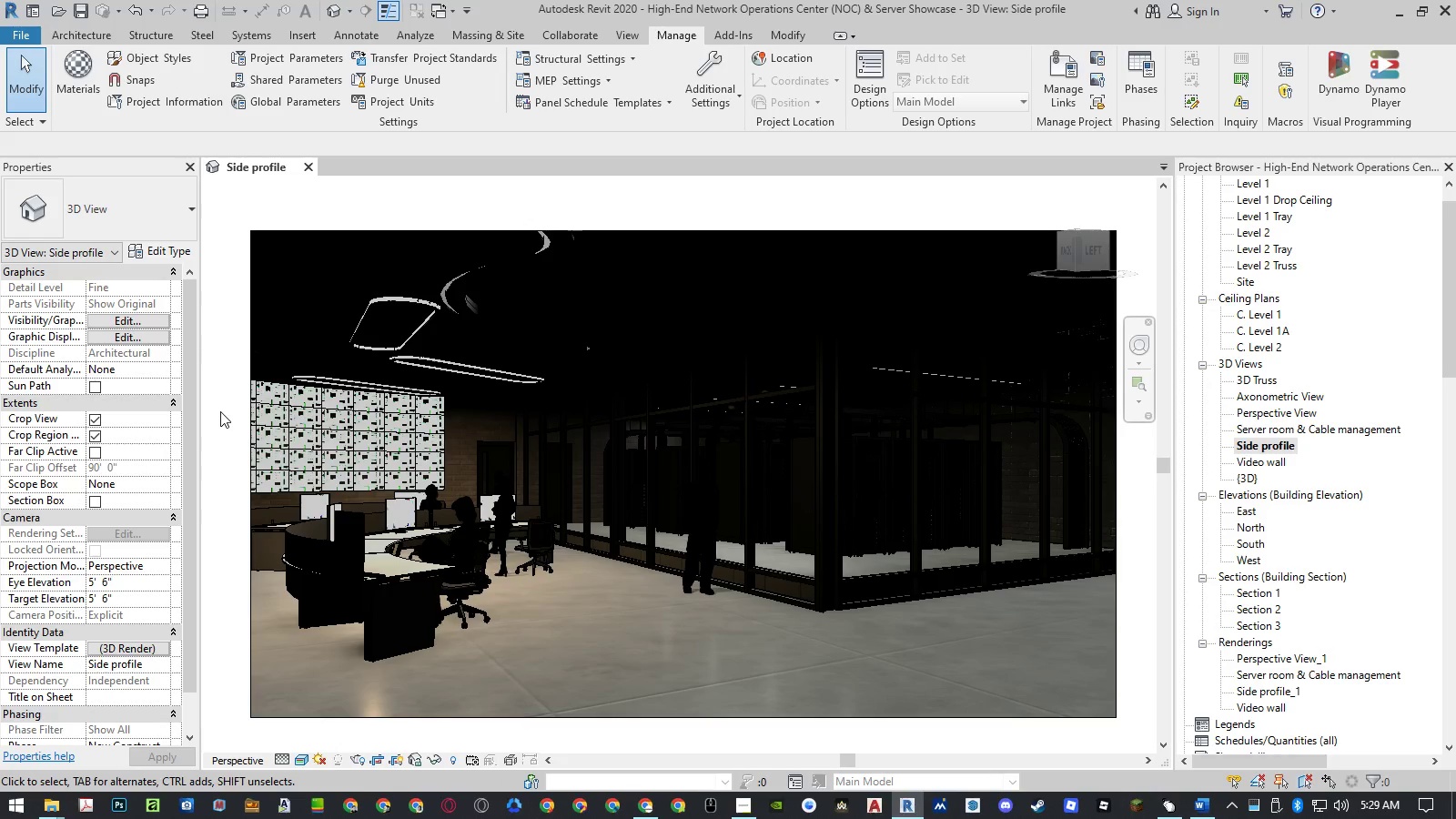 
wait(6.16)
 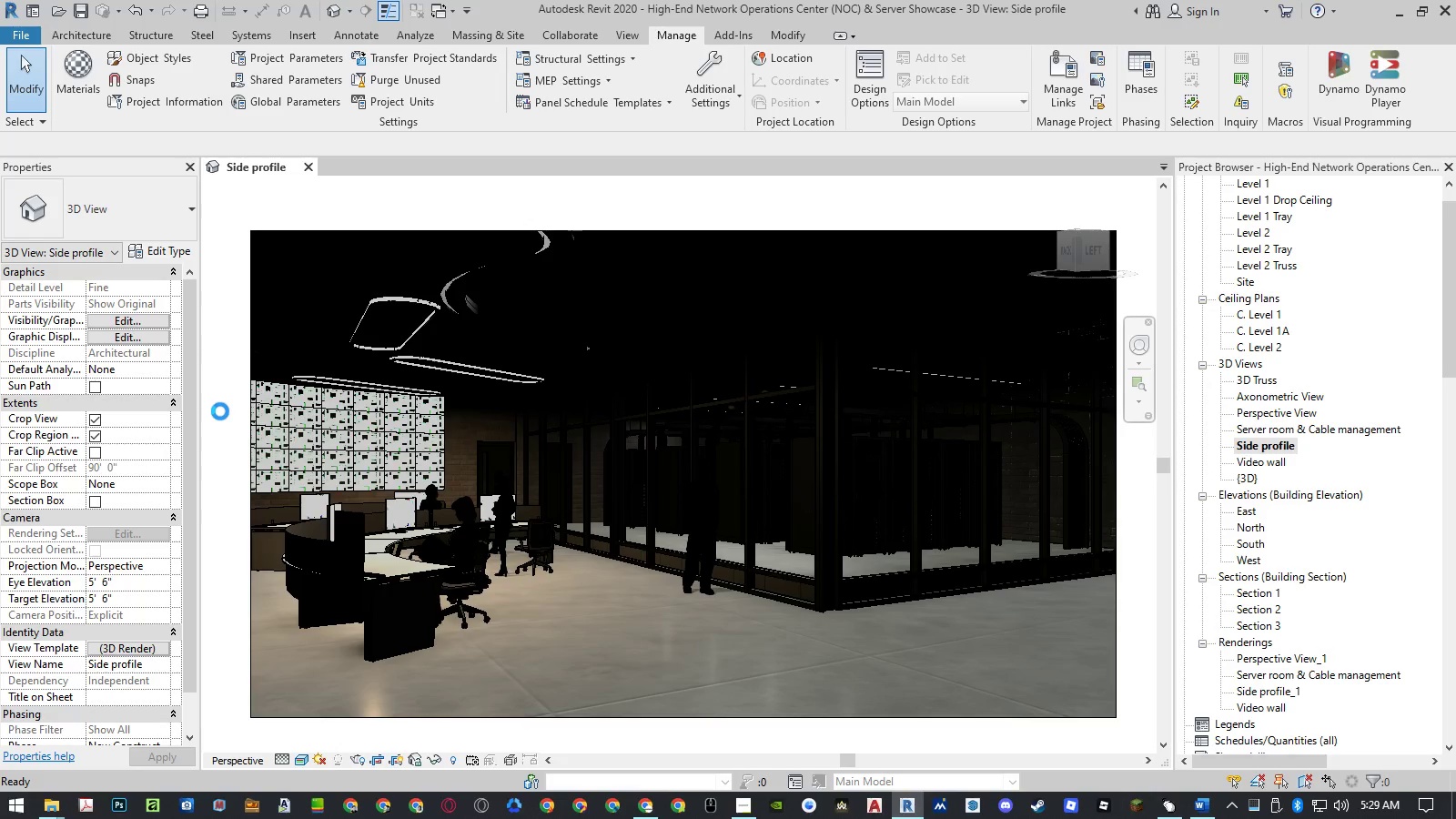 
type(rr)
 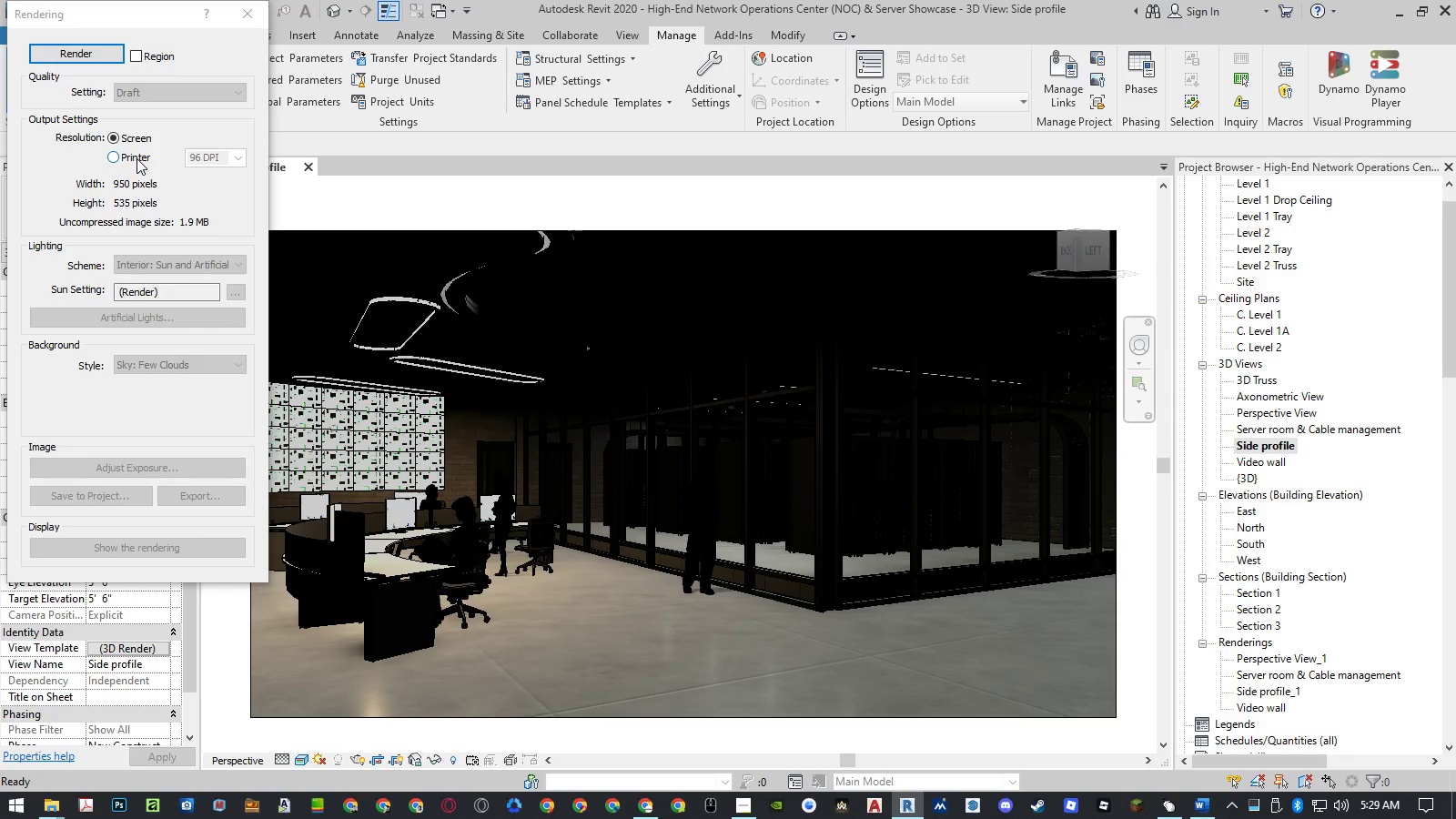 
left_click([99, 60])
 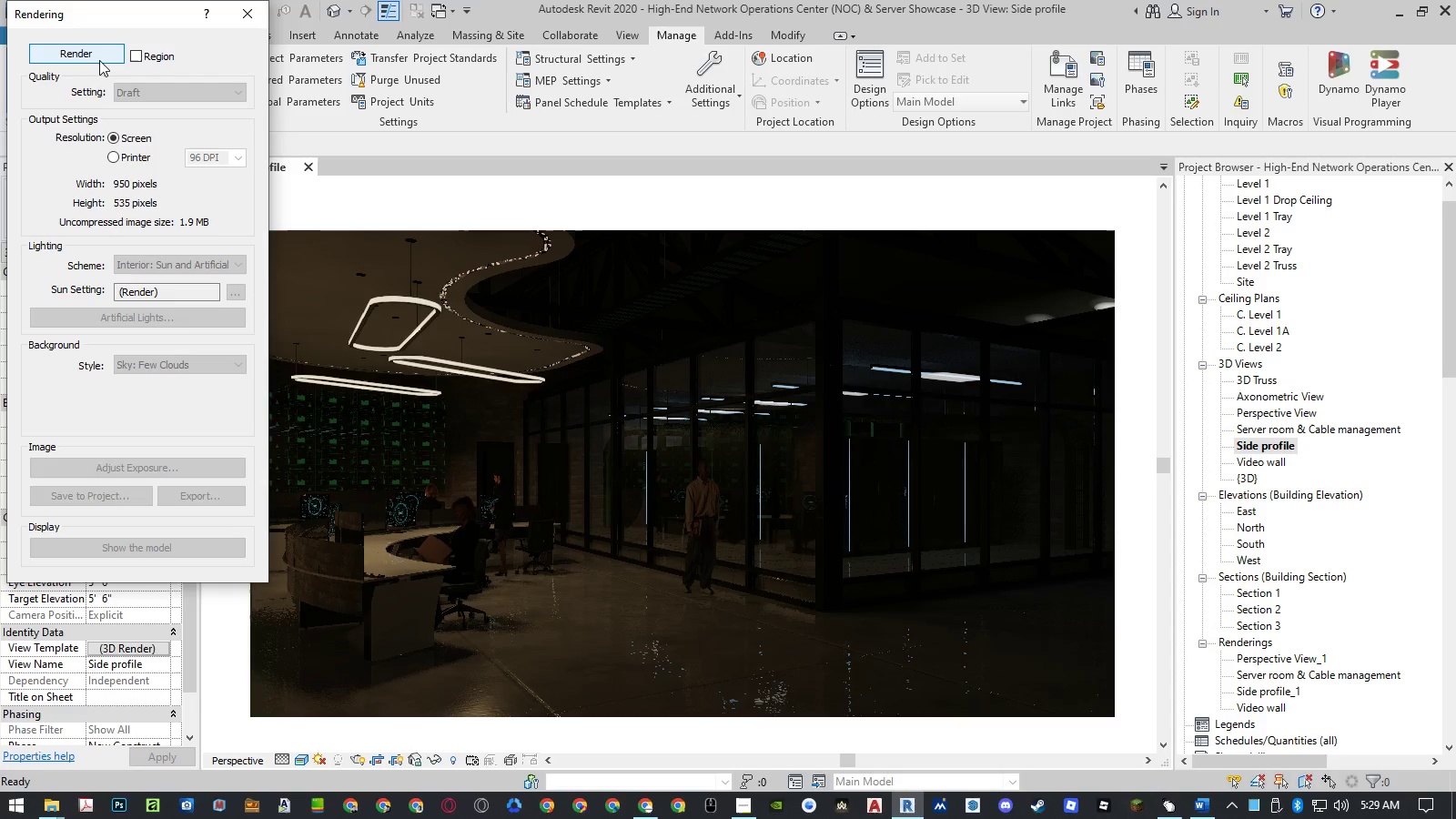 
wait(22.11)
 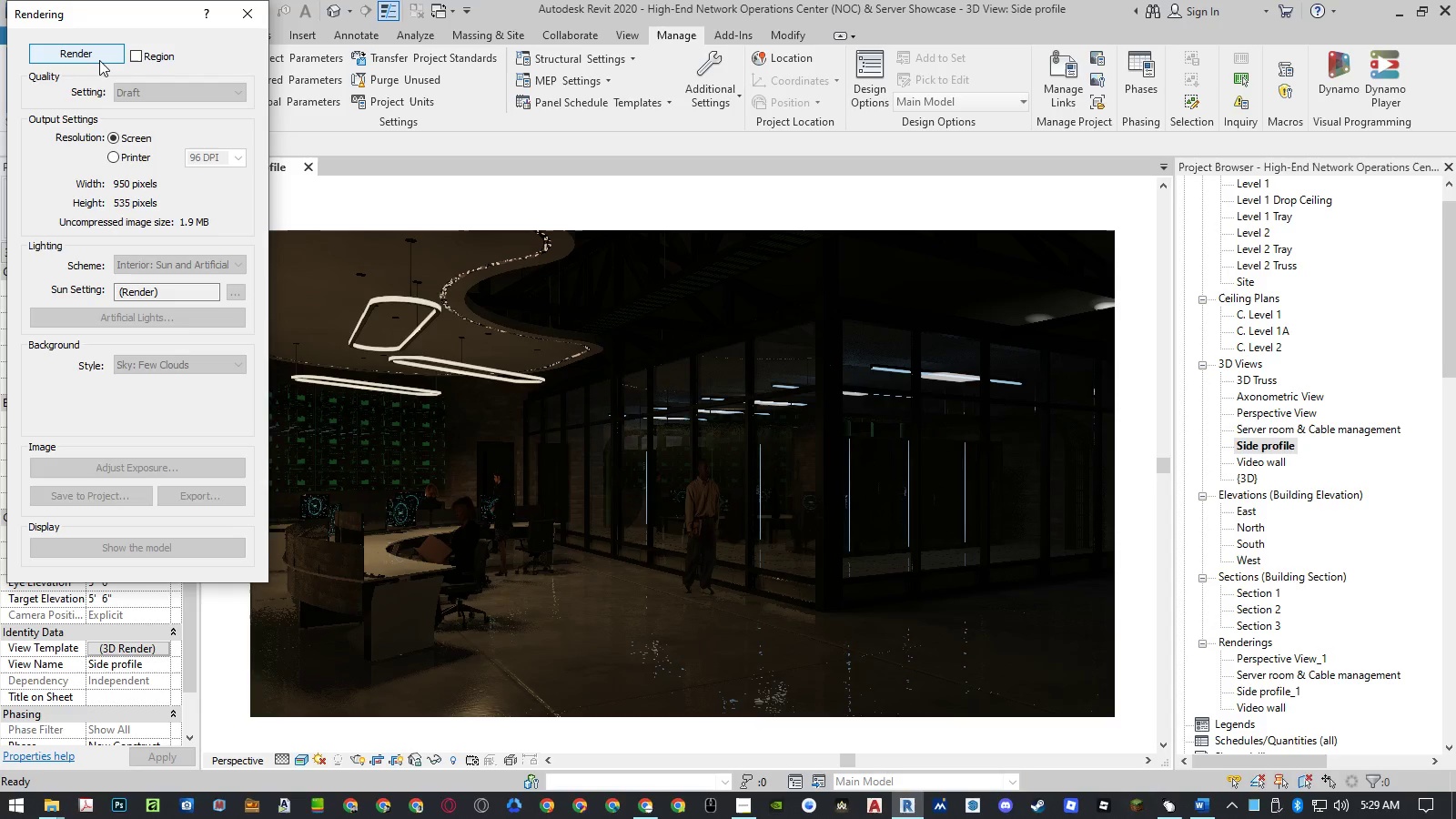 
left_click([245, 19])
 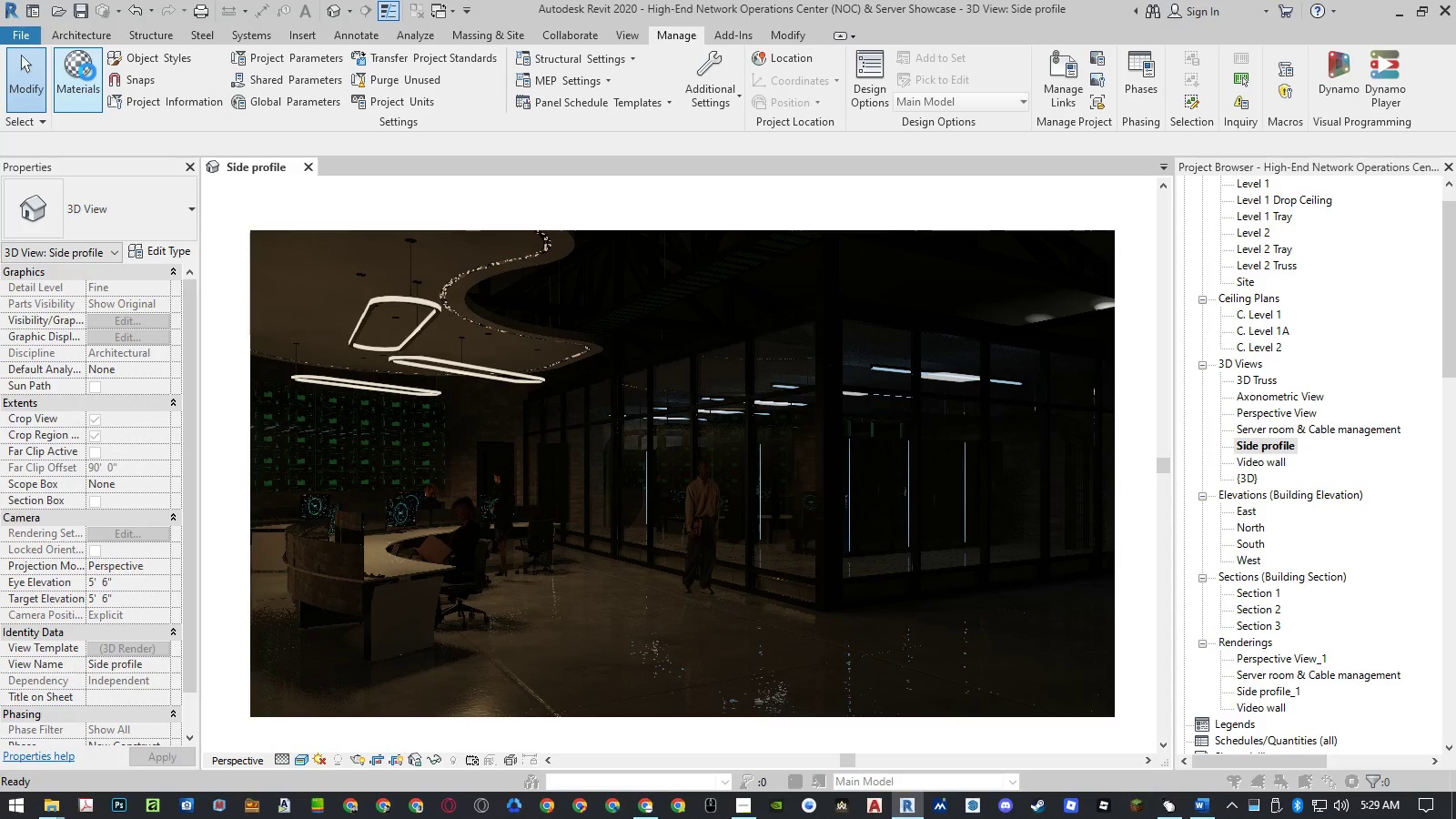 
left_click([87, 72])
 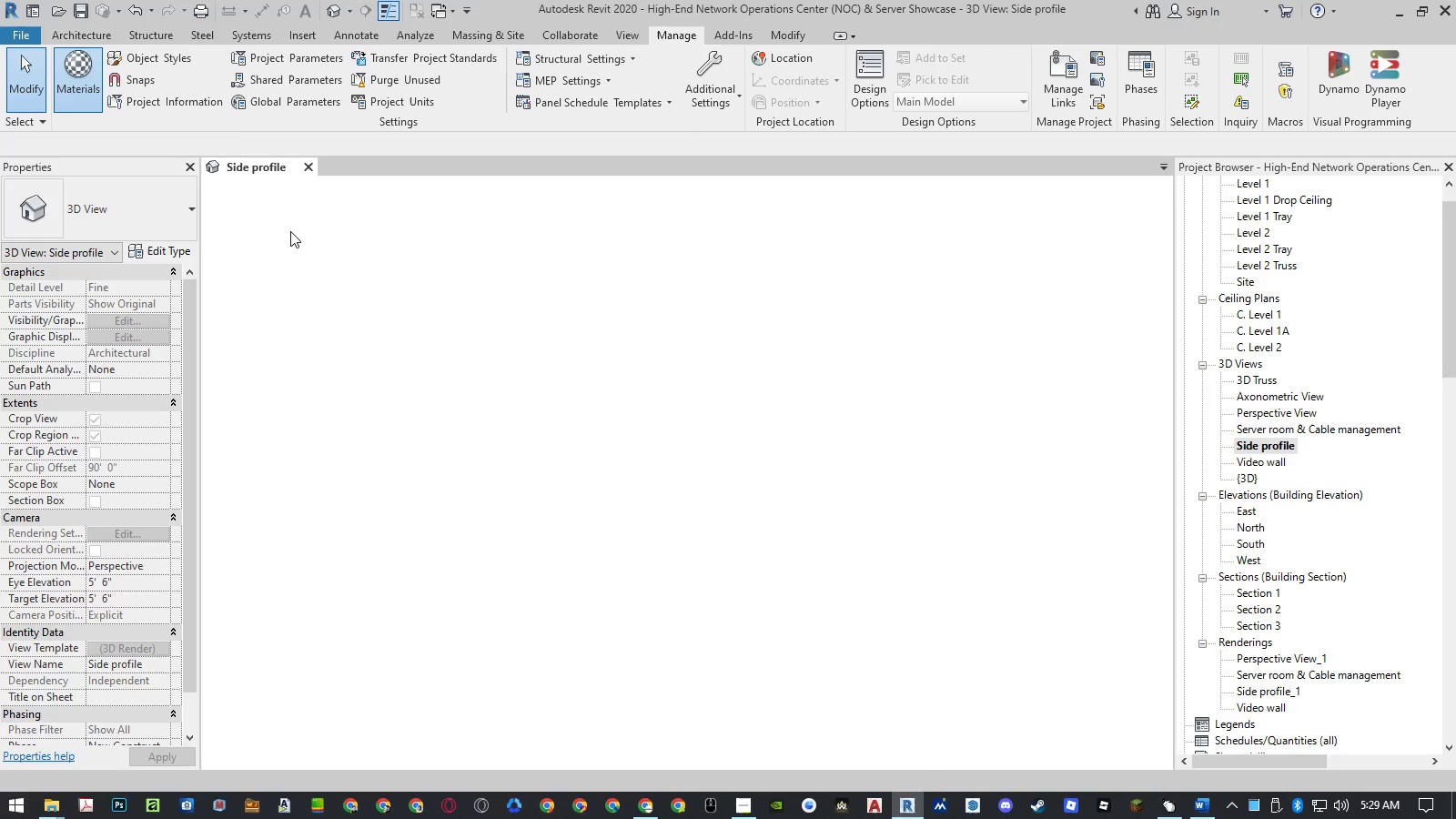 
wait(9.91)
 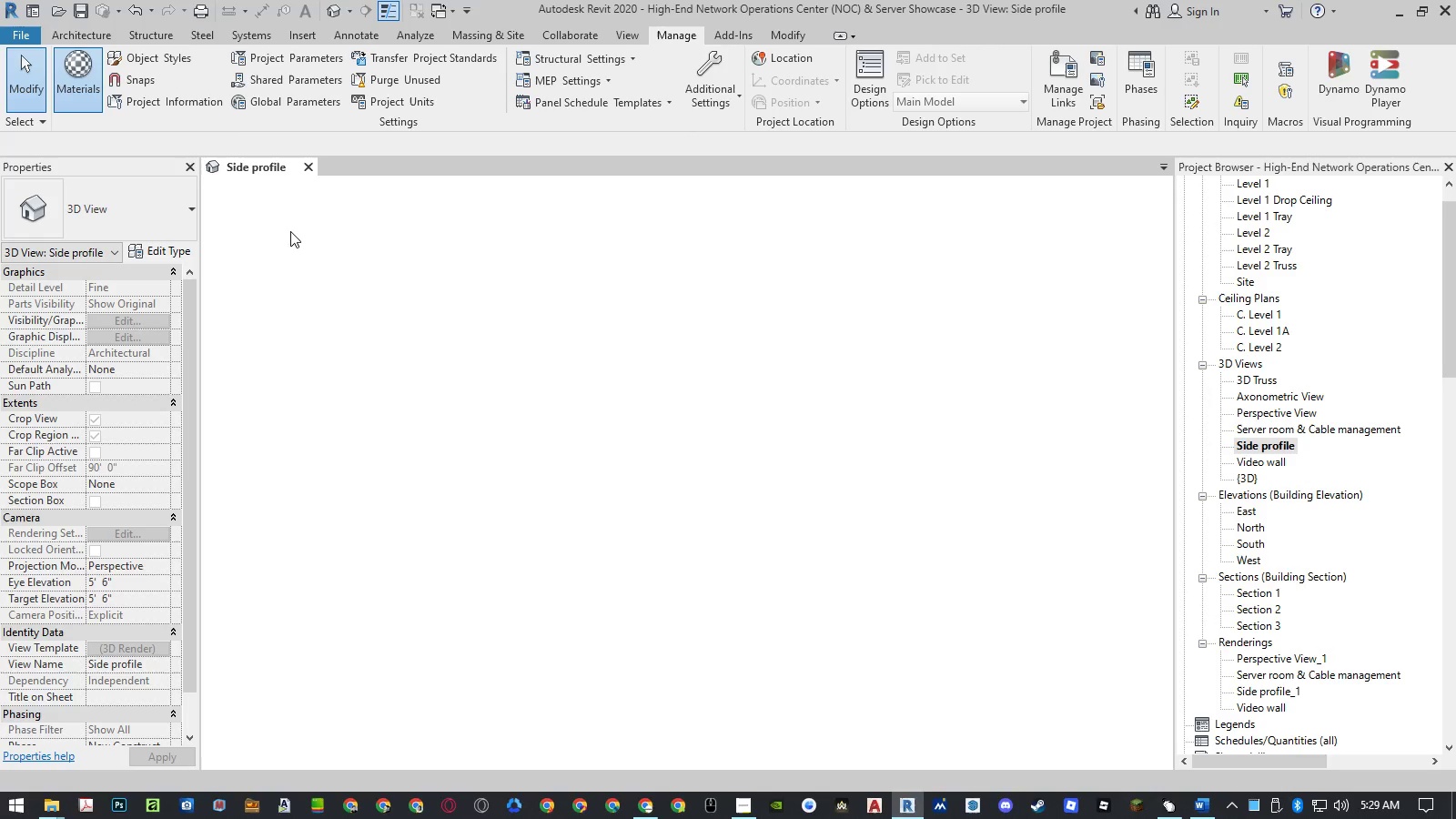 
left_click([805, 551])
 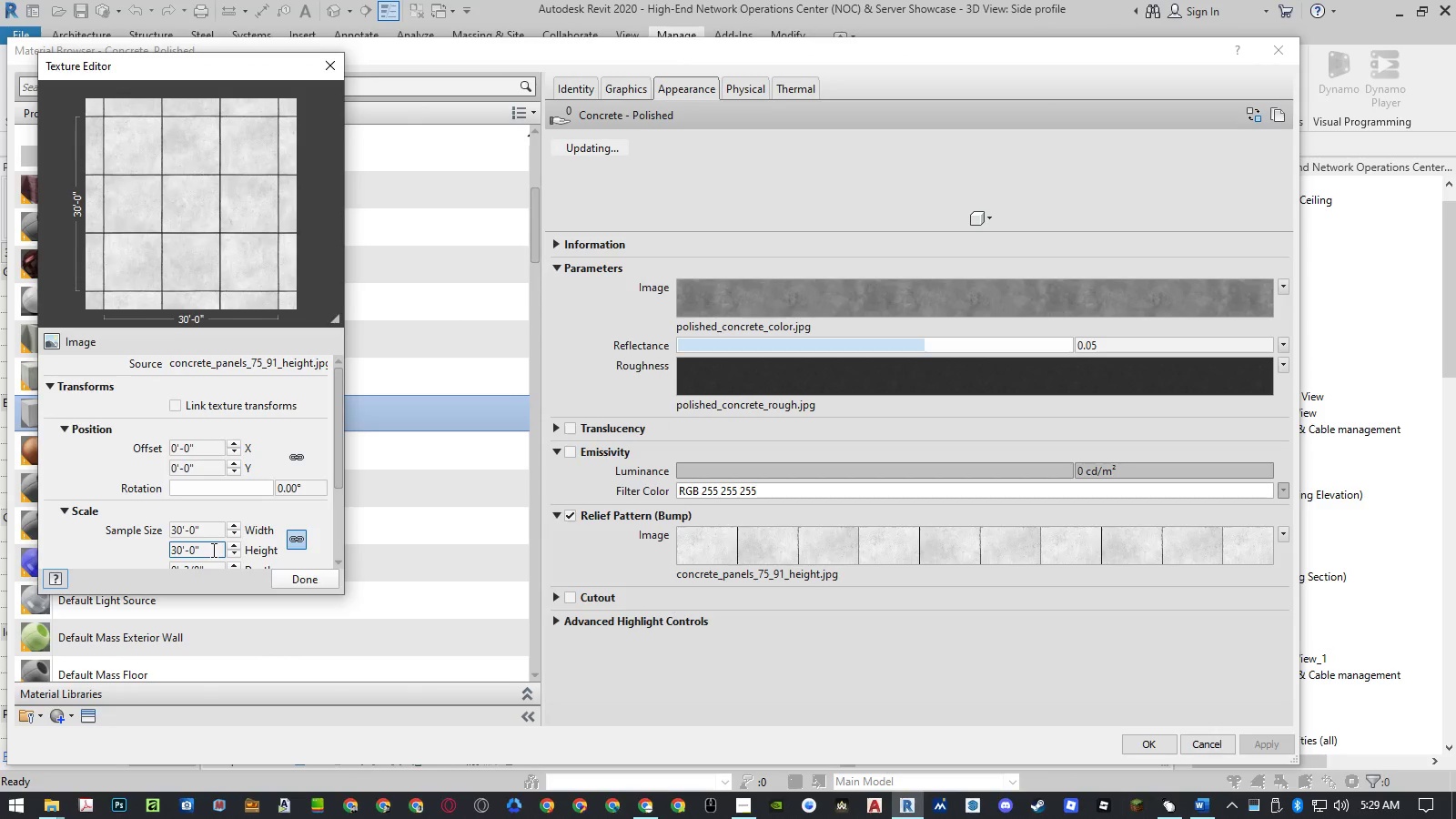 
left_click([182, 529])
 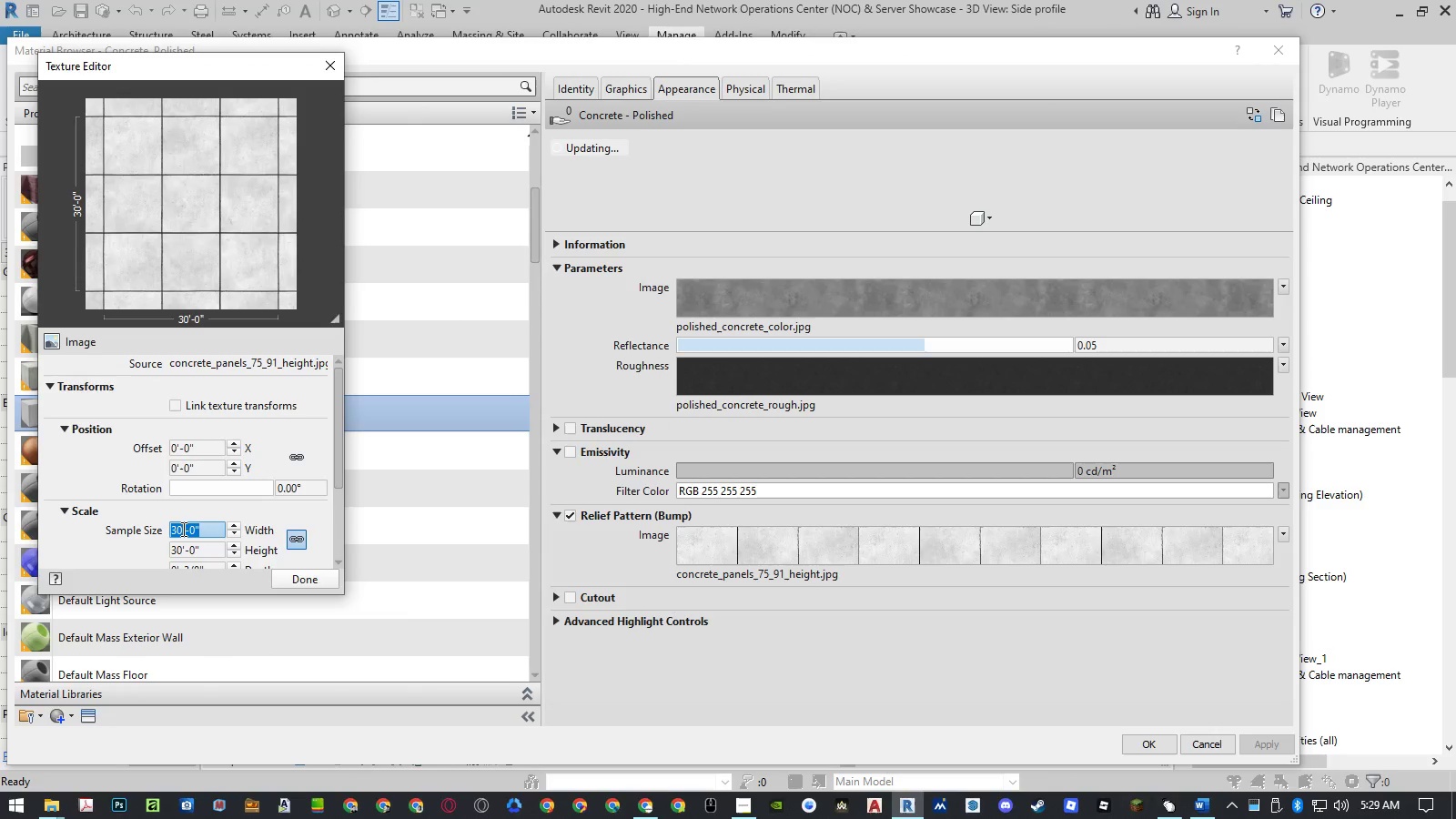 
left_click_drag(start_coordinate=[181, 529], to_coordinate=[154, 529])
 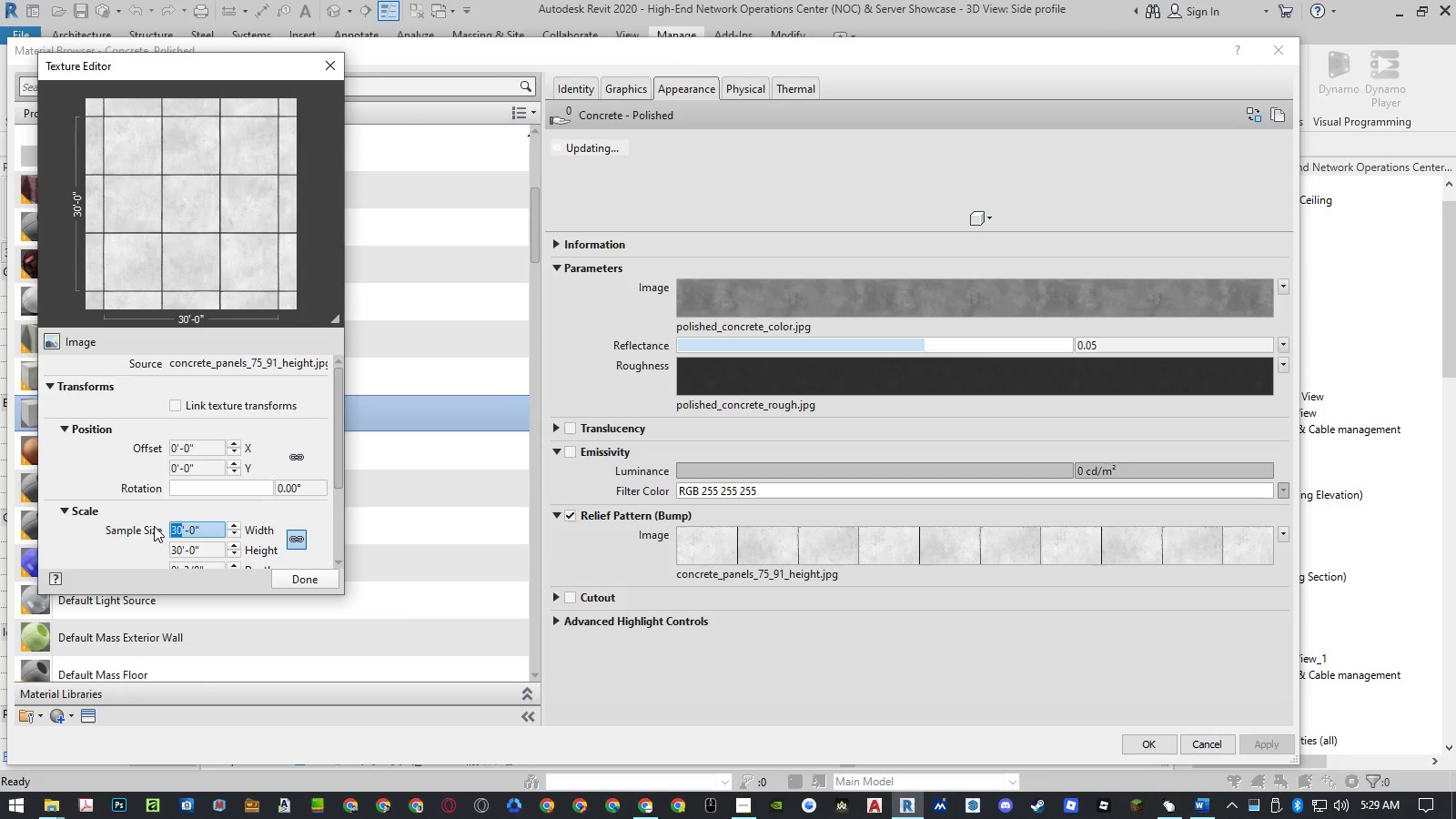 
key(Numpad1)
 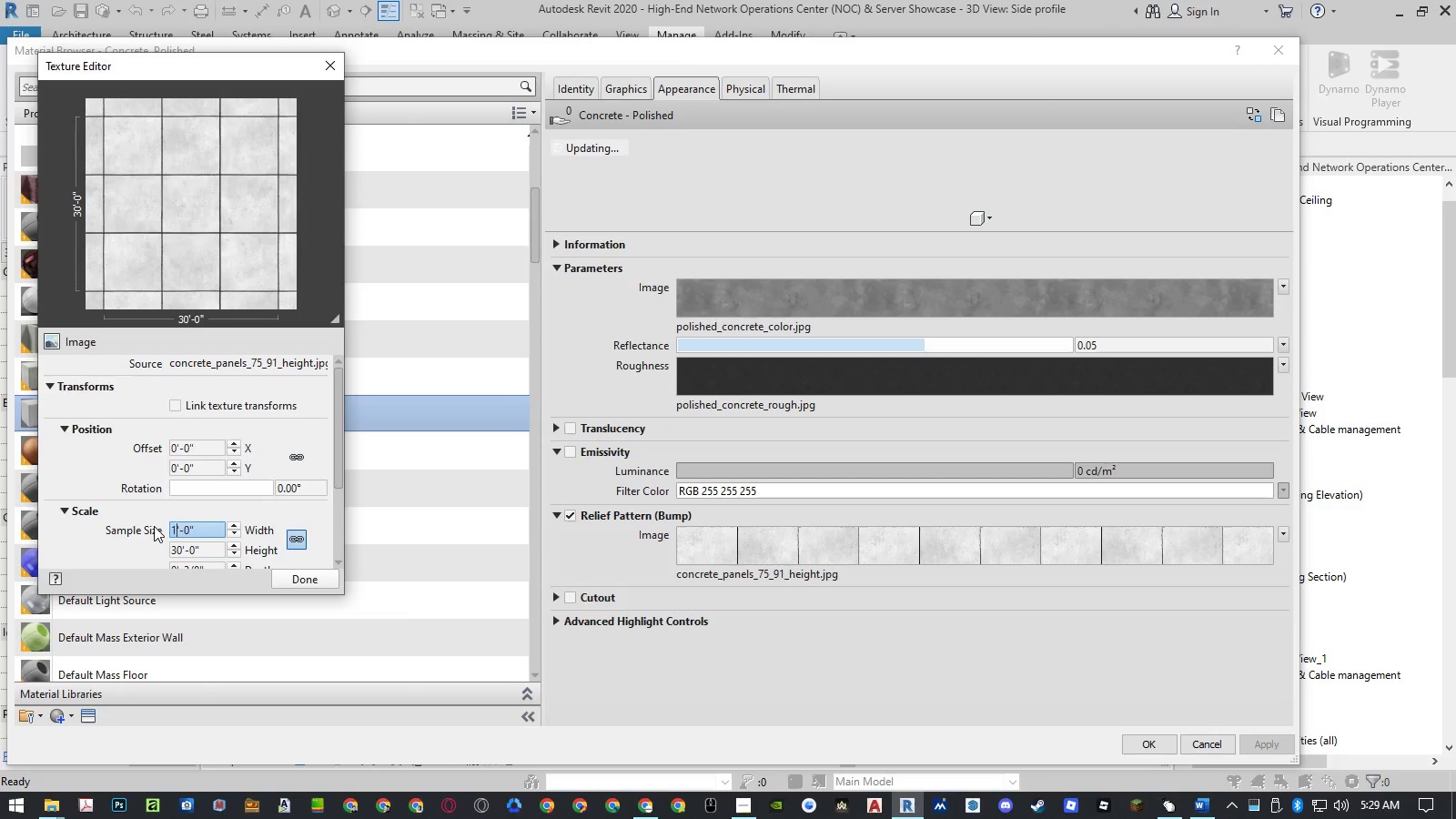 
key(Numpad5)
 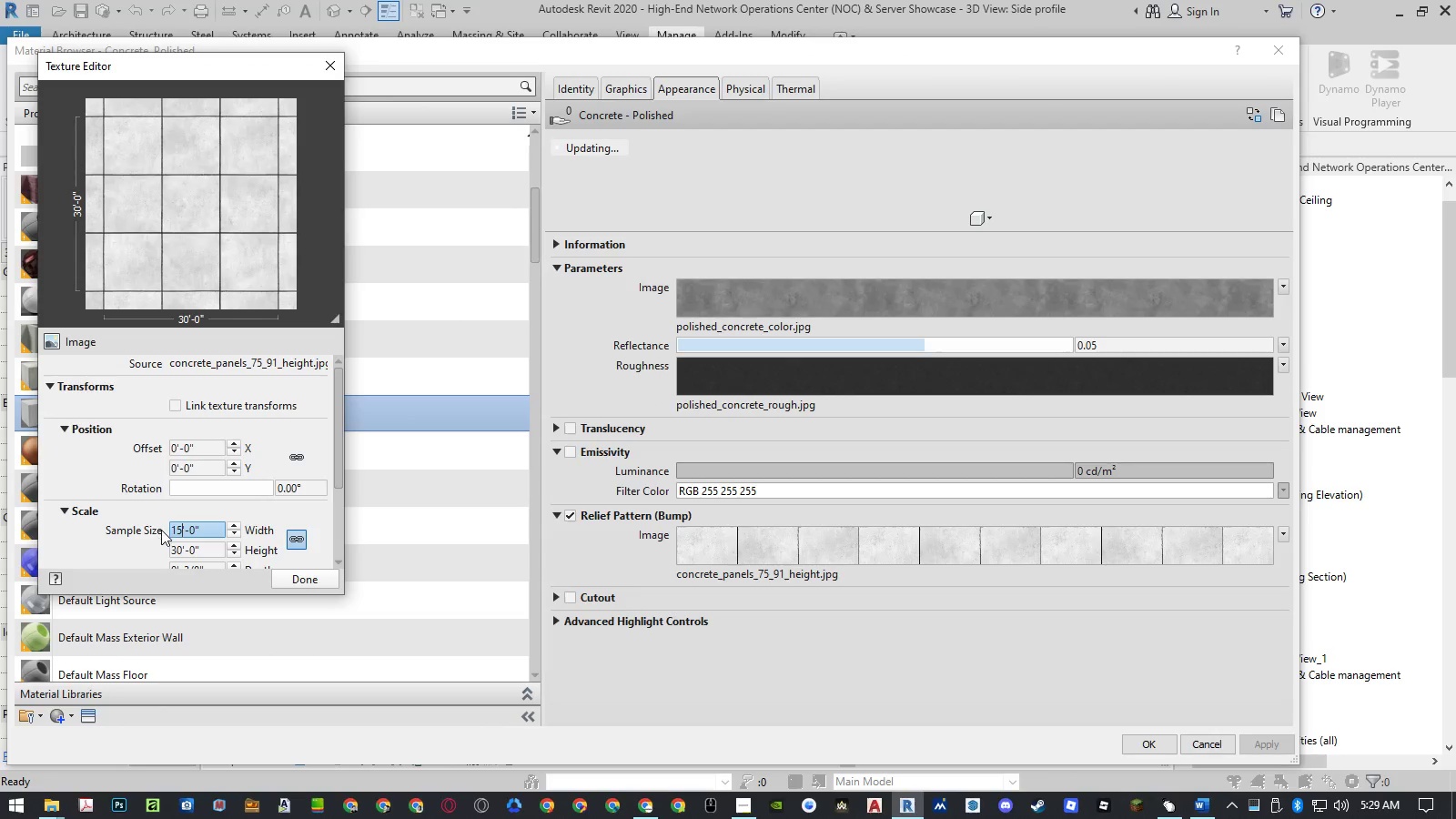 
key(NumpadEnter)
 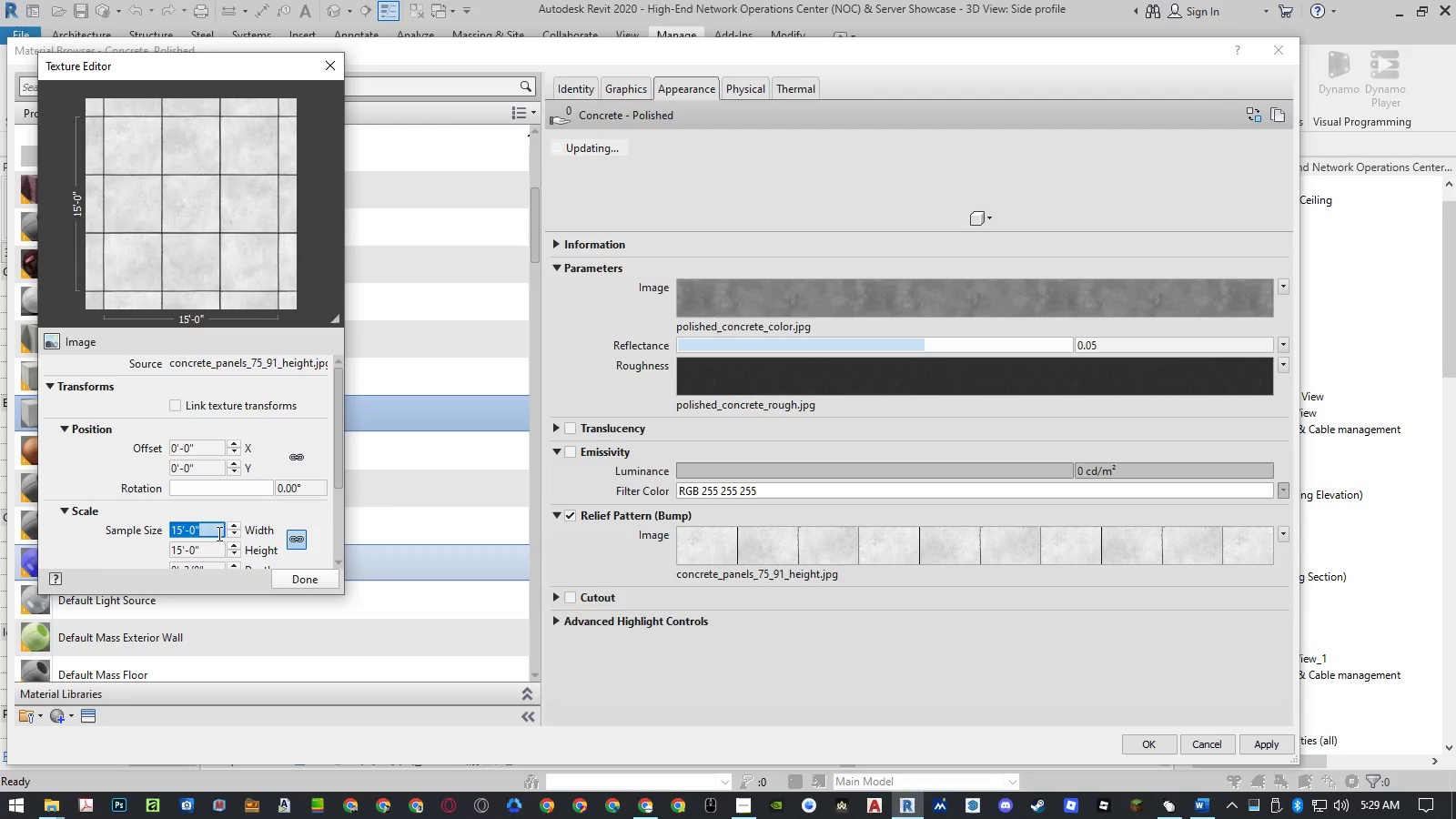 
left_click([207, 551])
 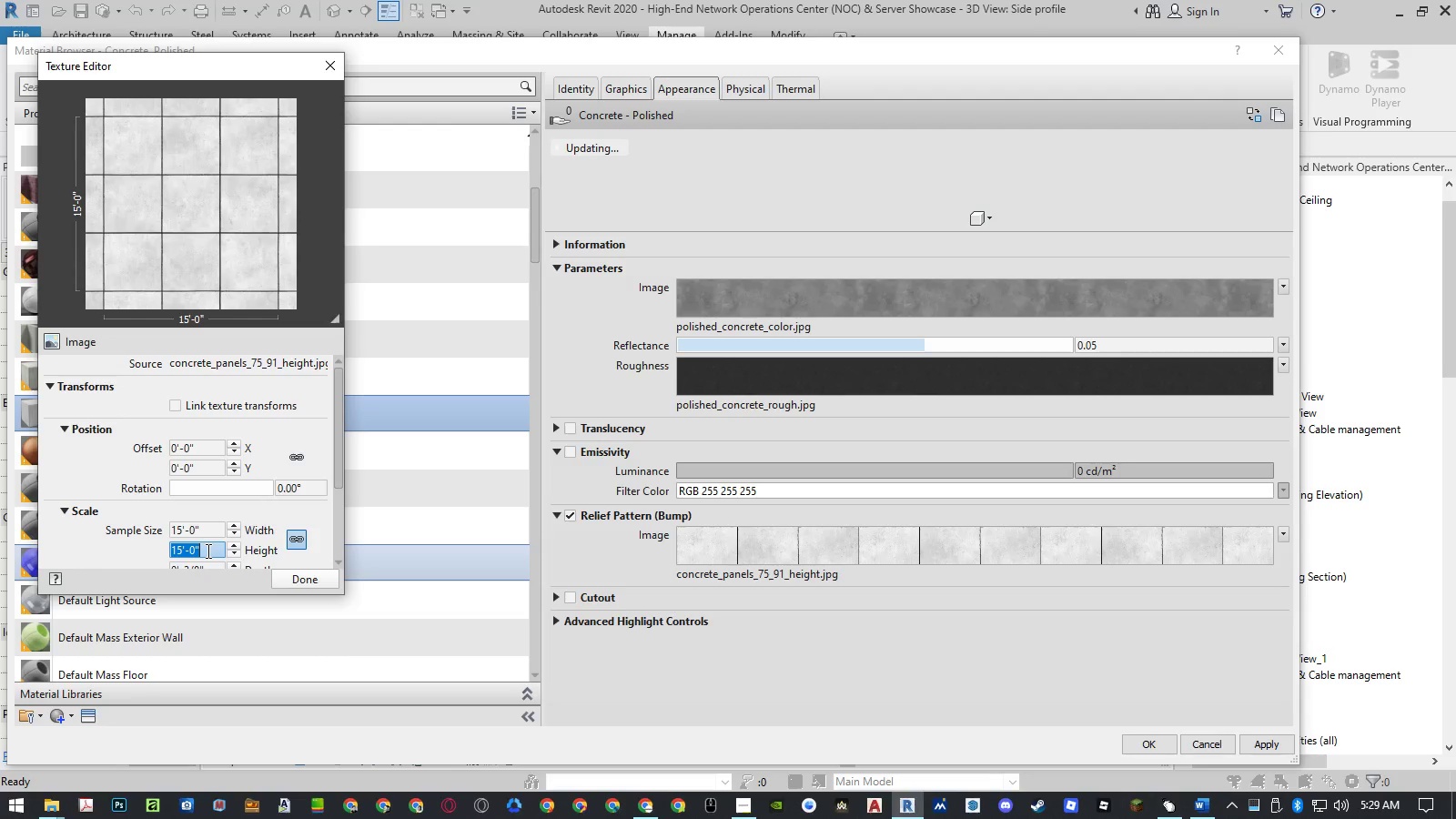 
key(Control+ControlLeft)
 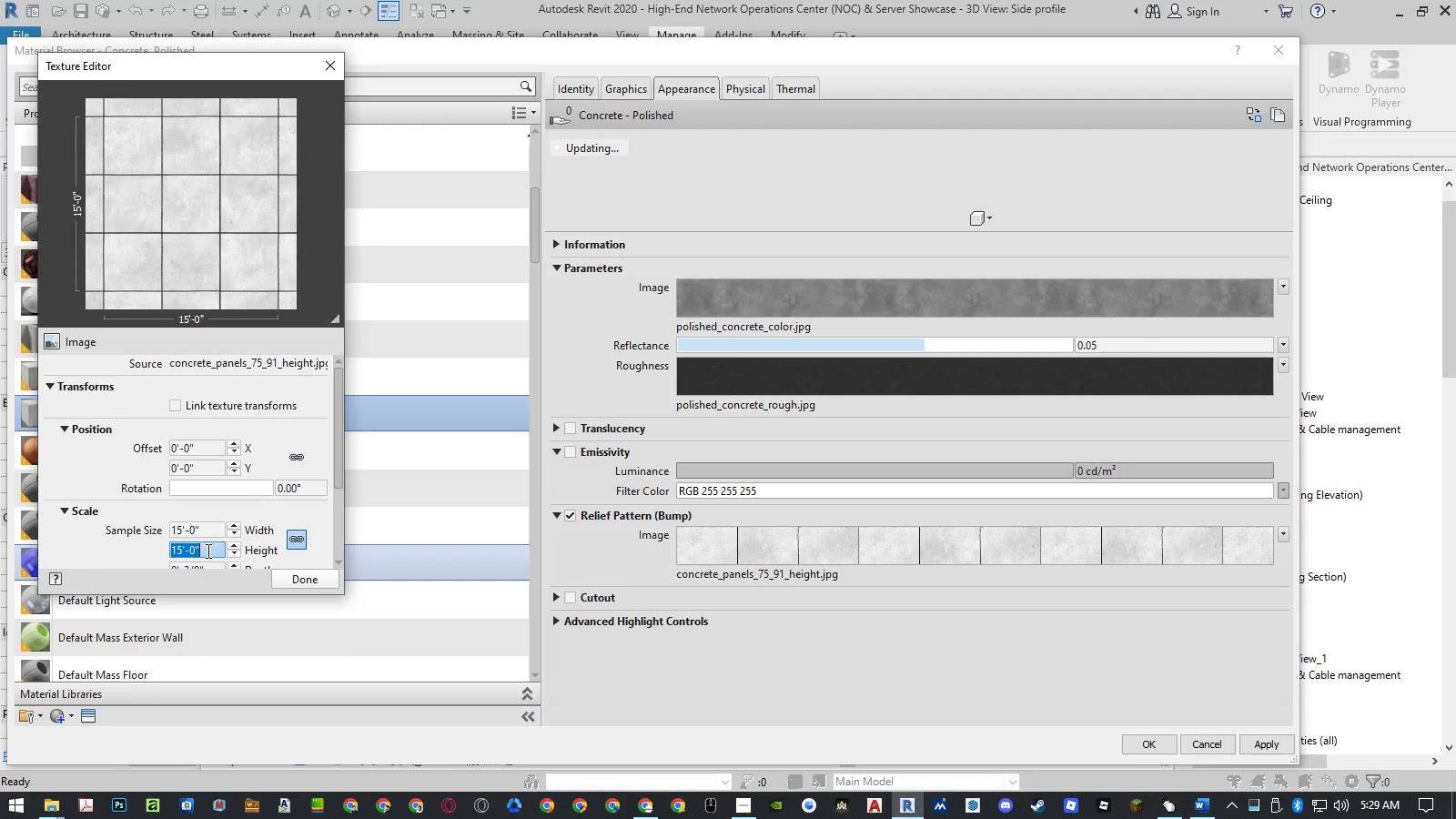 
key(Control+C)
 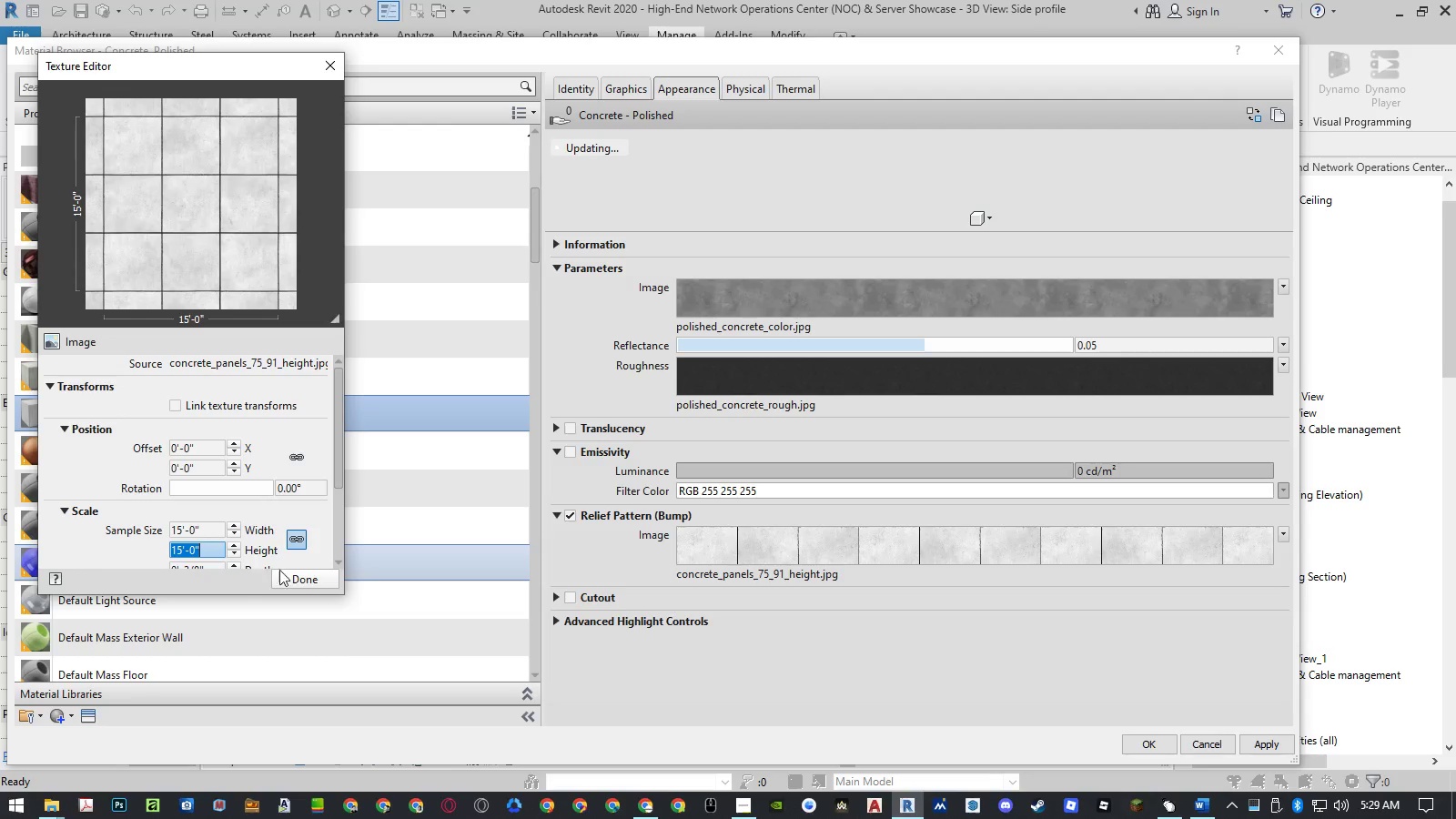 
left_click([307, 575])
 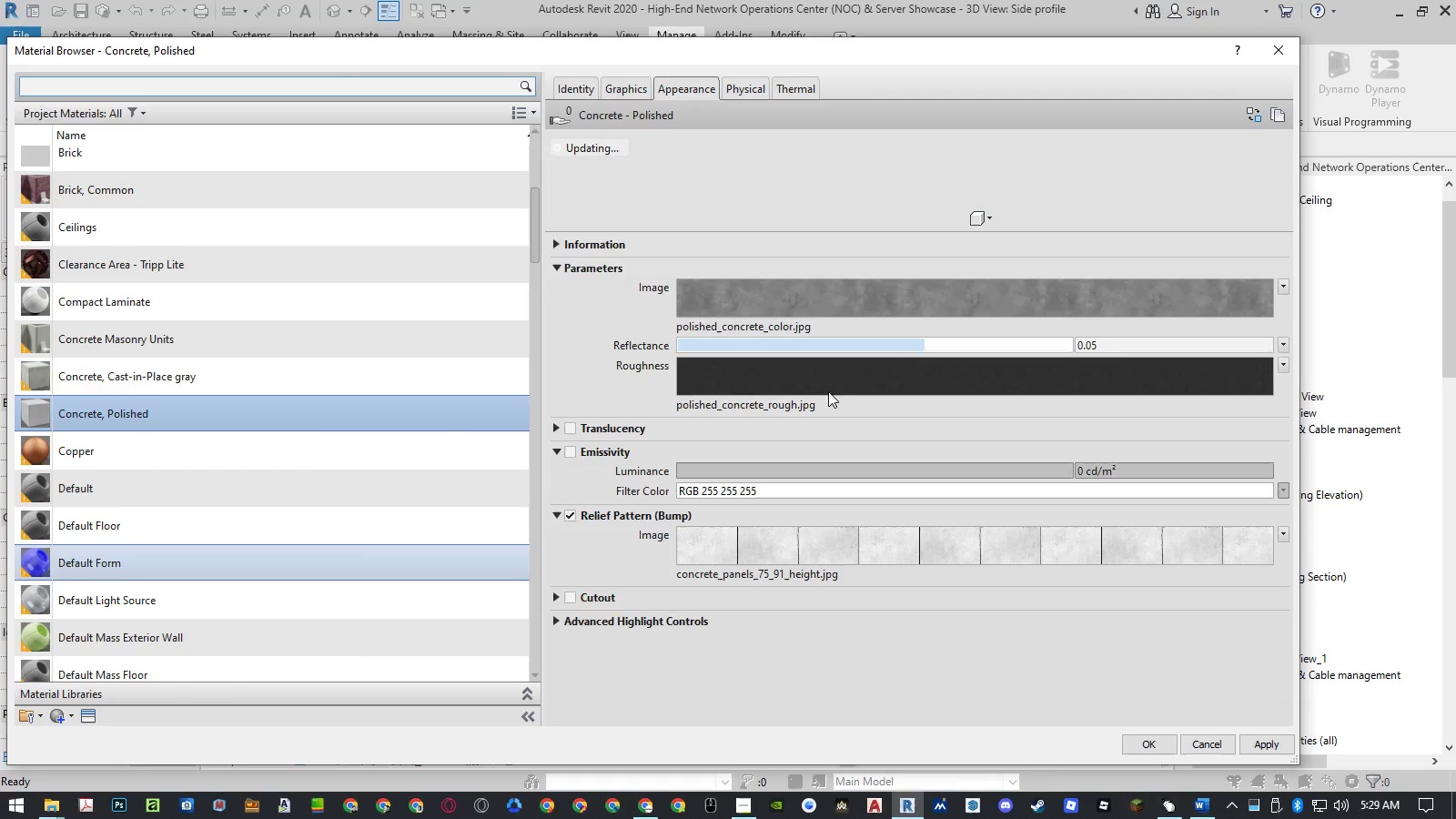 
left_click([824, 379])
 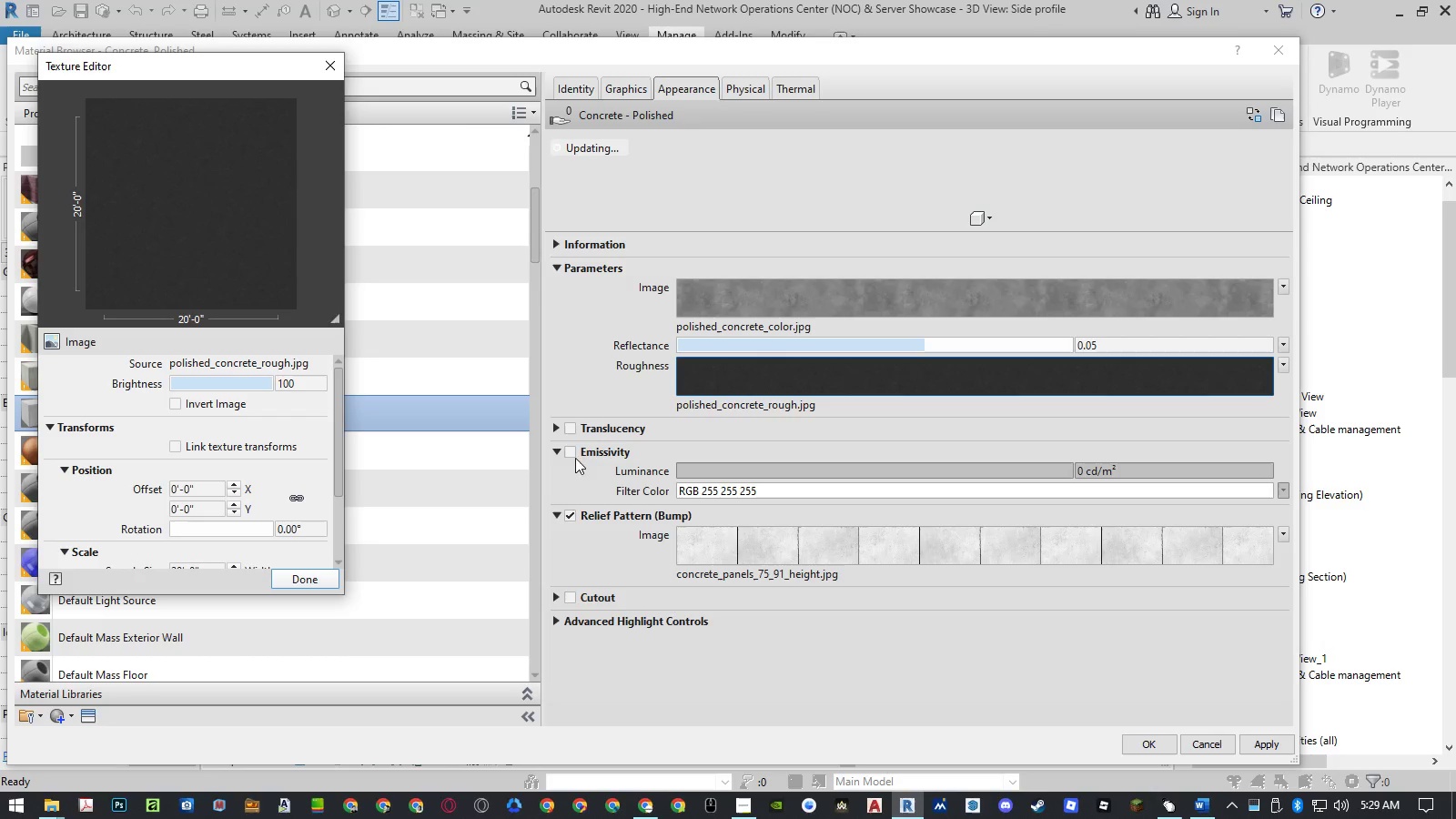 
left_click([333, 571])
 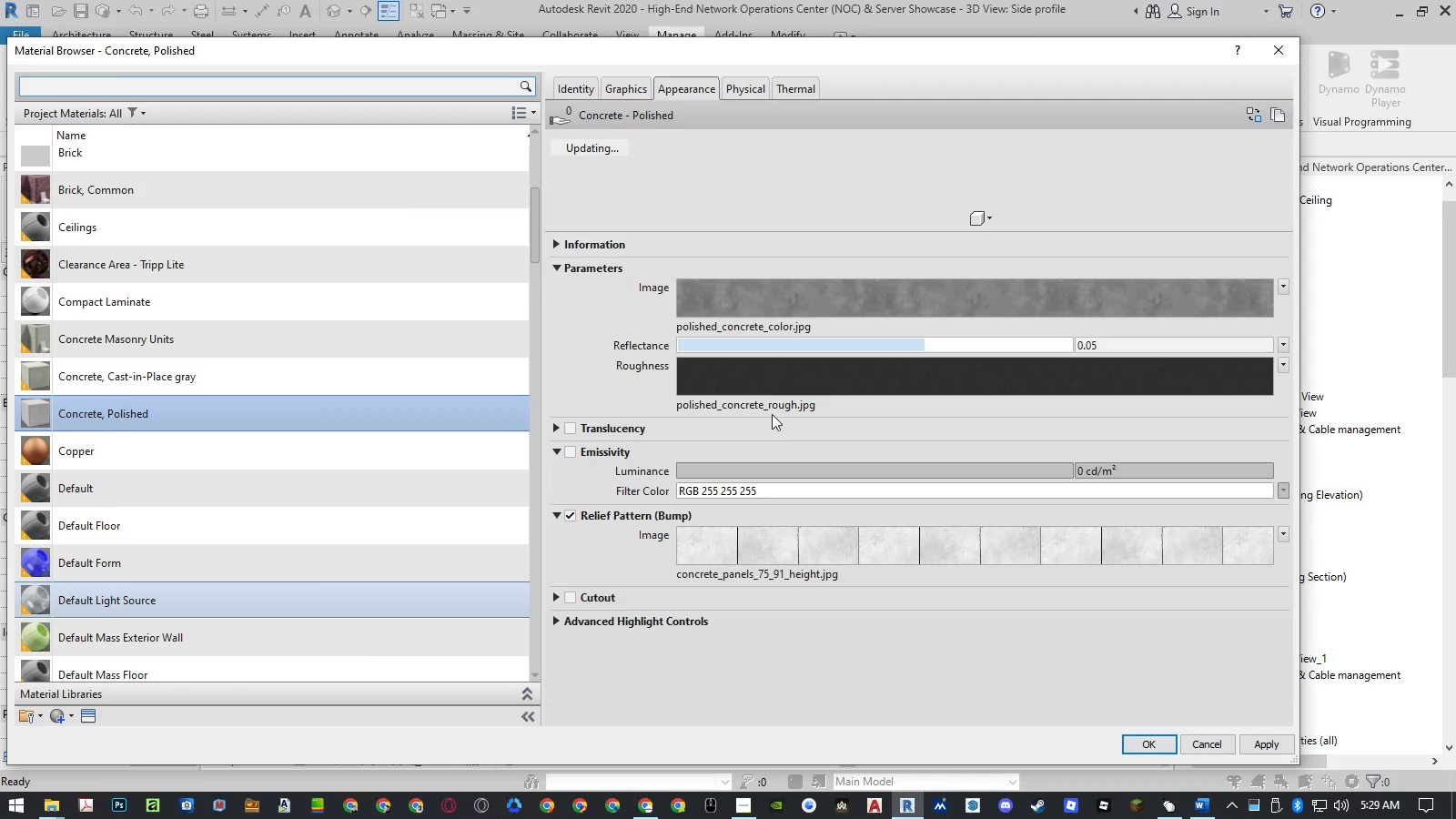 
left_click([774, 404])
 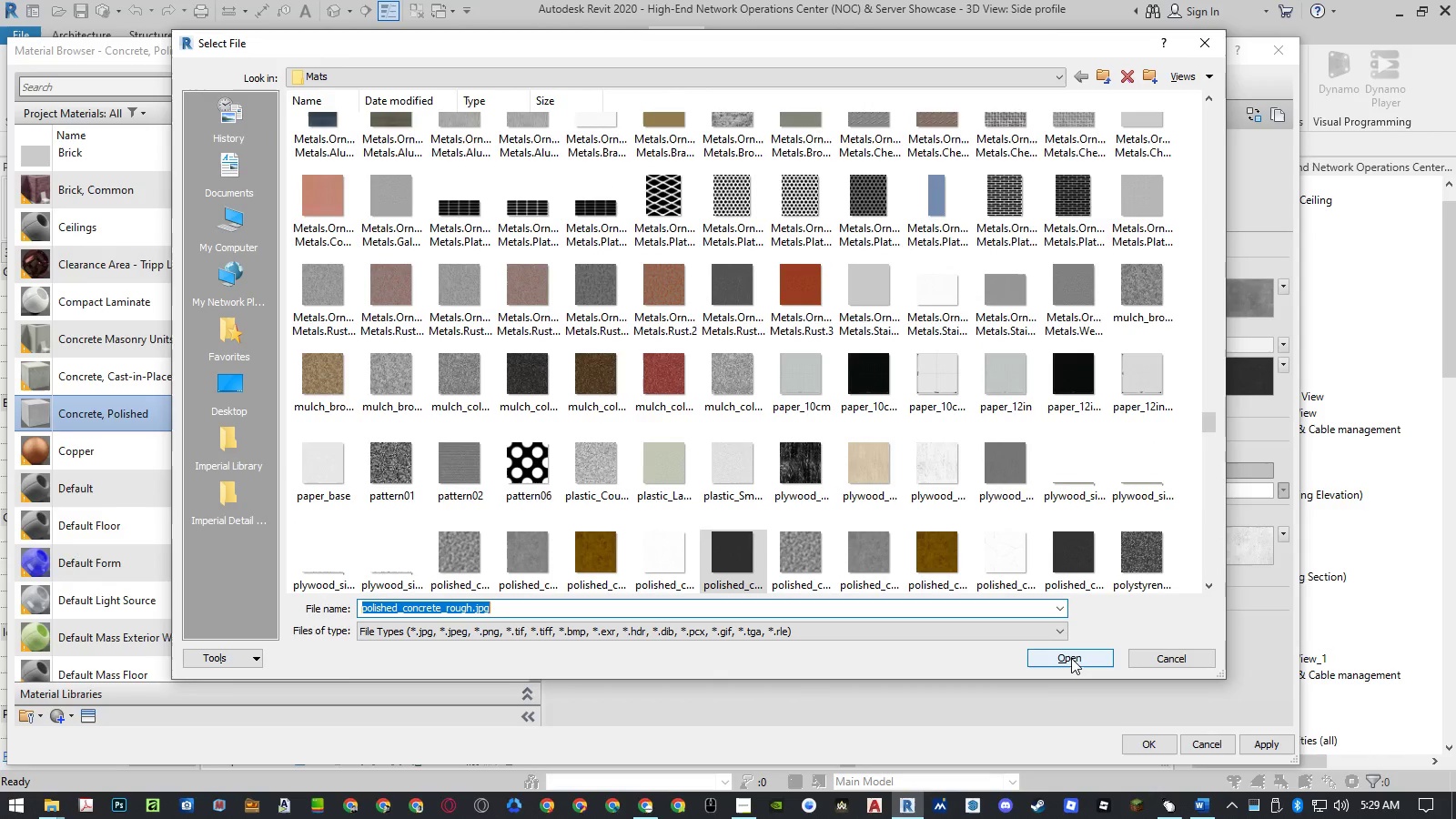 
left_click([1156, 657])
 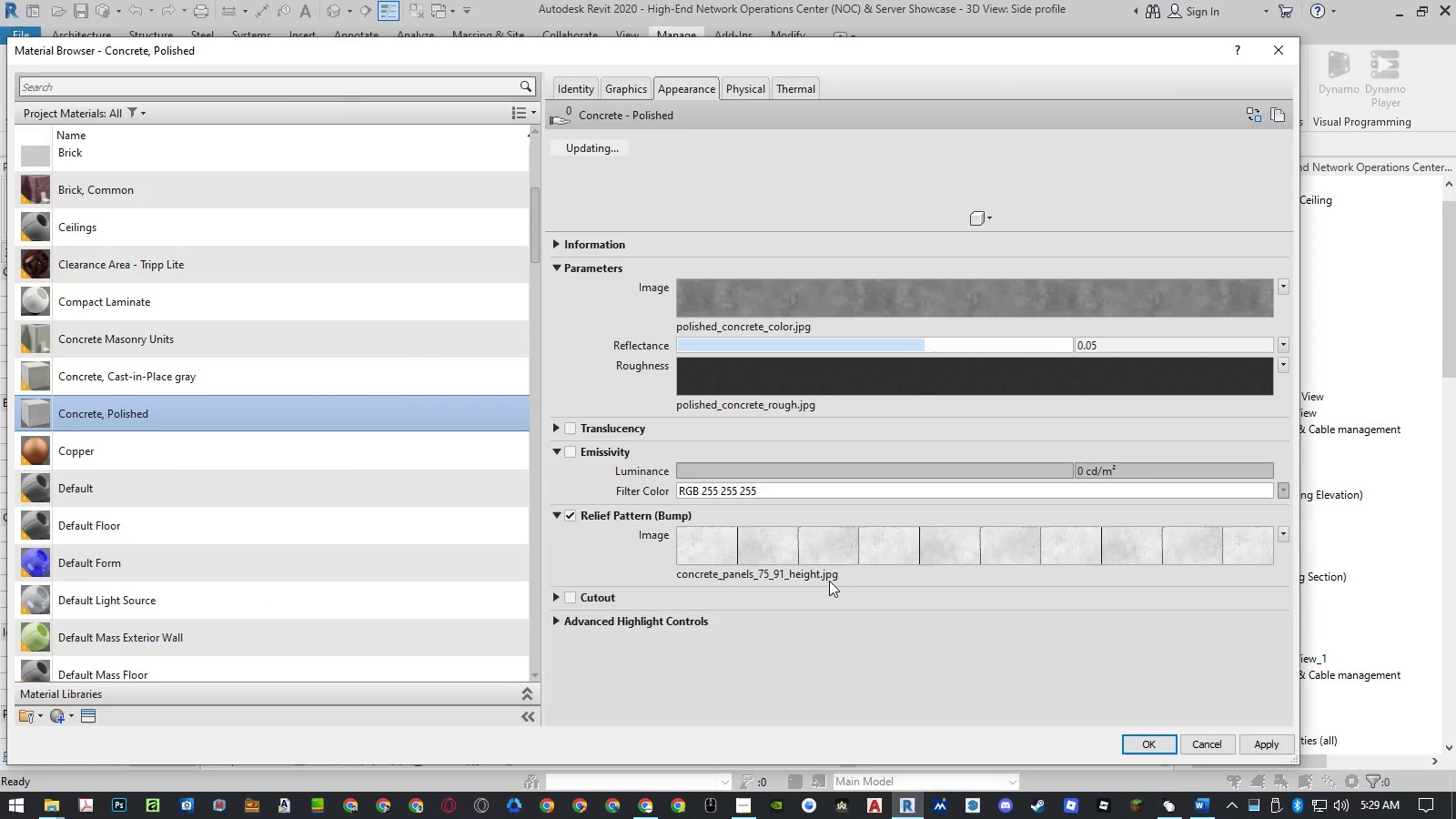 
double_click([826, 576])
 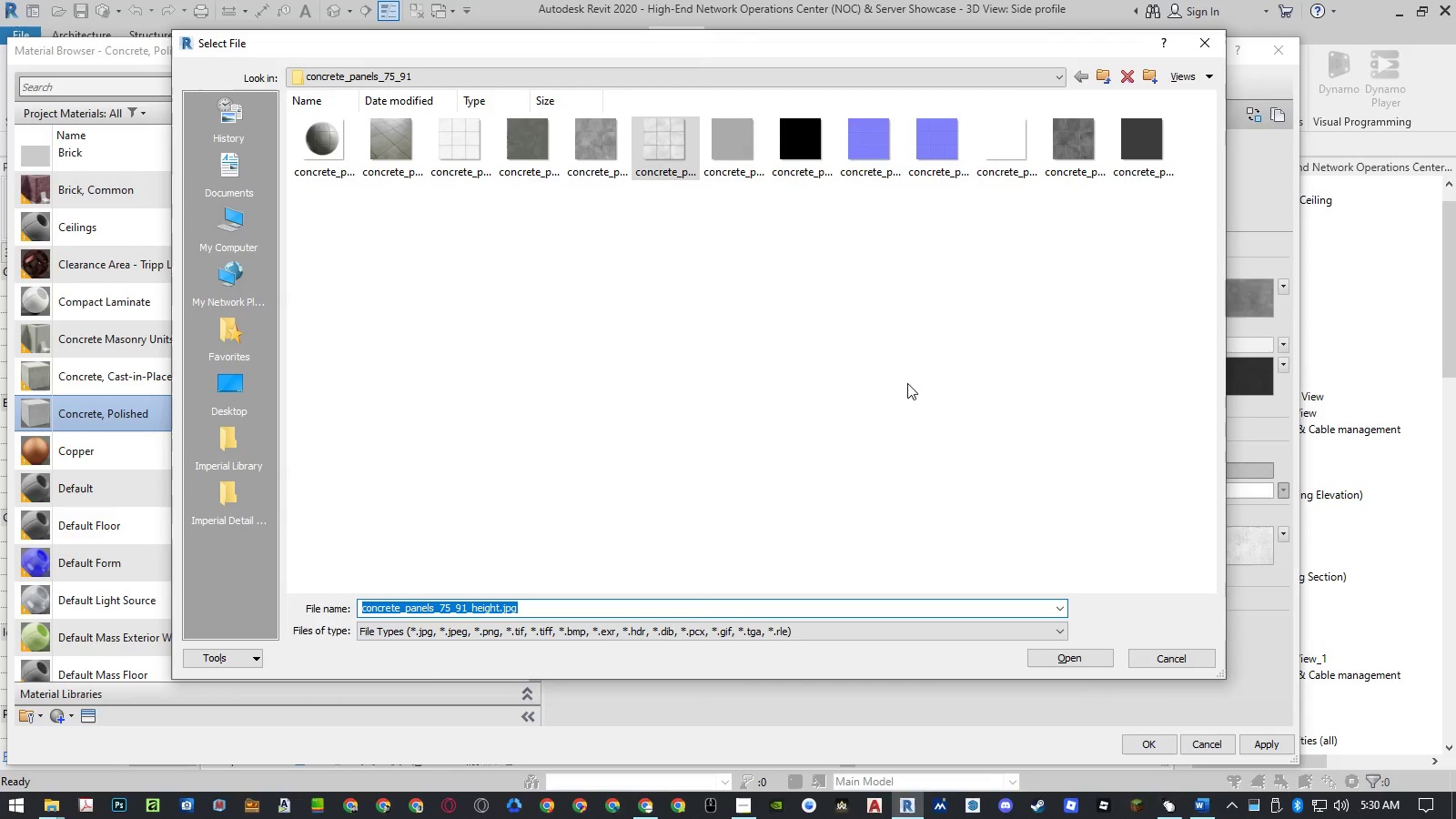 
left_click([1161, 657])
 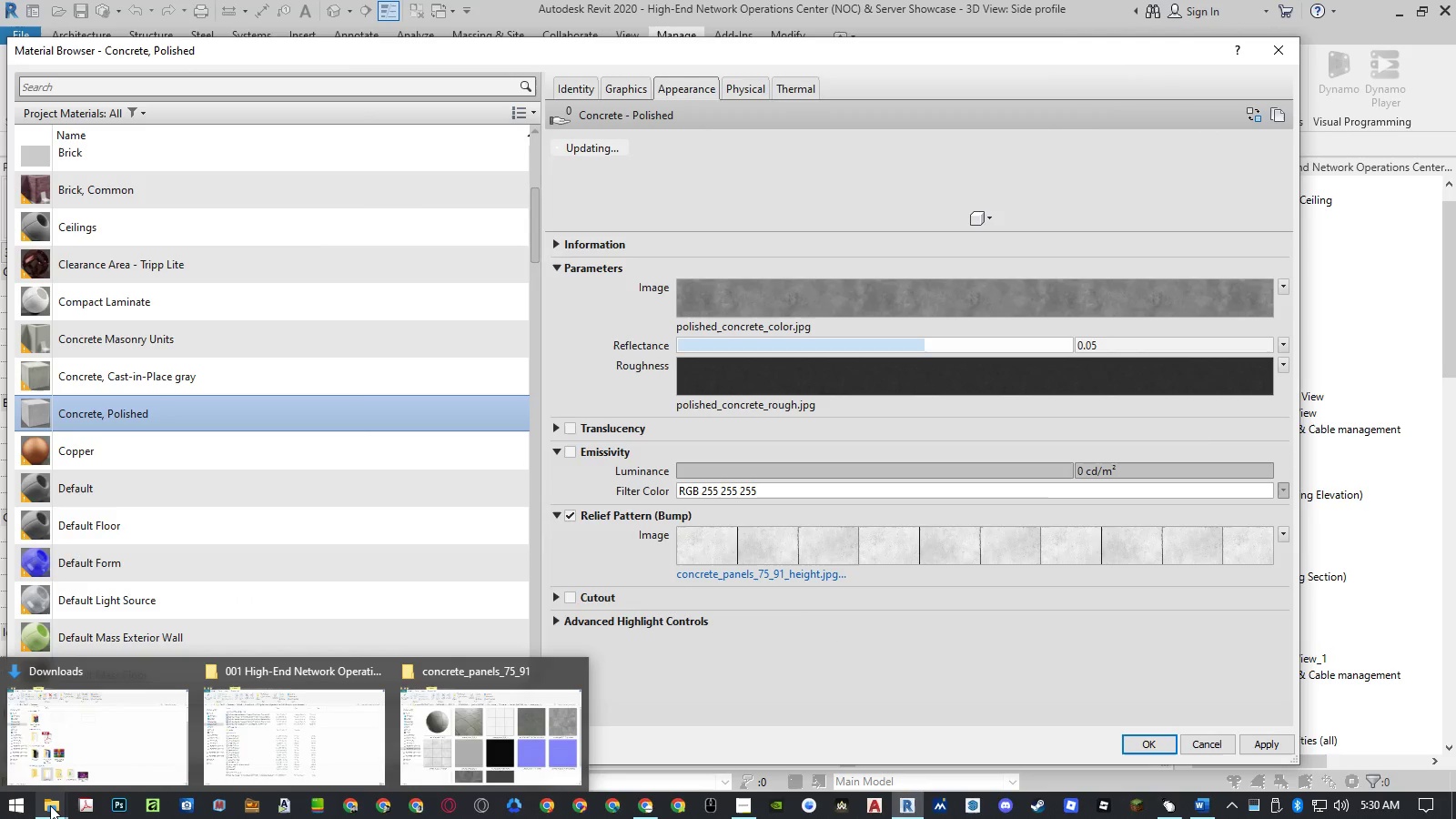 
left_click([267, 747])
 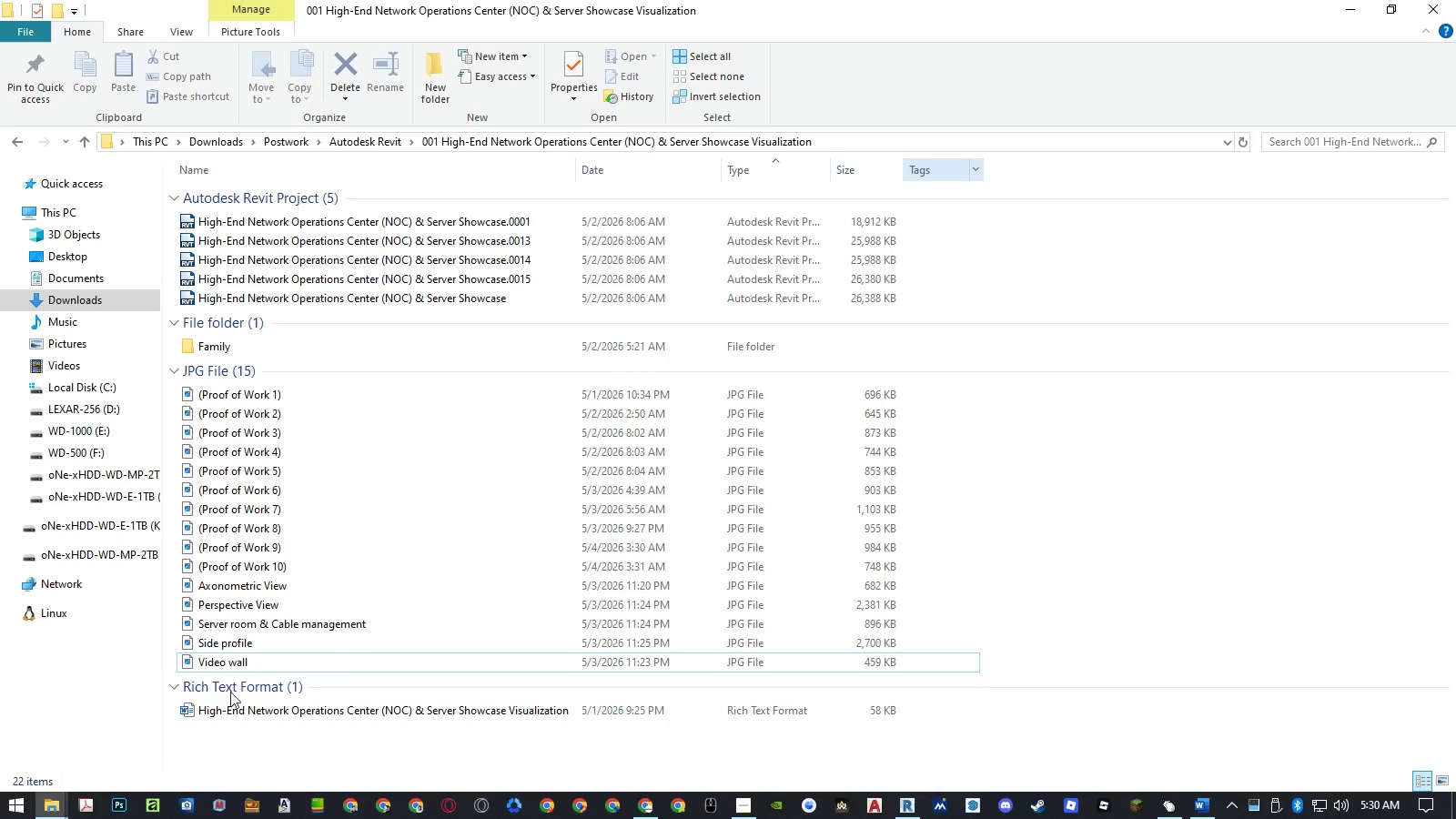 
left_click([46, 811])
 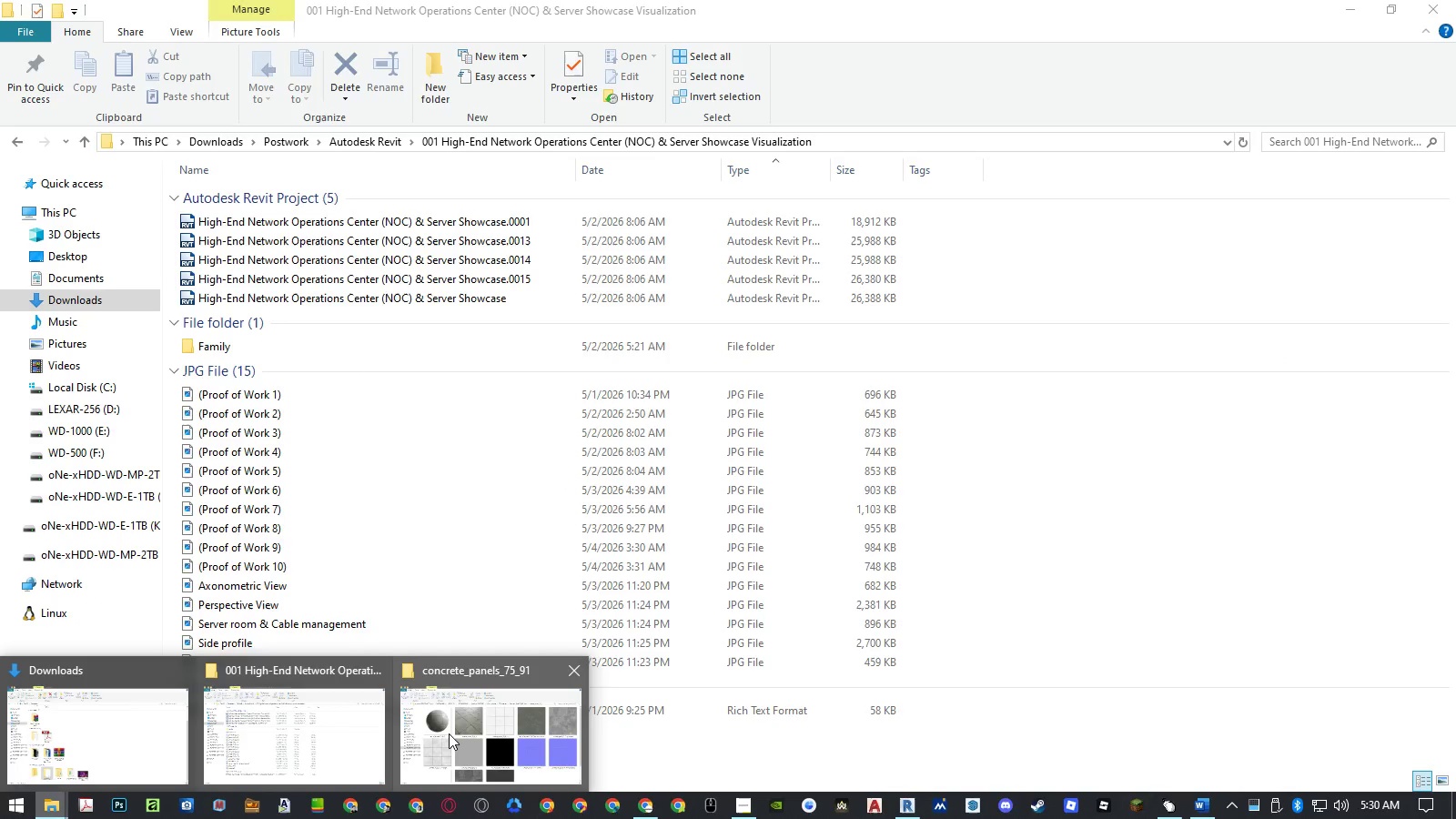 
left_click([450, 733])
 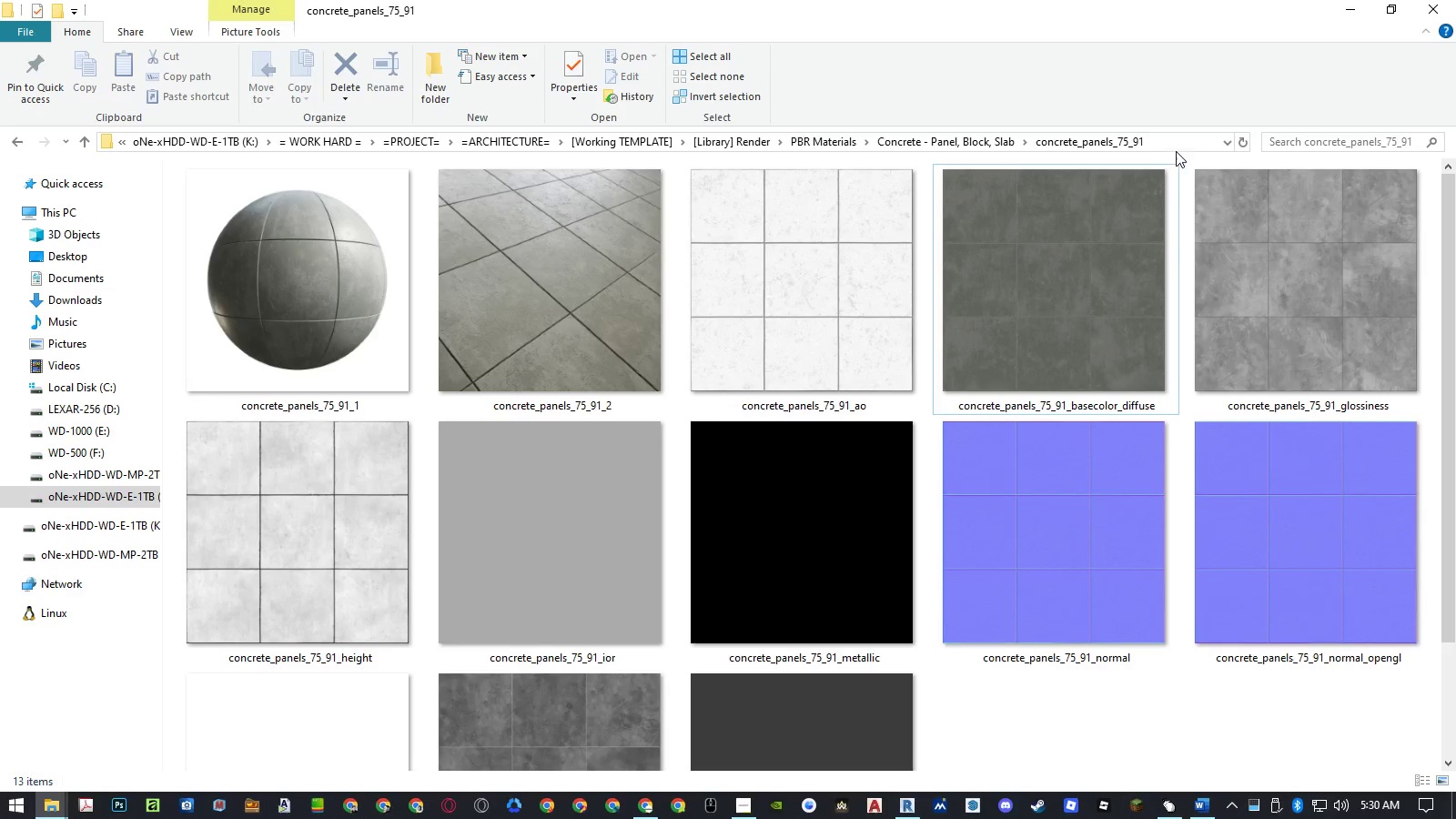 
left_click([1183, 143])
 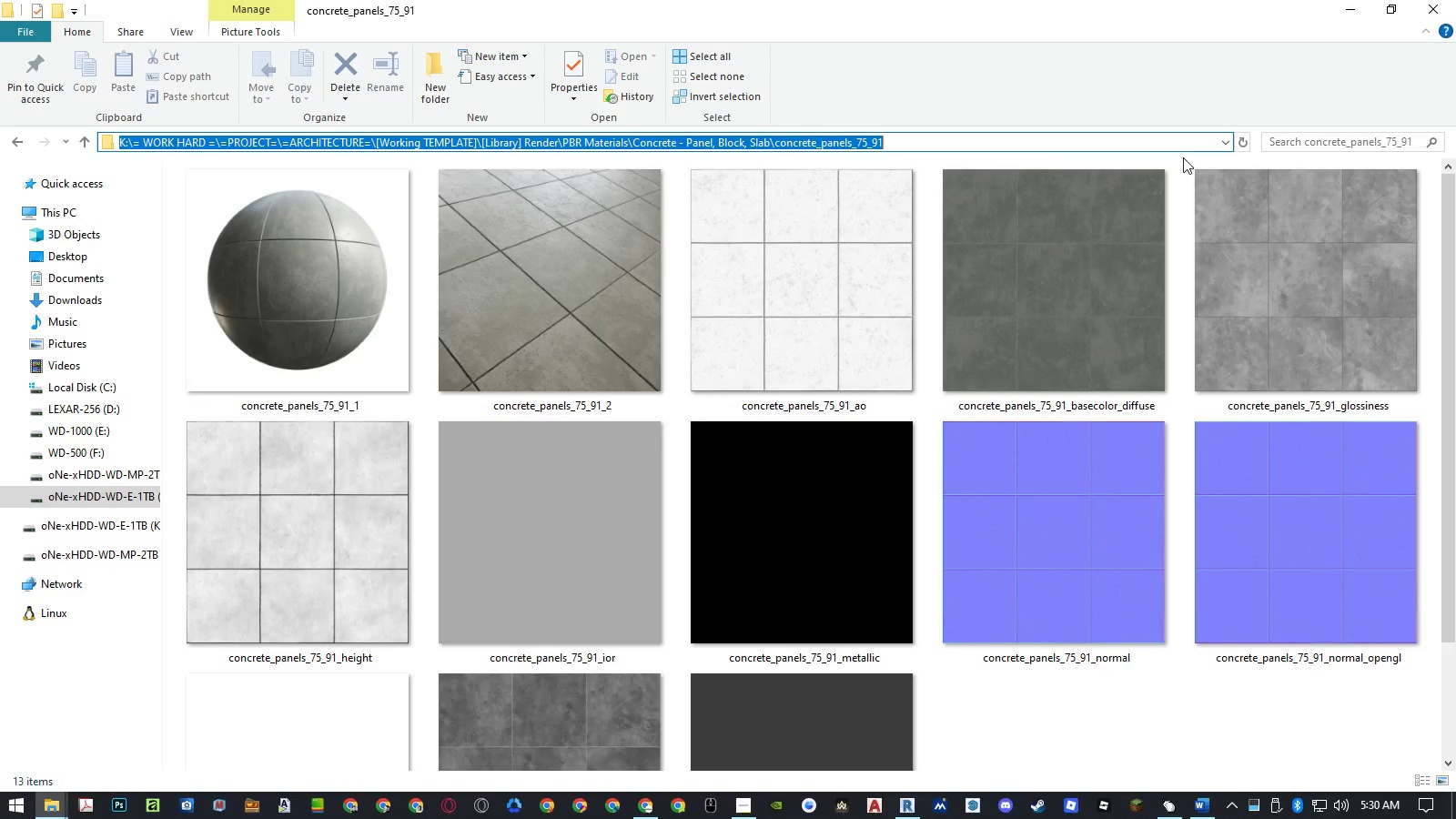 
key(Control+ControlLeft)
 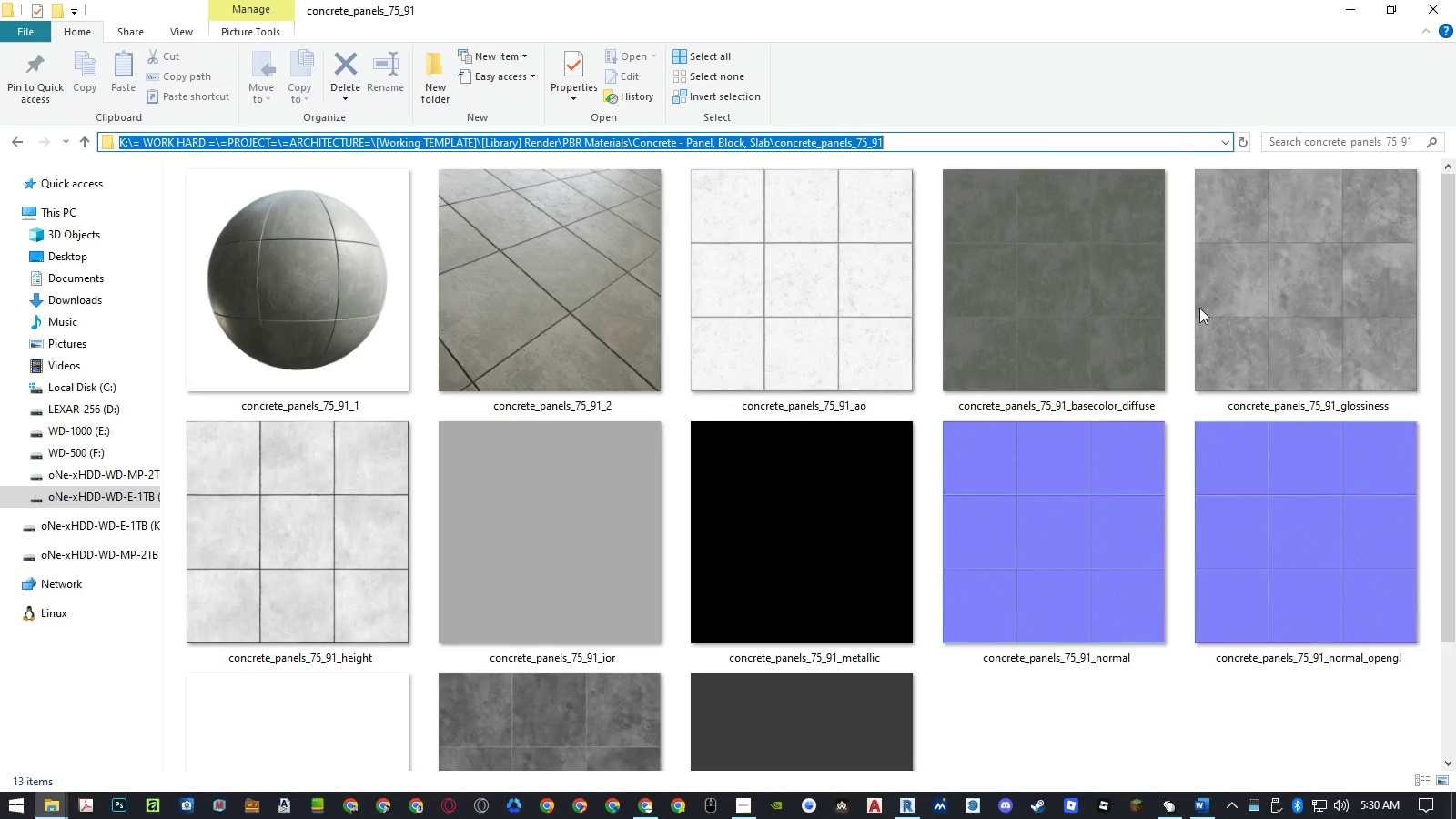 
key(Control+C)
 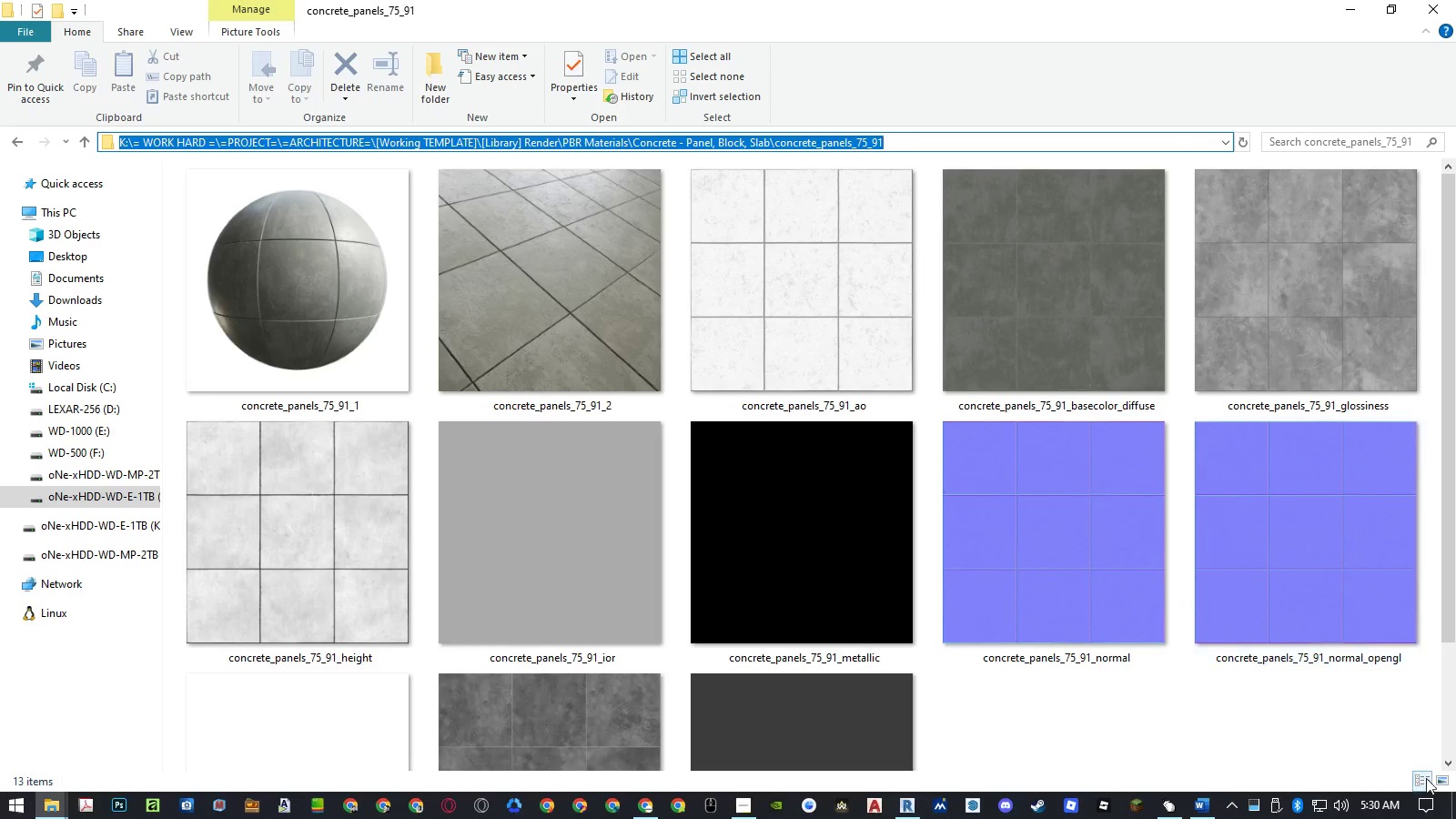 
left_click([1439, 778])
 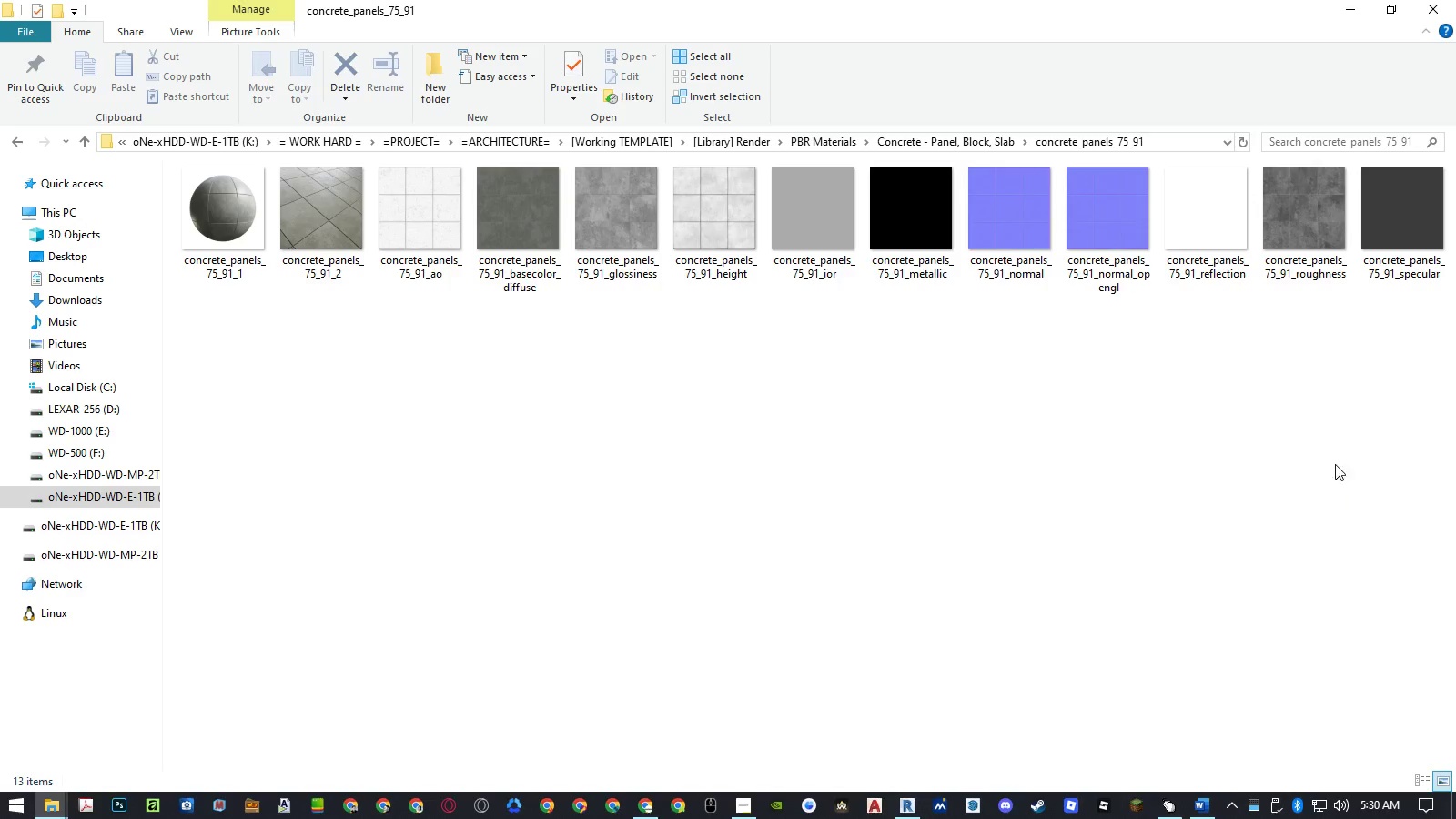 
left_click([1256, 420])
 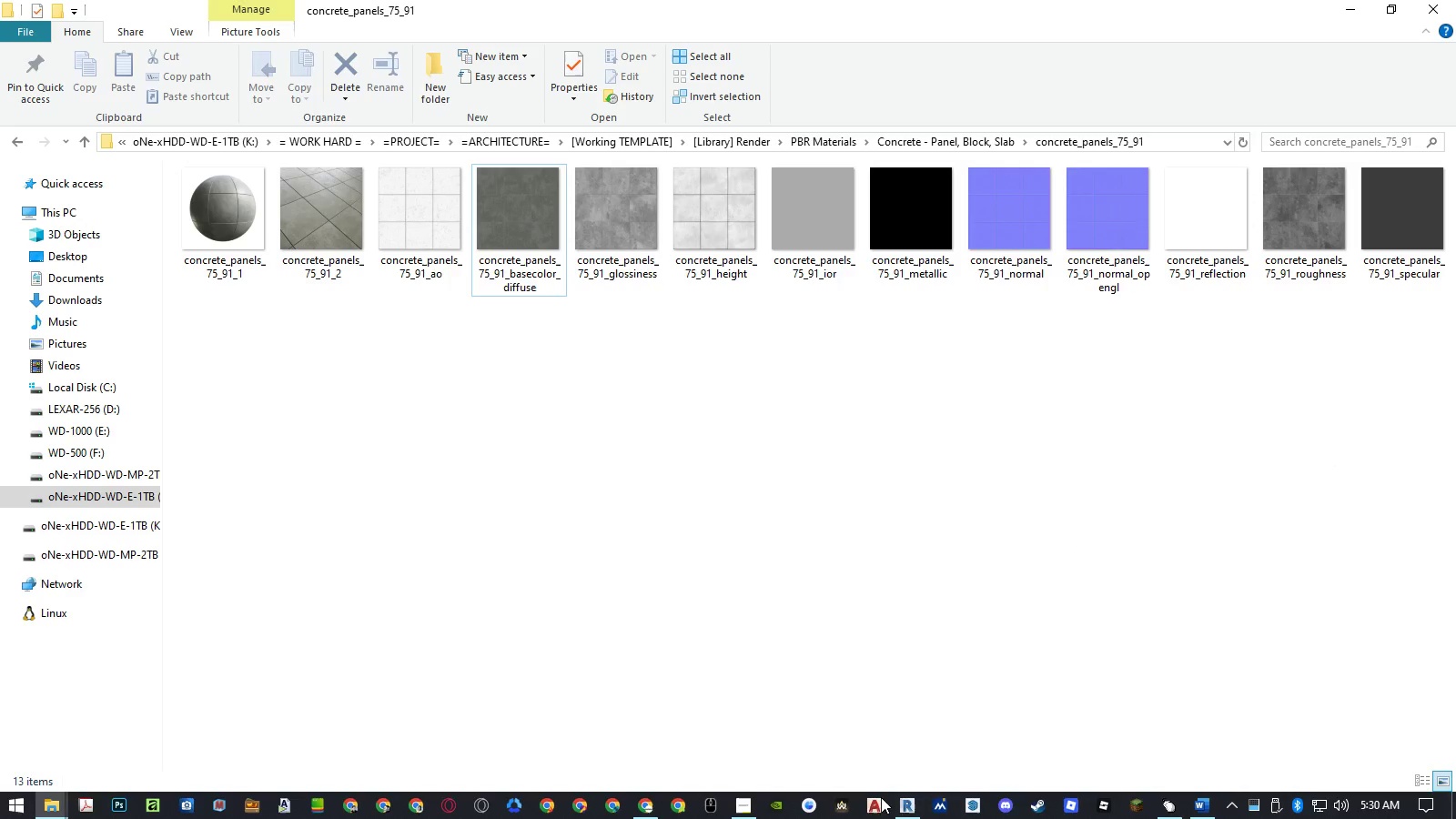 
left_click([904, 809])
 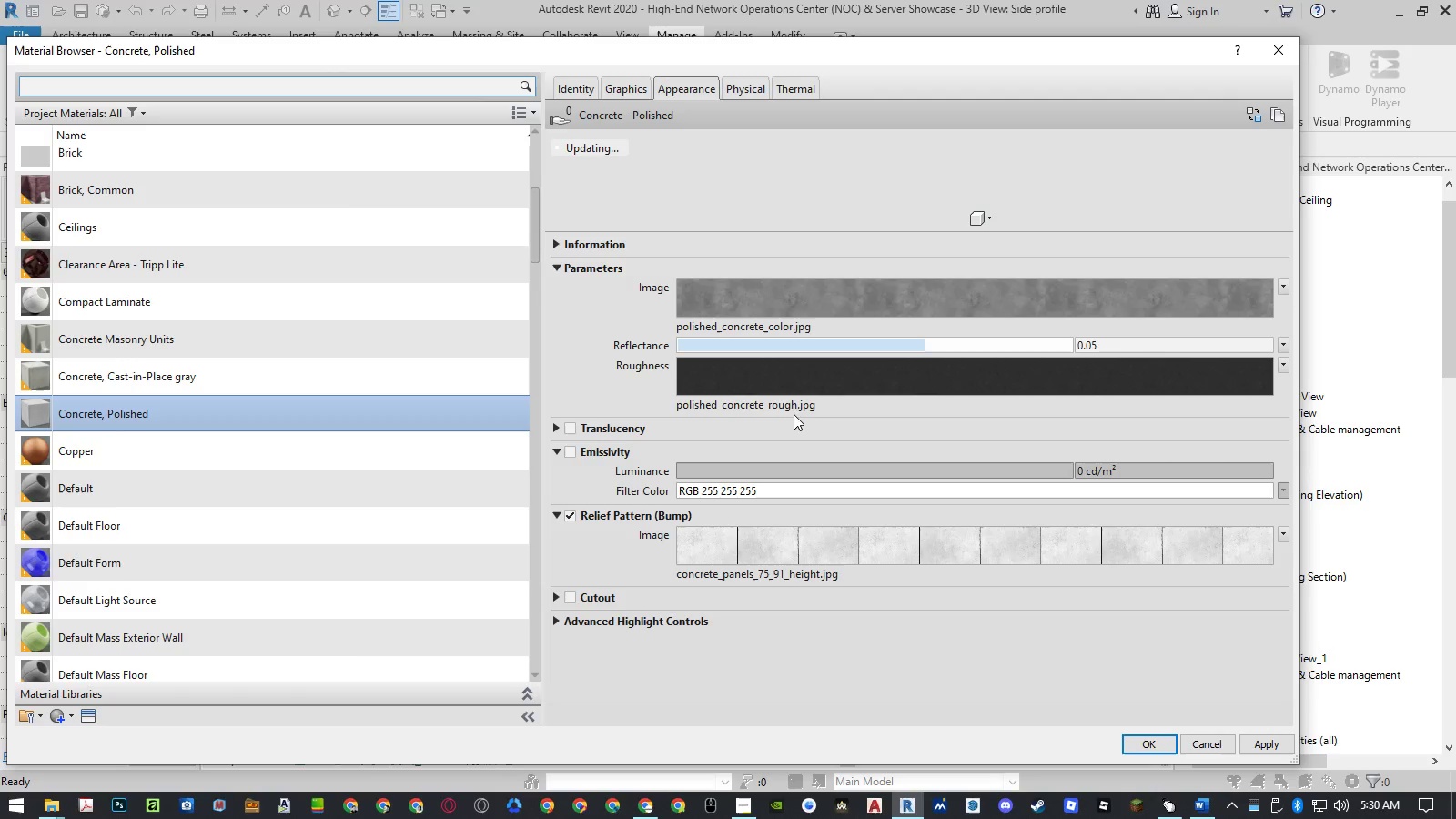 
left_click([787, 410])
 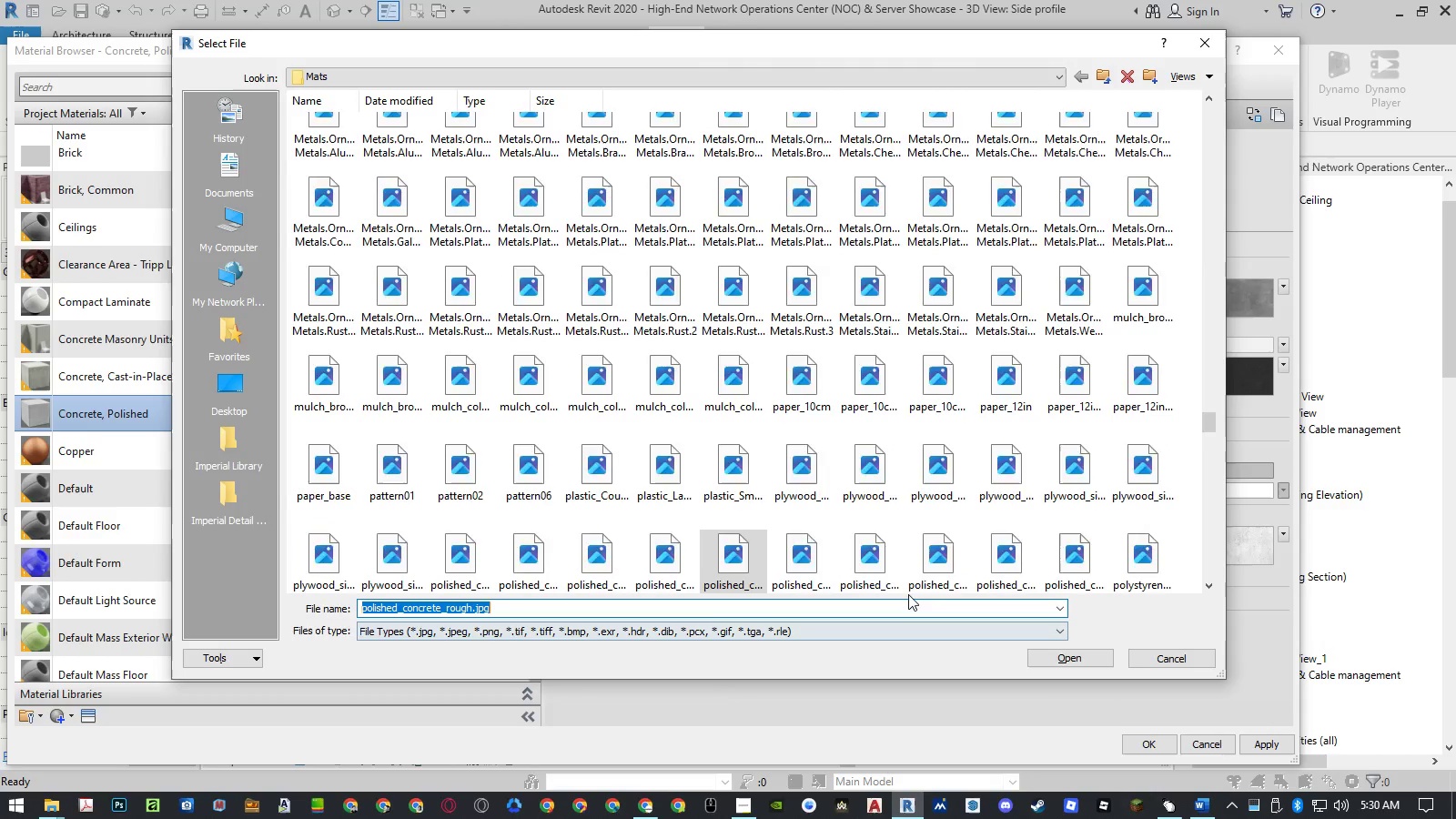 
key(Control+ControlLeft)
 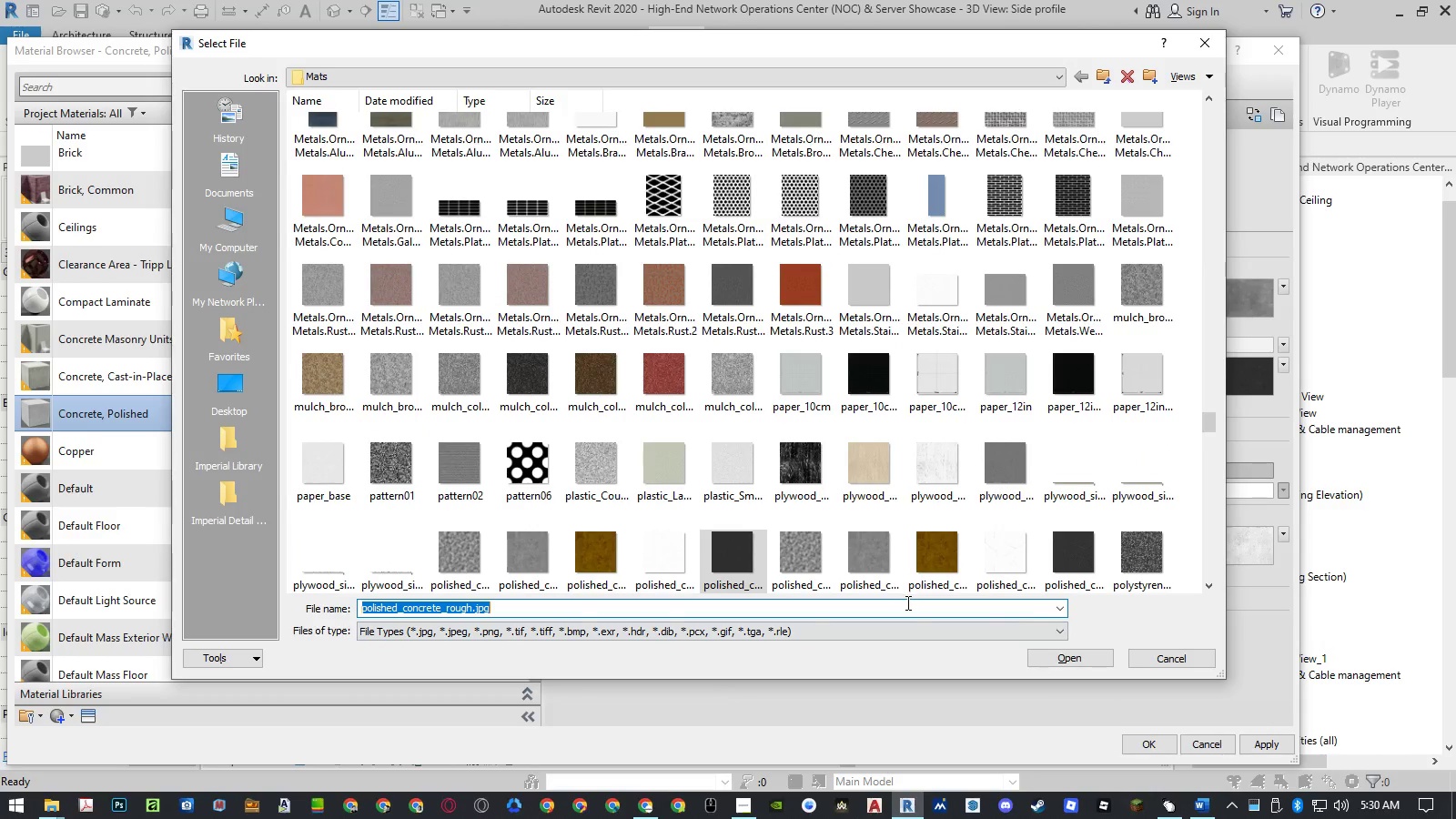 
key(Control+V)
 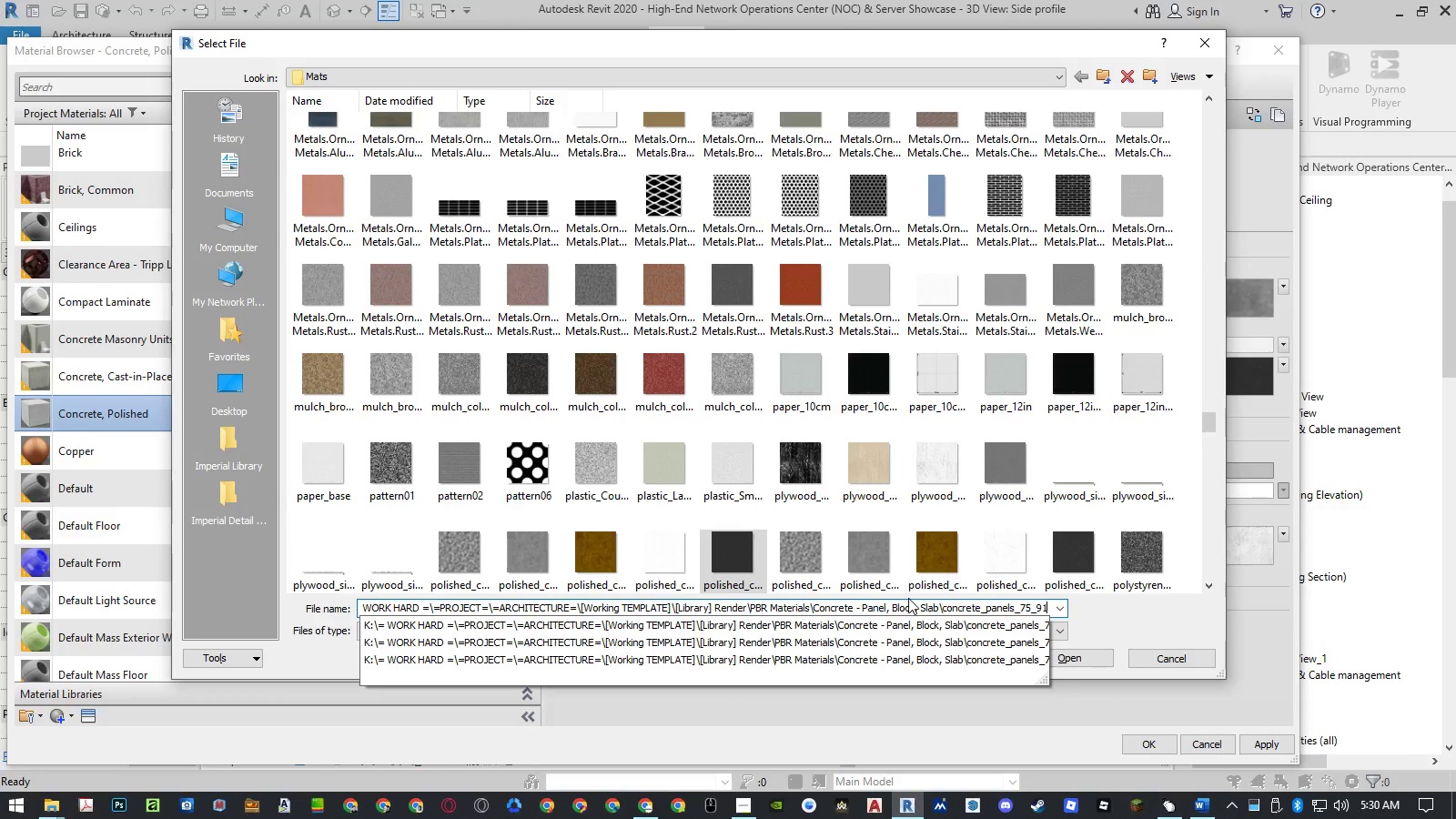 
key(Enter)
 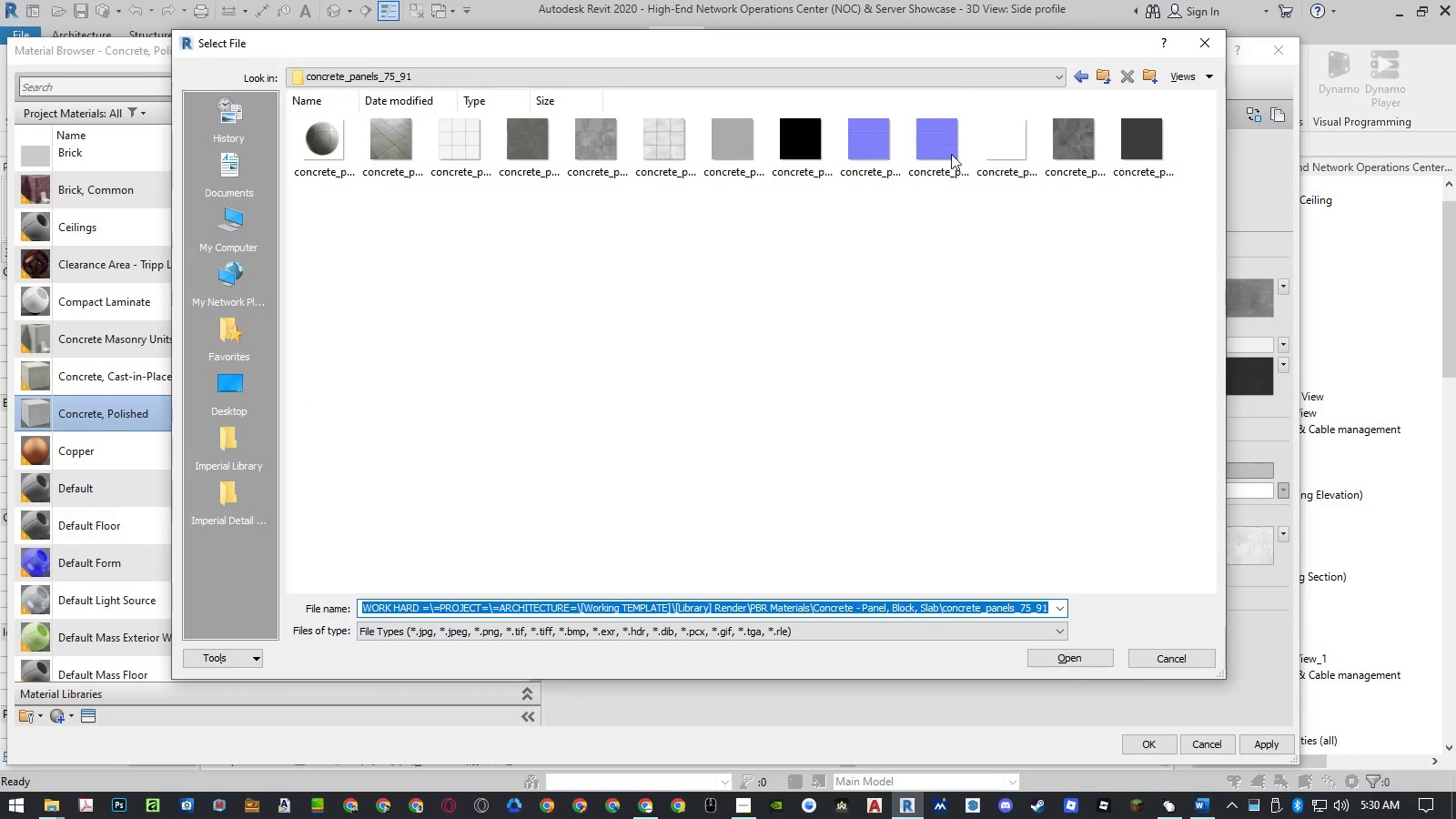 
left_click_drag(start_coordinate=[955, 48], to_coordinate=[925, 98])
 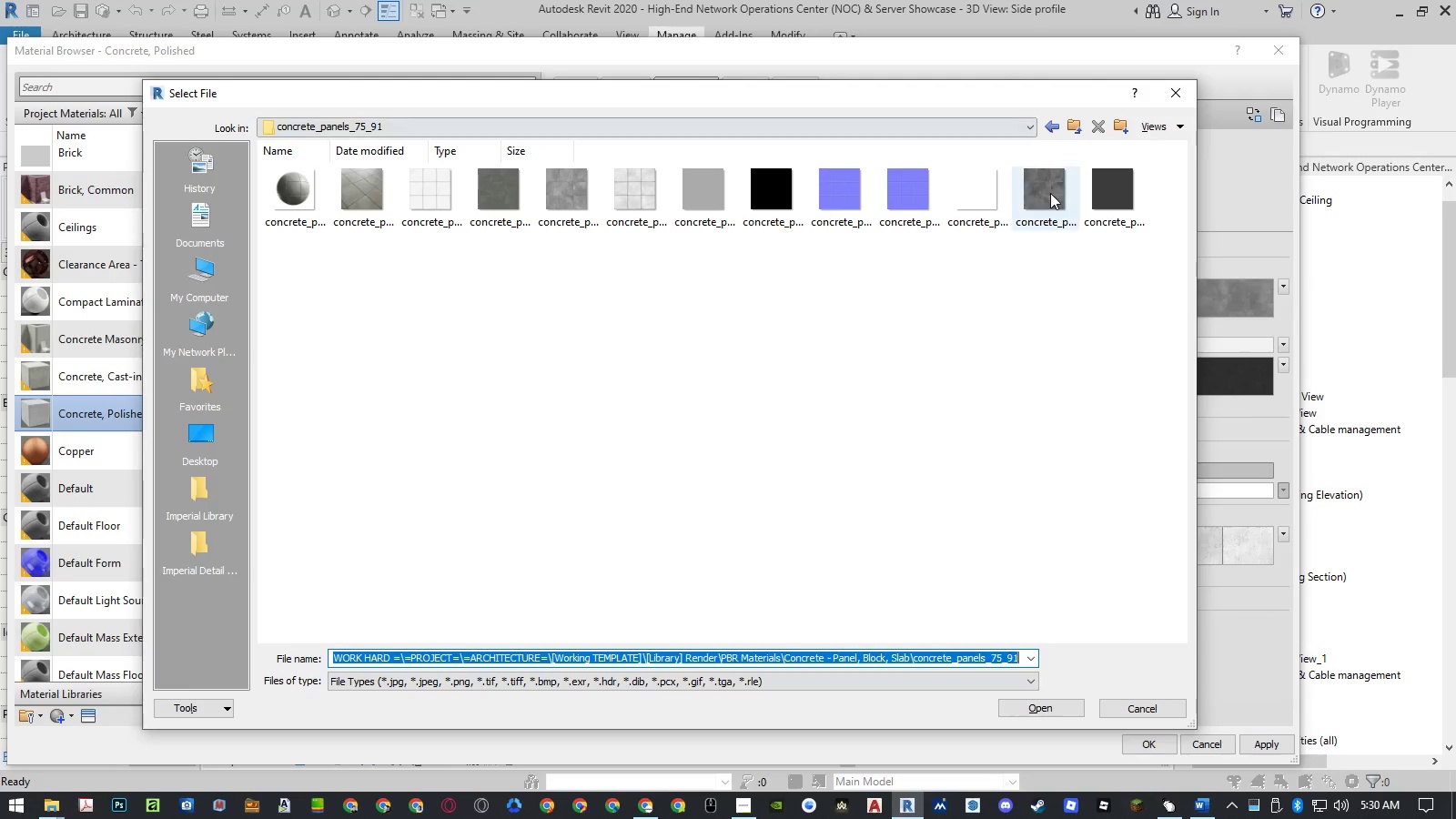 
left_click([1051, 193])
 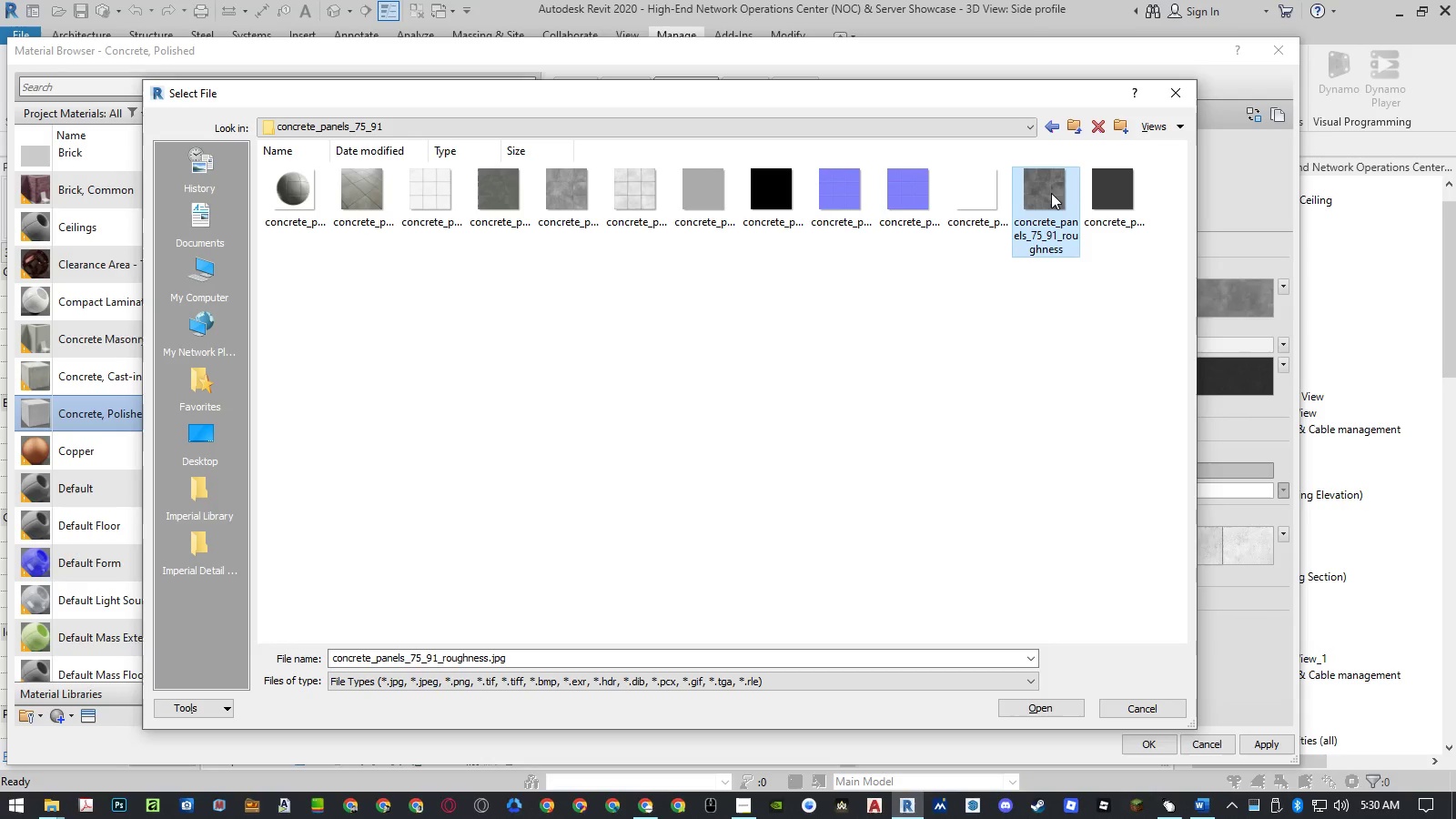 
double_click([1051, 193])
 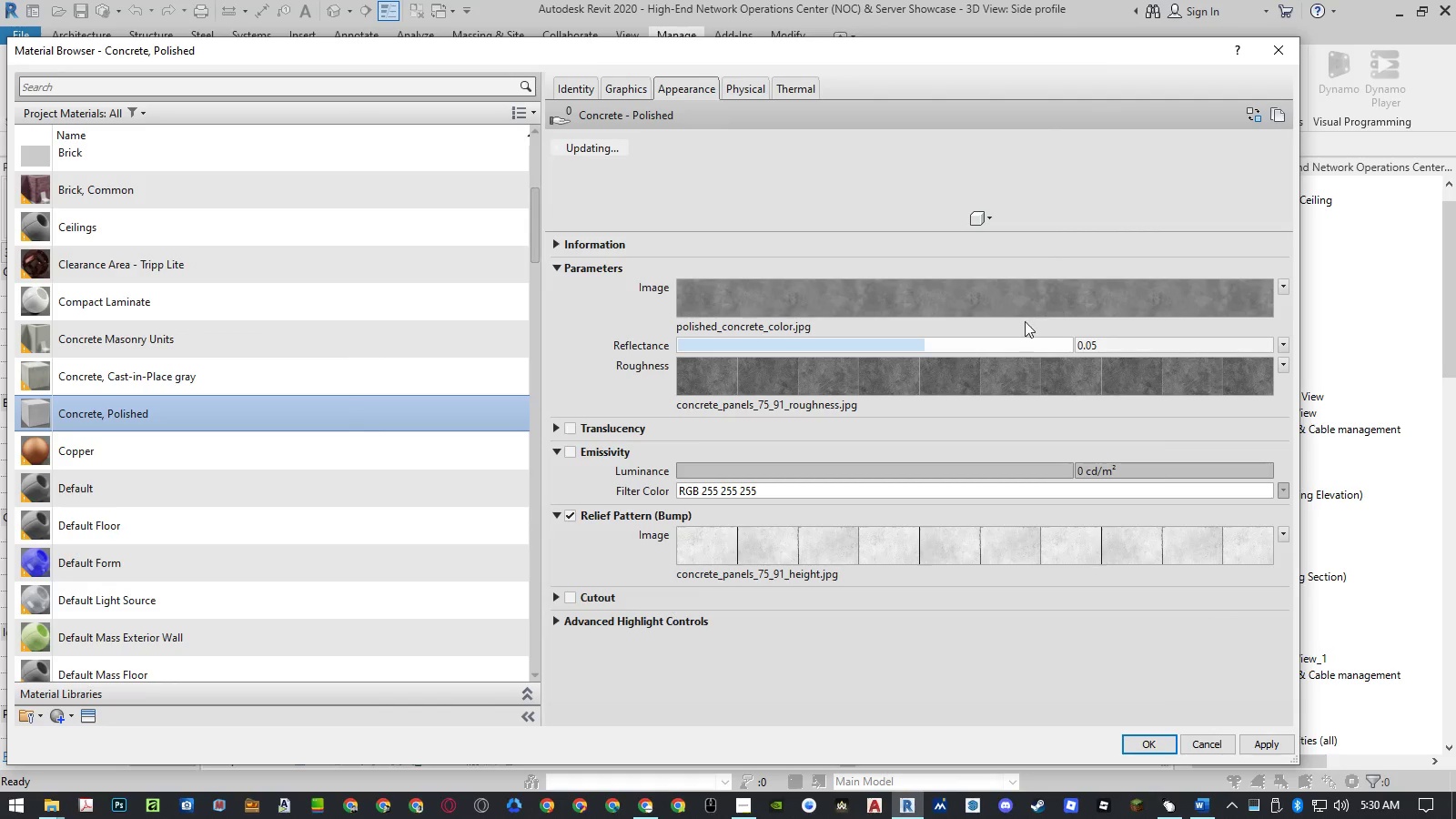 
left_click([804, 327])
 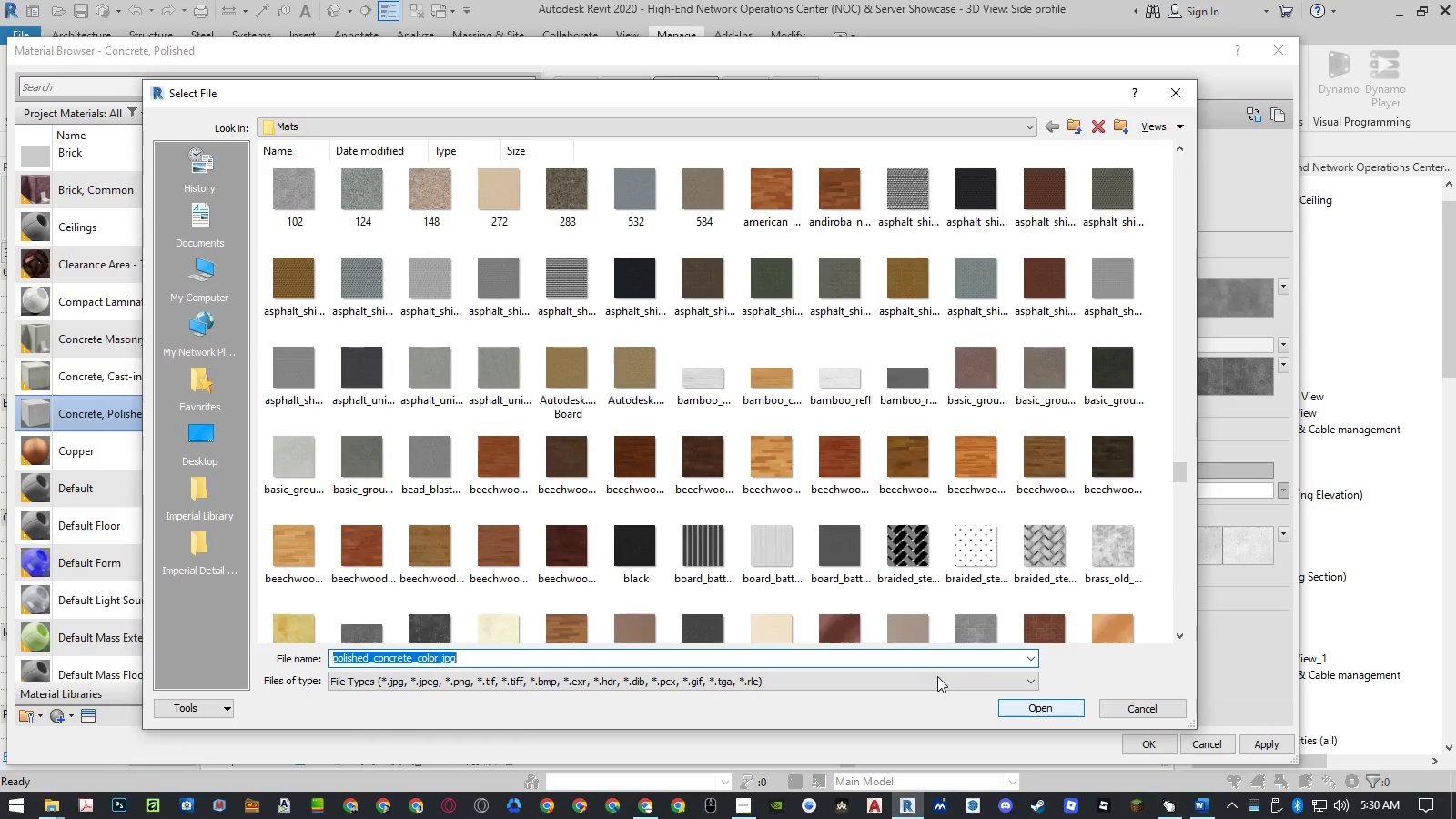 
key(Control+ControlLeft)
 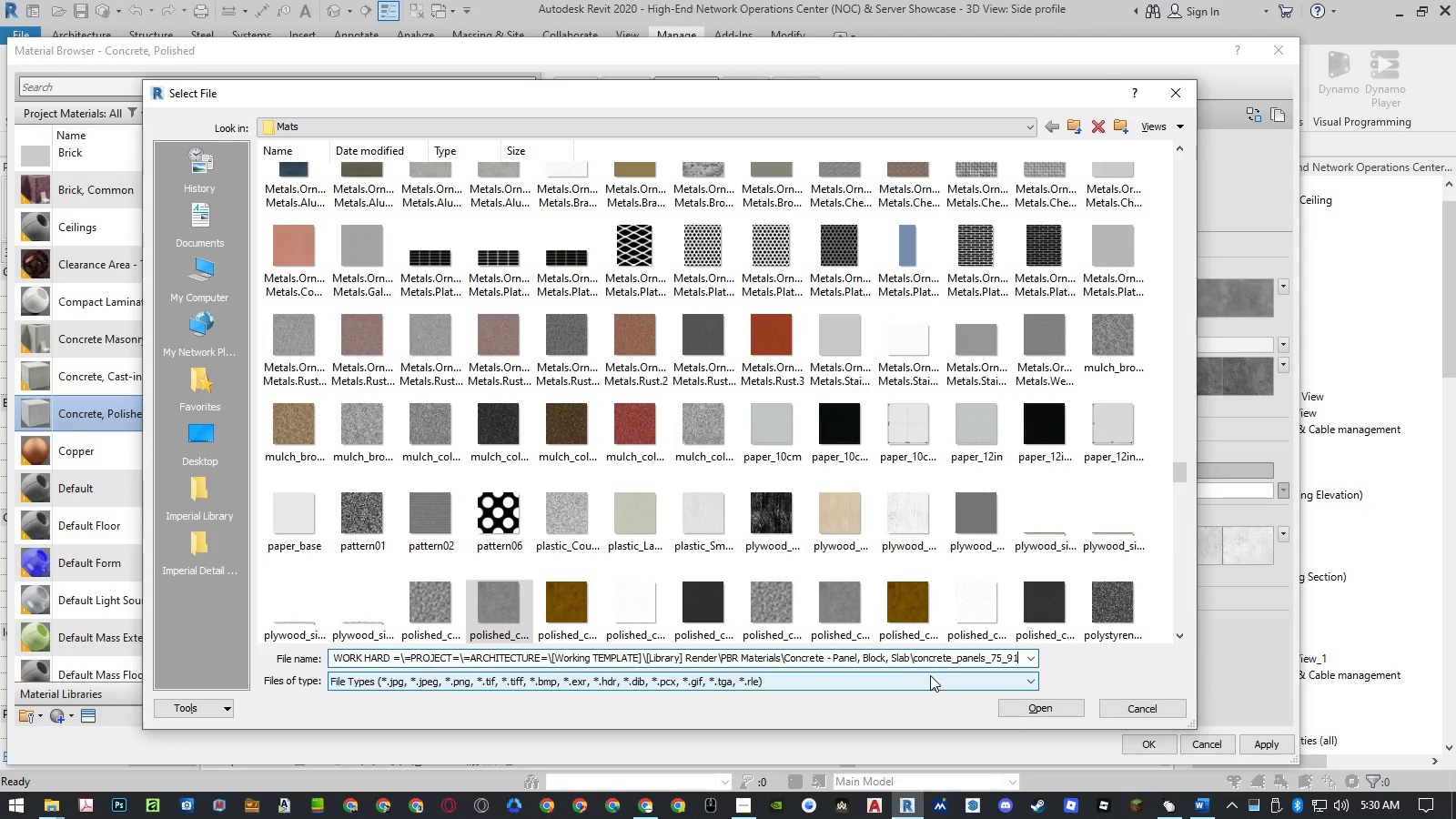 
key(Control+V)
 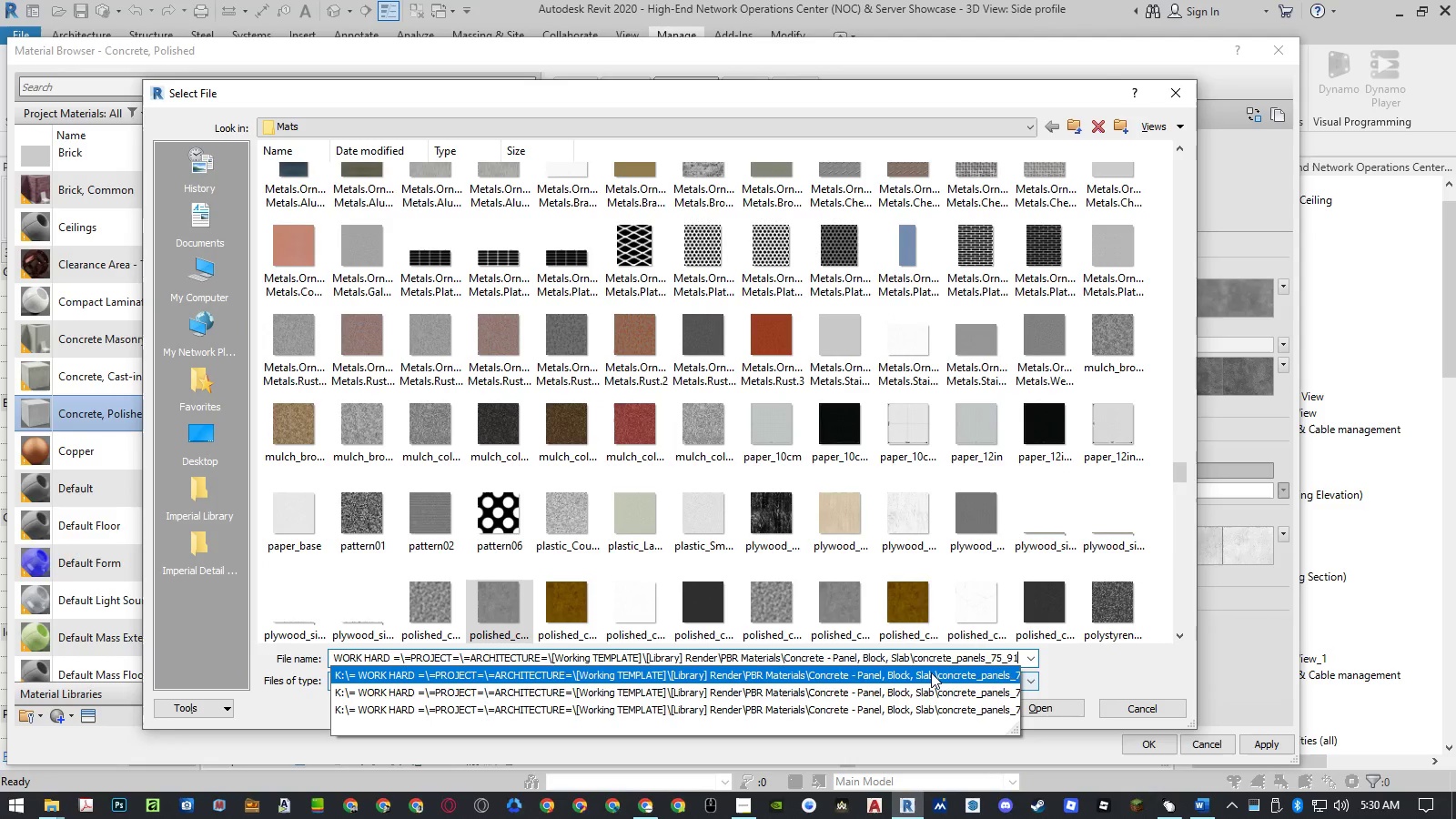 
key(Enter)
 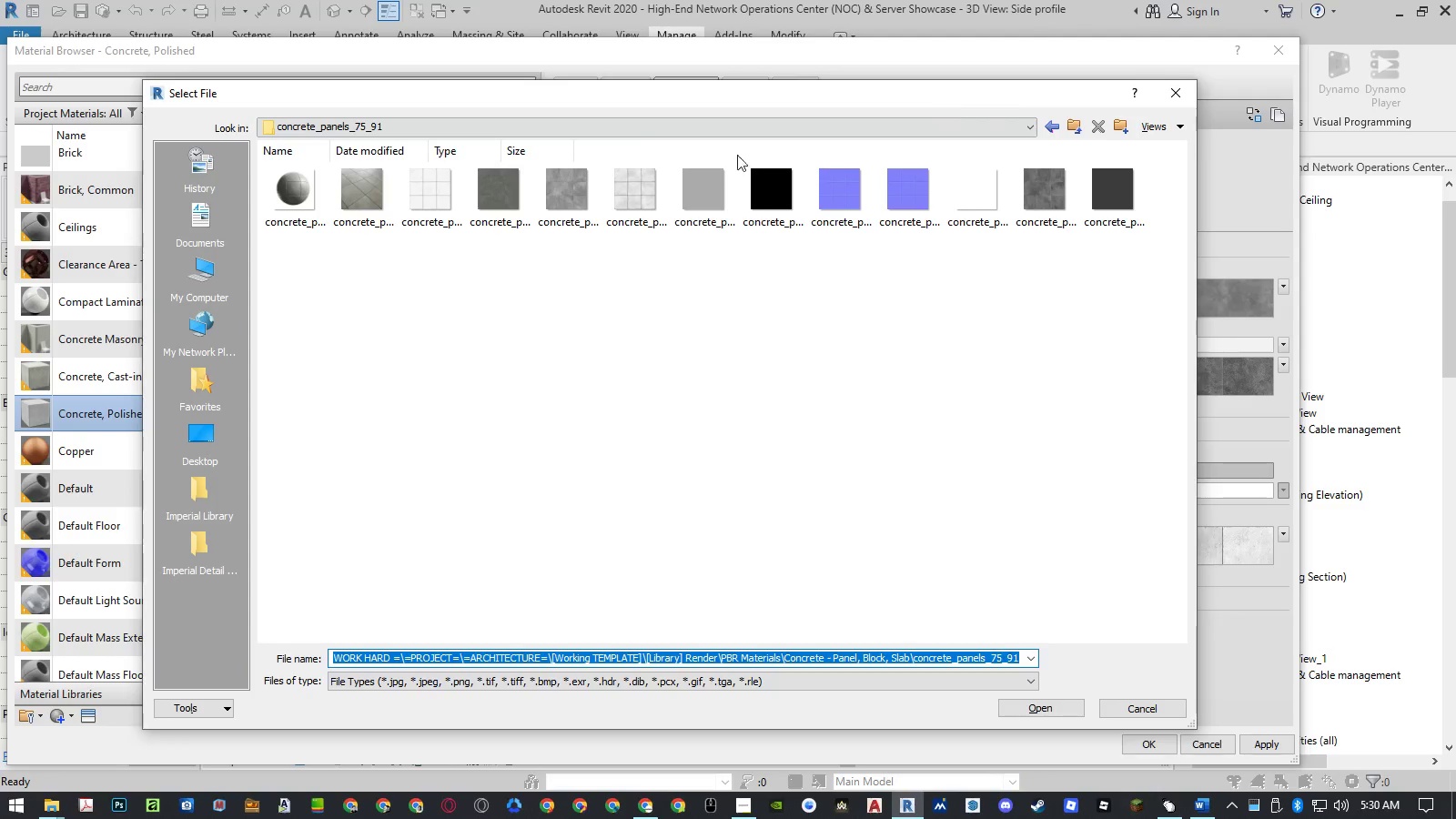 
left_click([565, 210])
 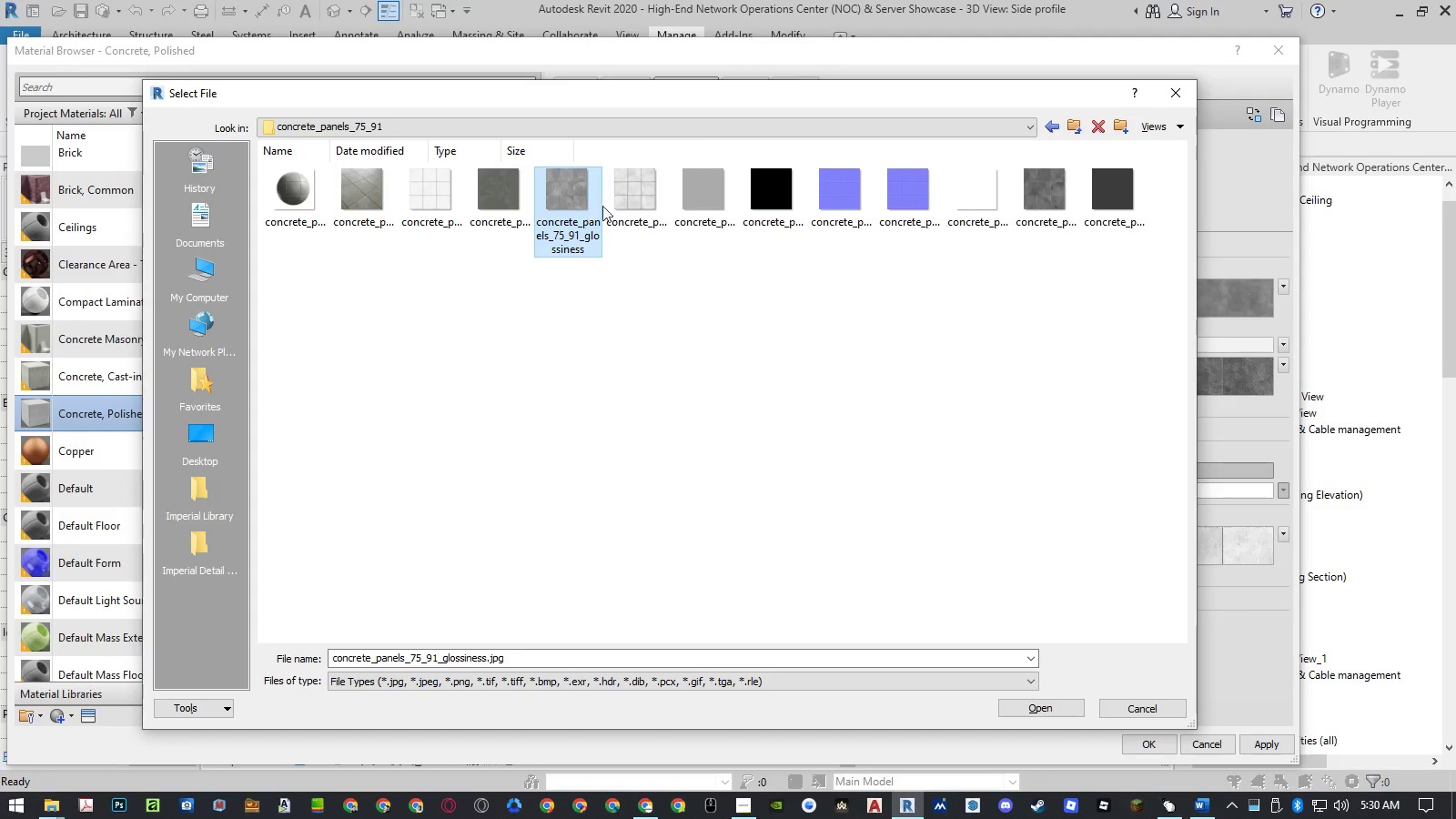 
left_click([630, 204])
 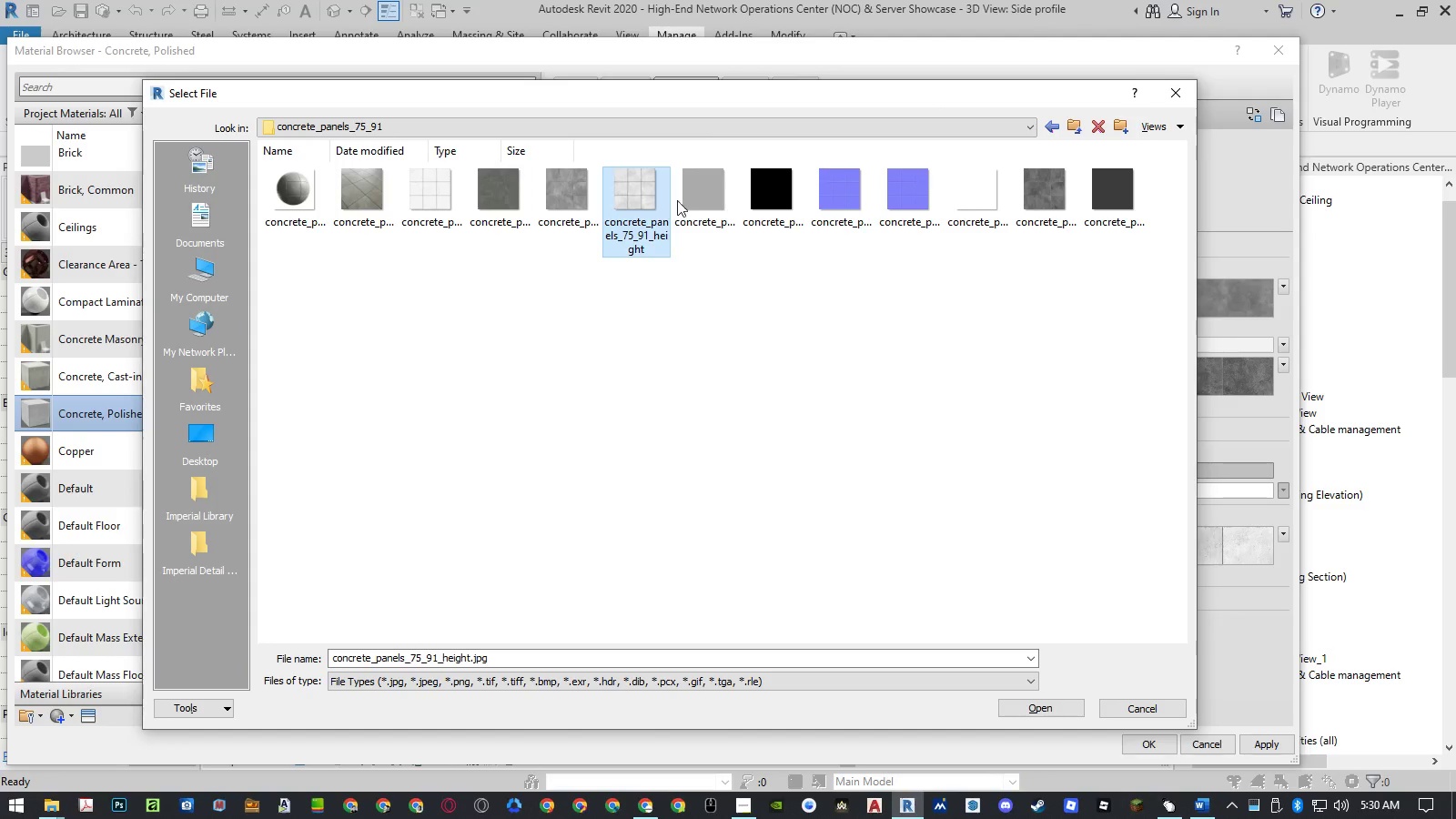 
double_click([692, 198])
 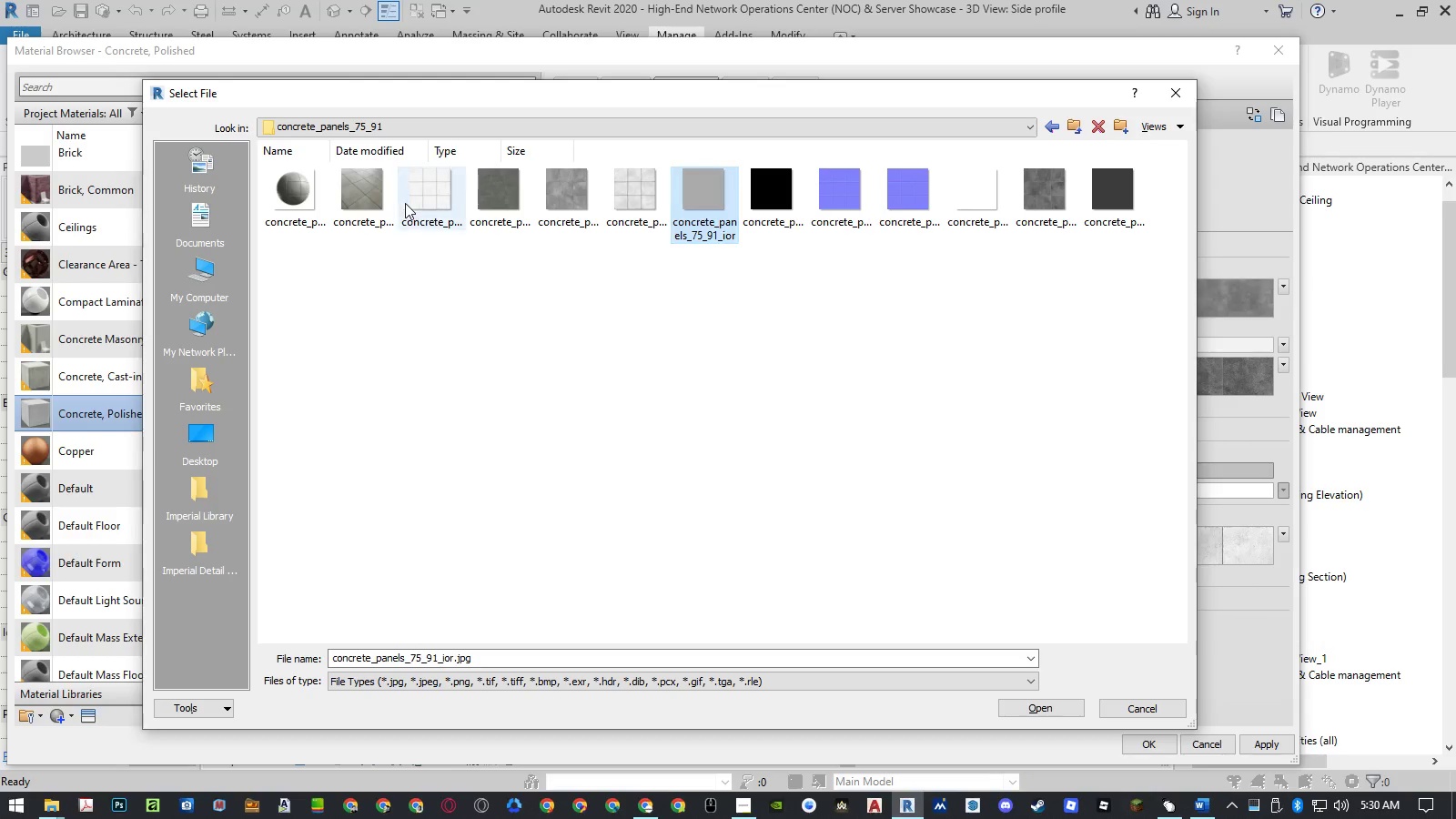 
left_click([427, 200])
 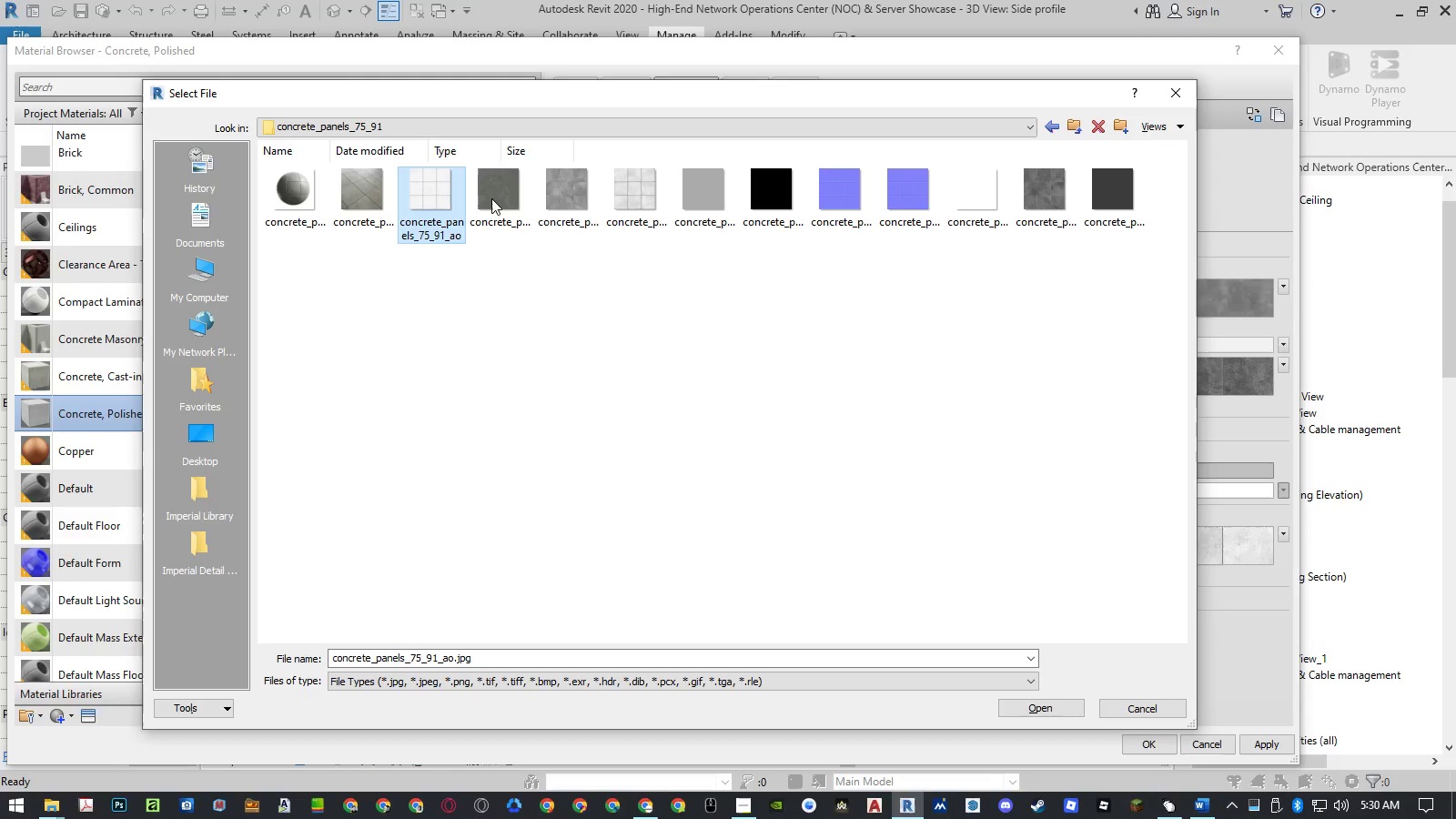 
left_click([496, 197])
 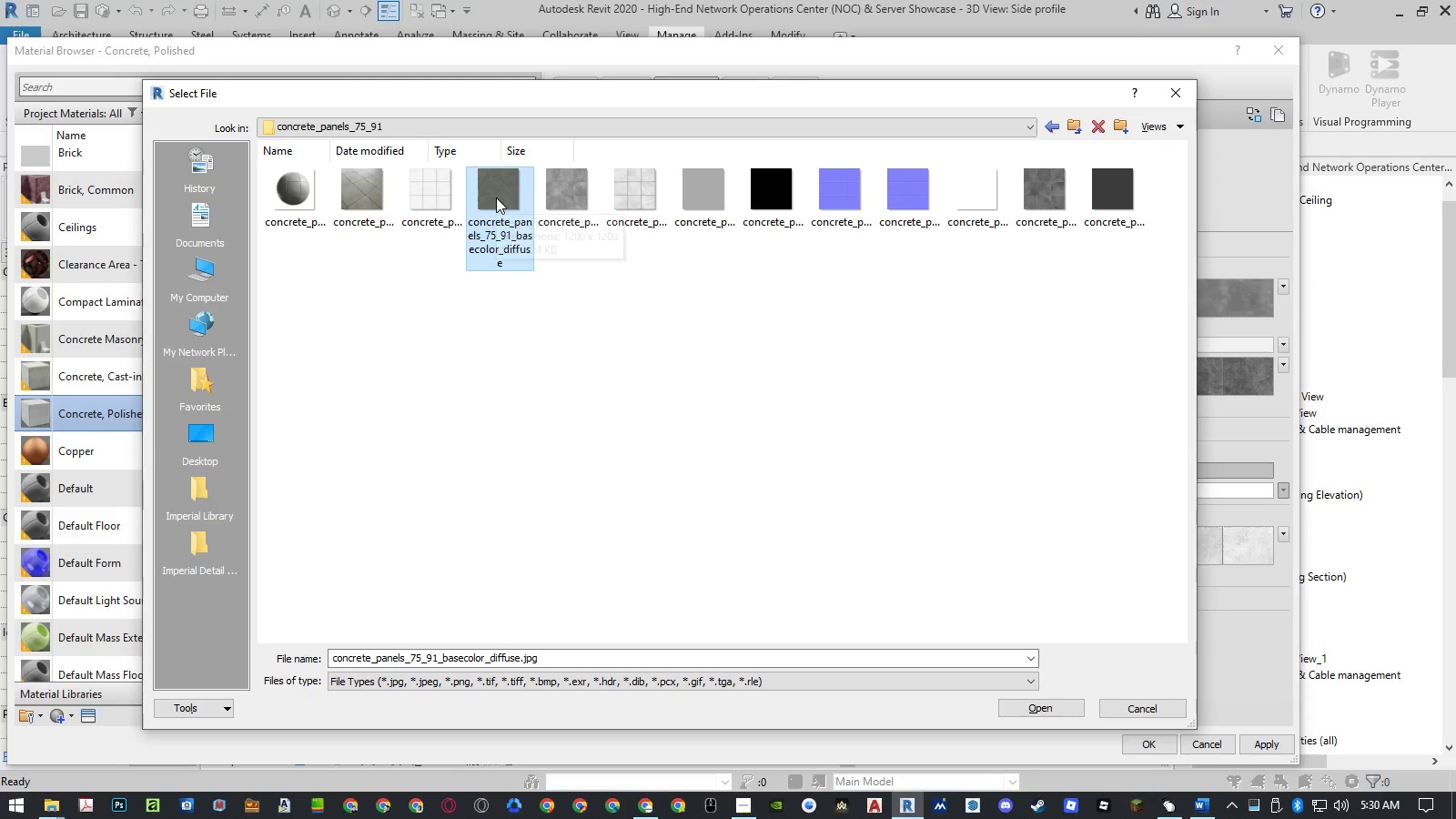 
left_click([496, 197])
 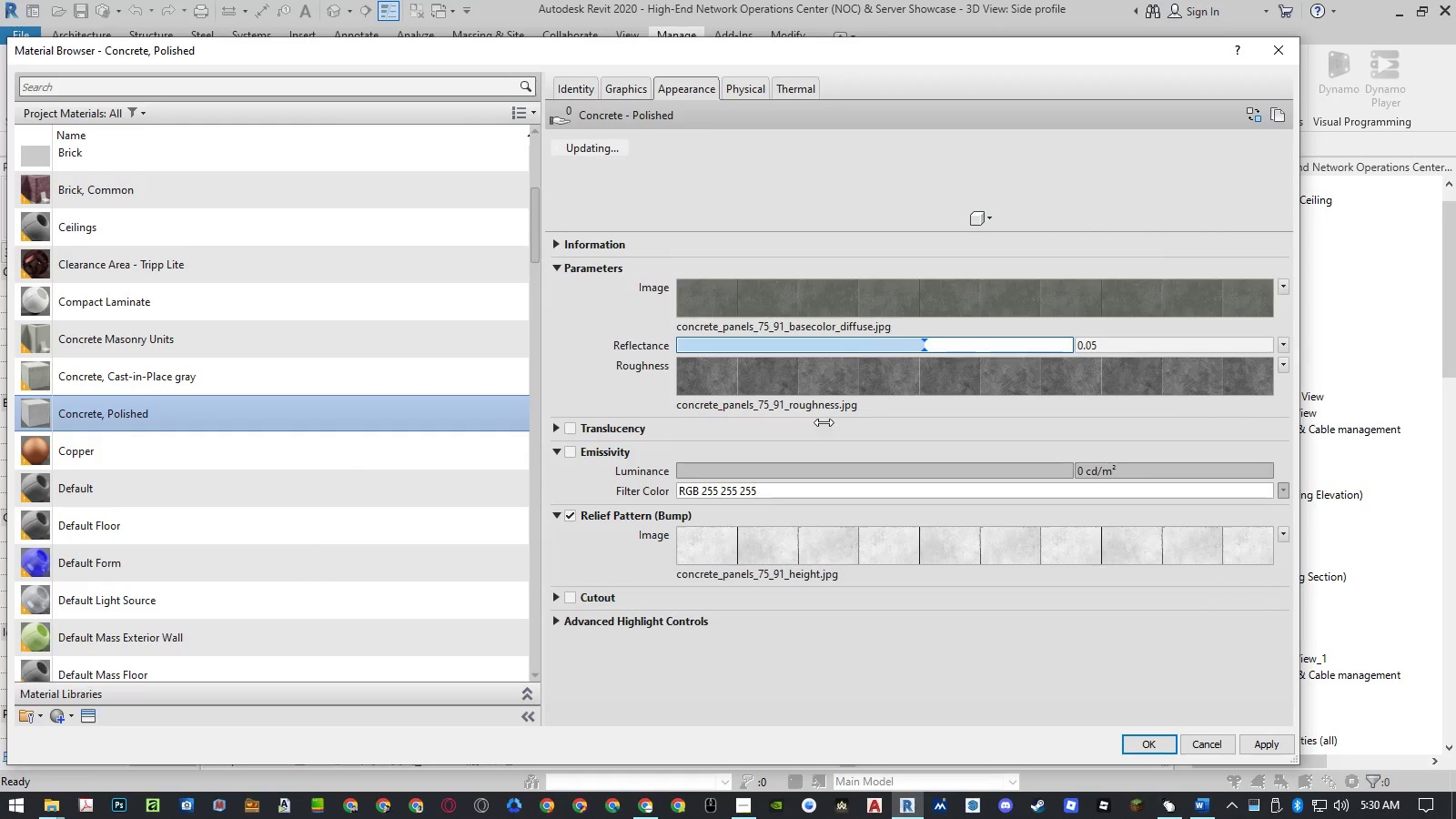 
left_click([784, 572])
 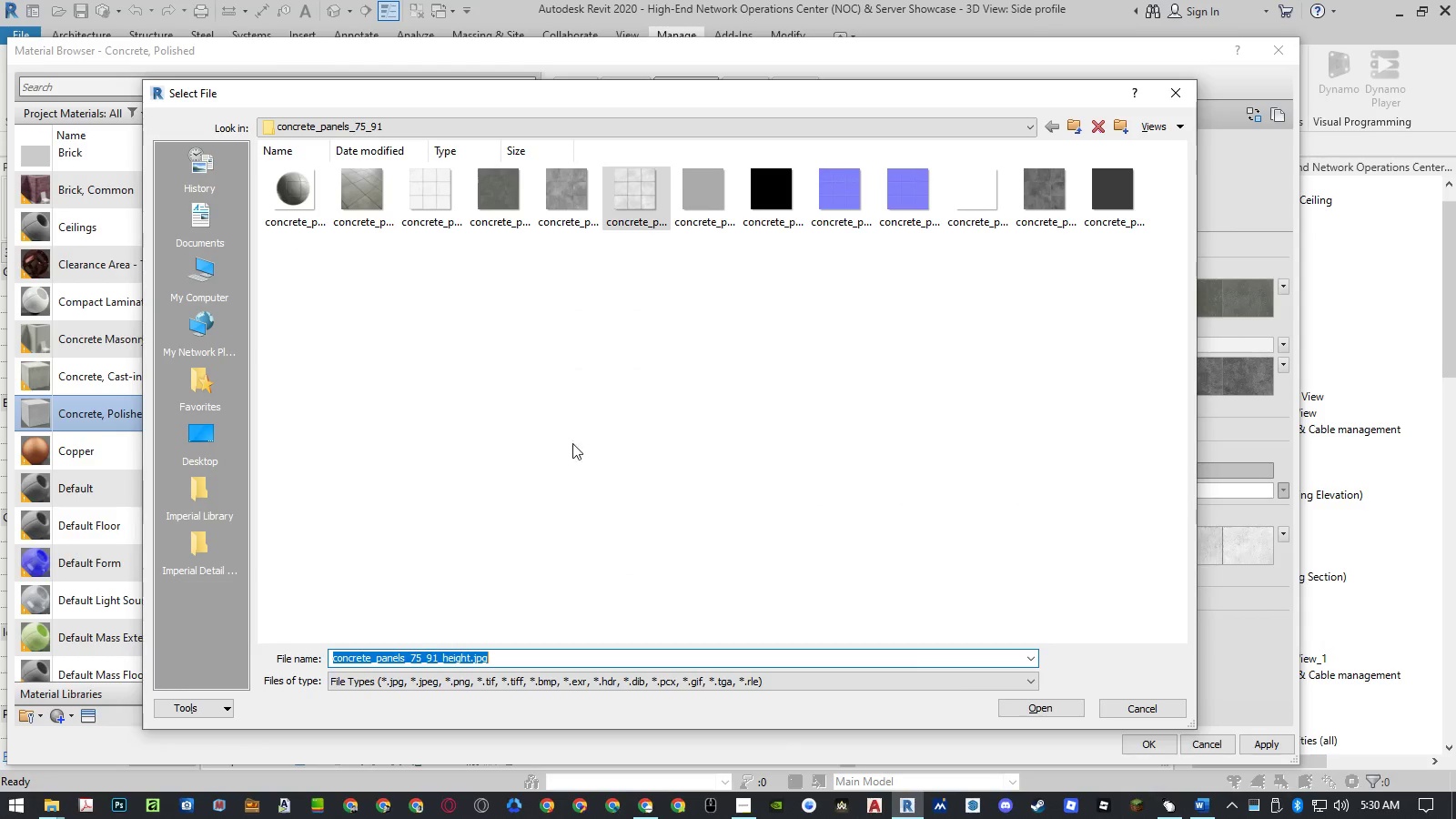 
left_click([1165, 709])
 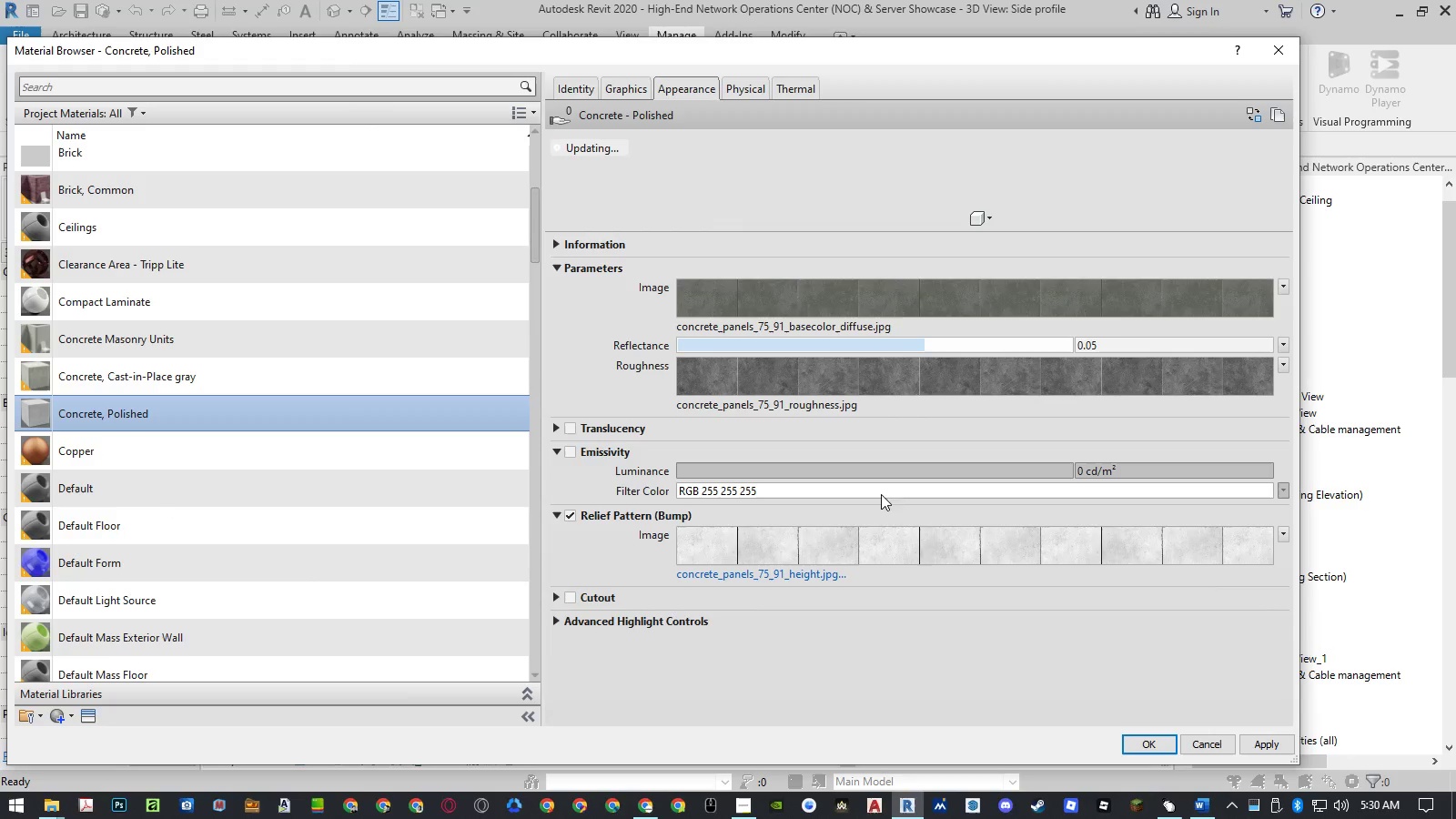 
left_click([862, 538])
 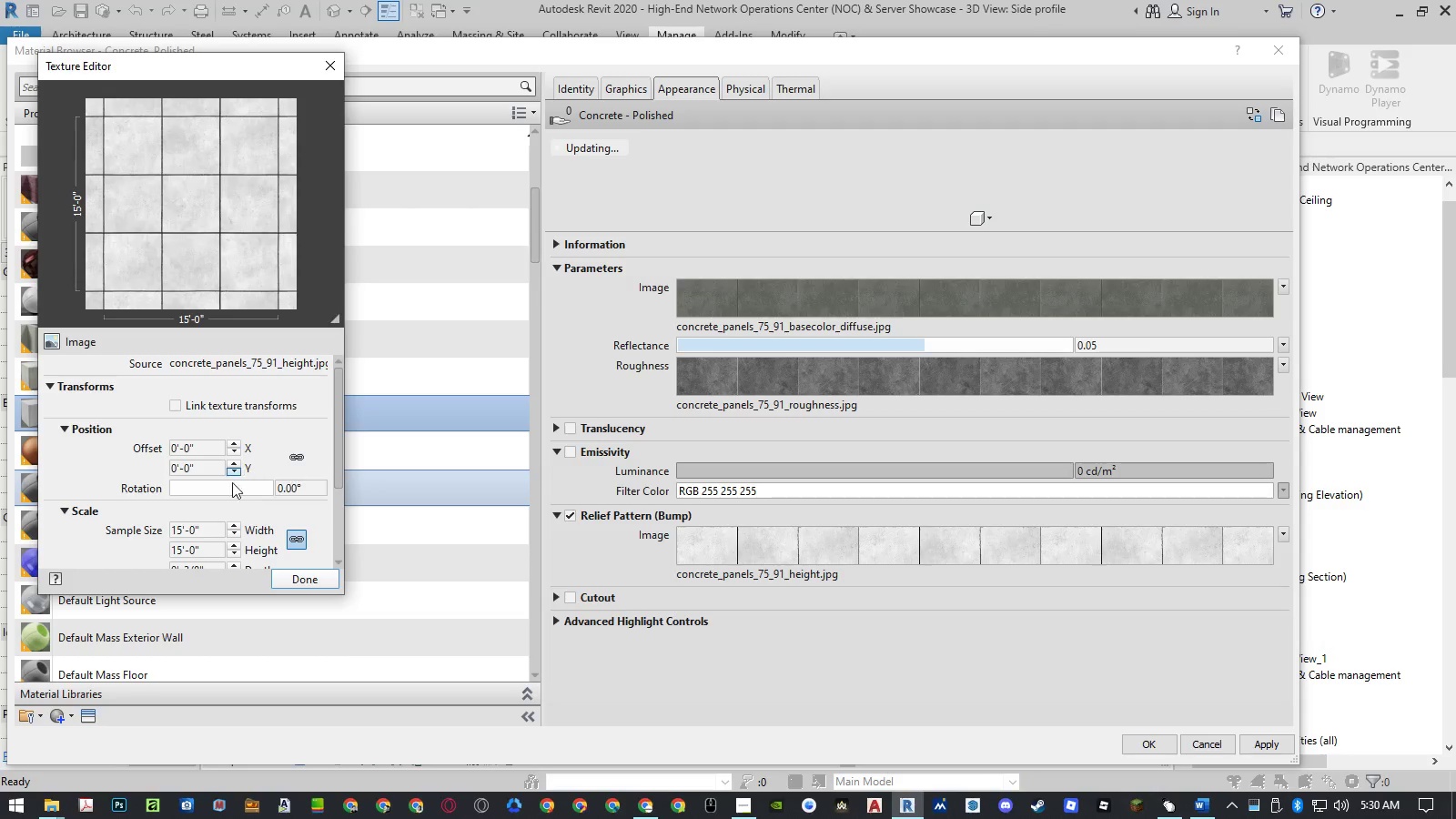 
left_click([208, 525])
 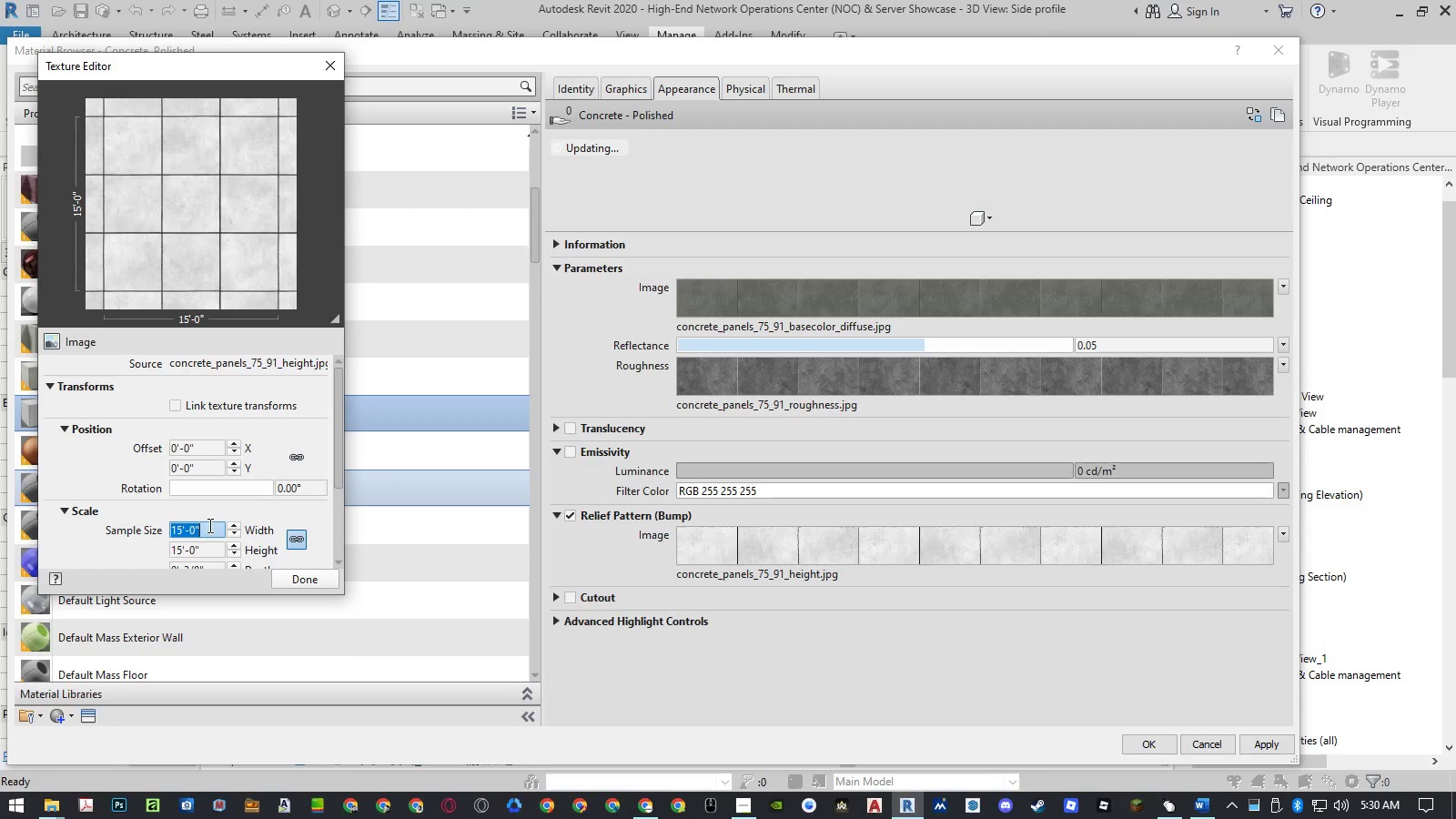 
key(Control+ControlLeft)
 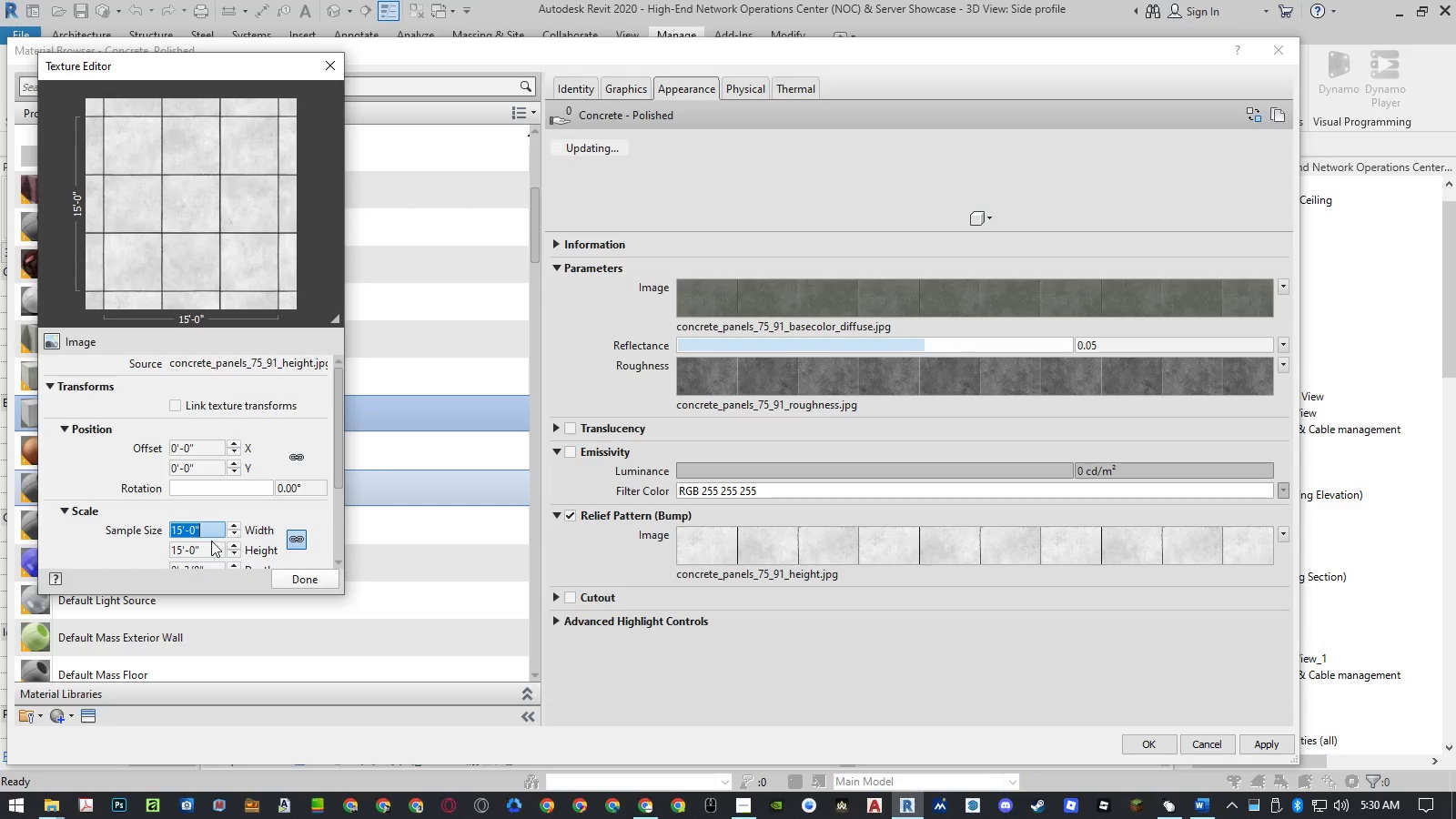 
key(Control+C)
 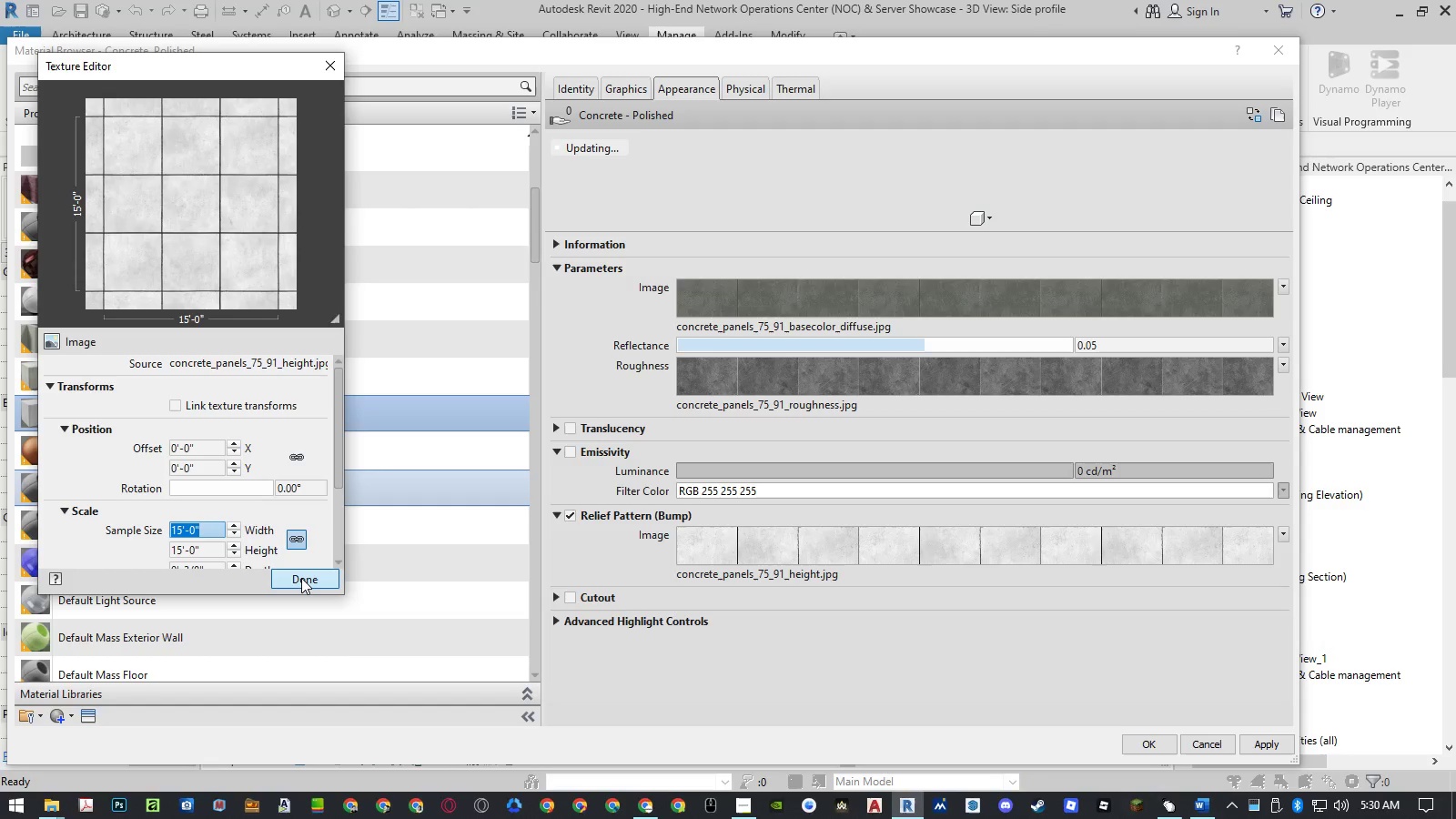 
left_click([301, 578])
 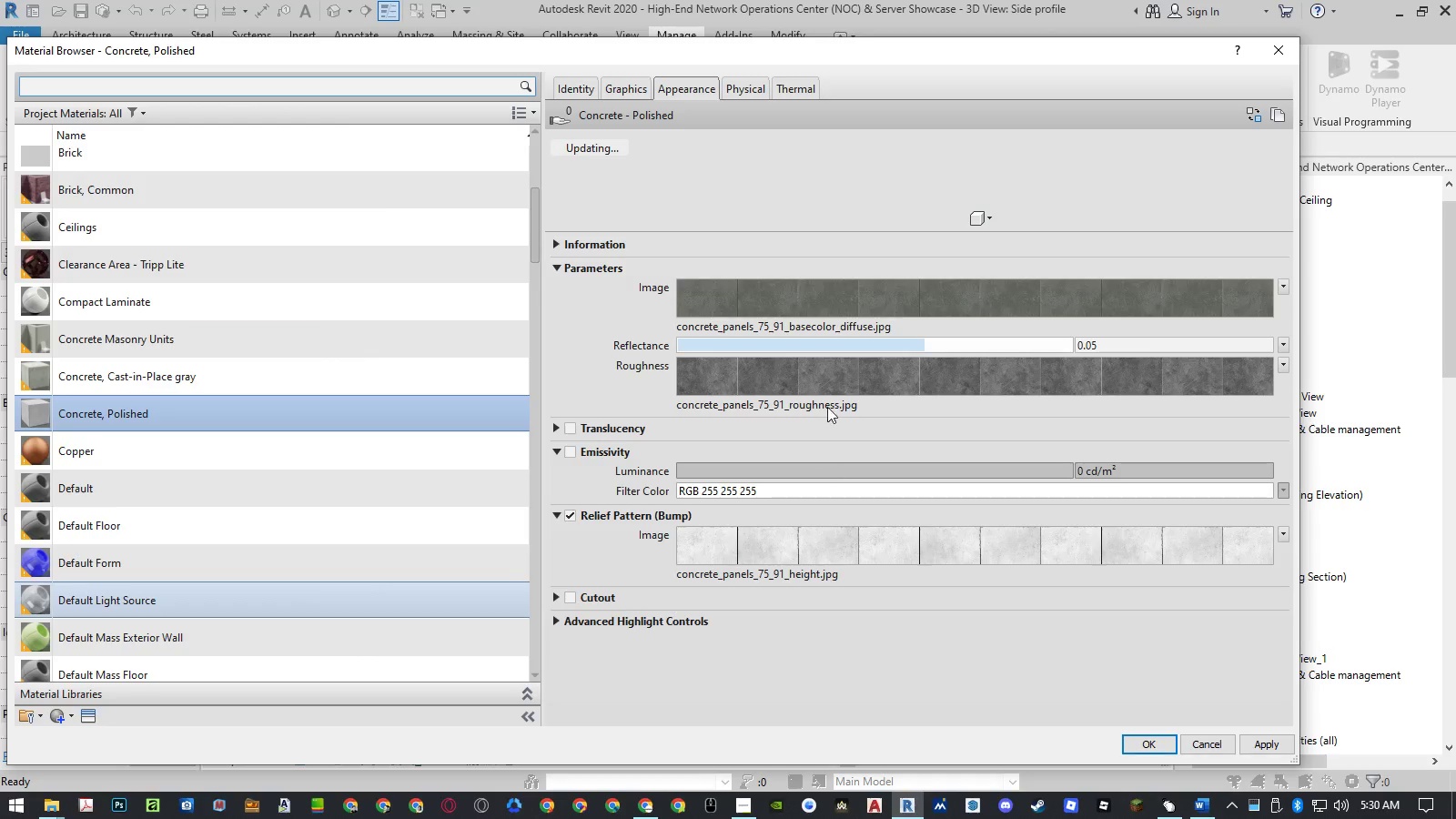 
left_click([828, 384])
 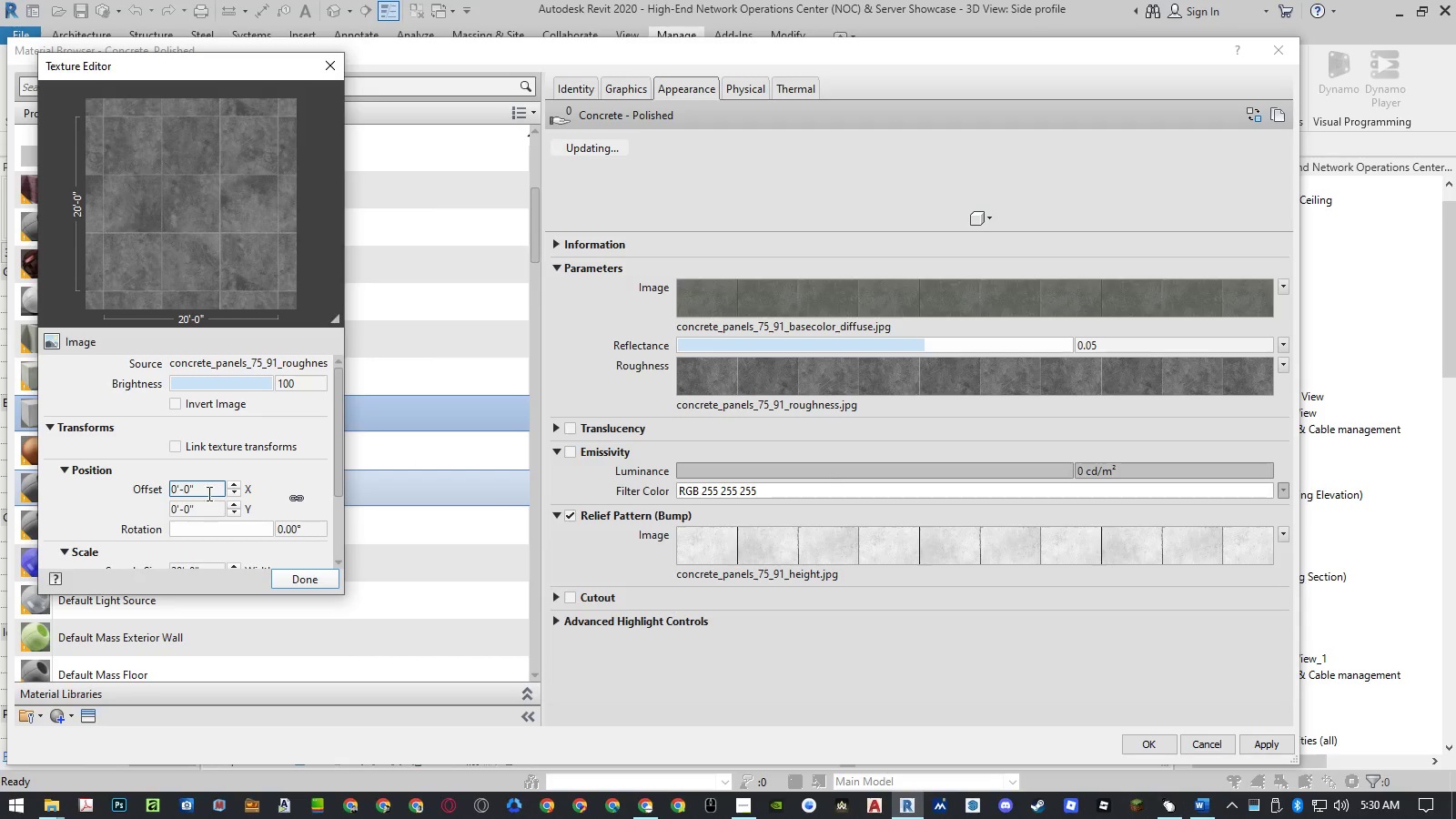 
scroll: coordinate [123, 510], scroll_direction: down, amount: 1.0
 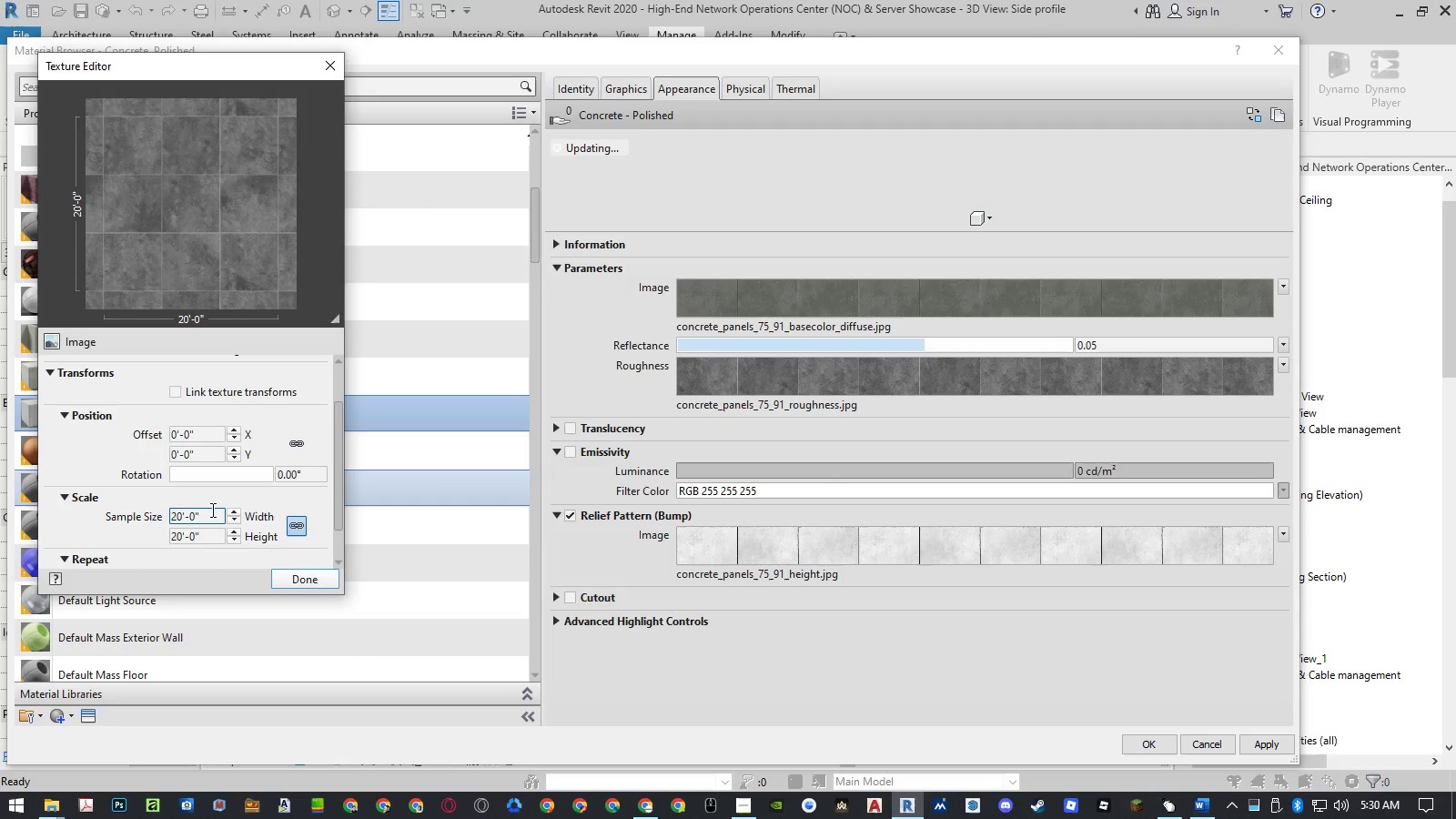 
left_click([211, 510])
 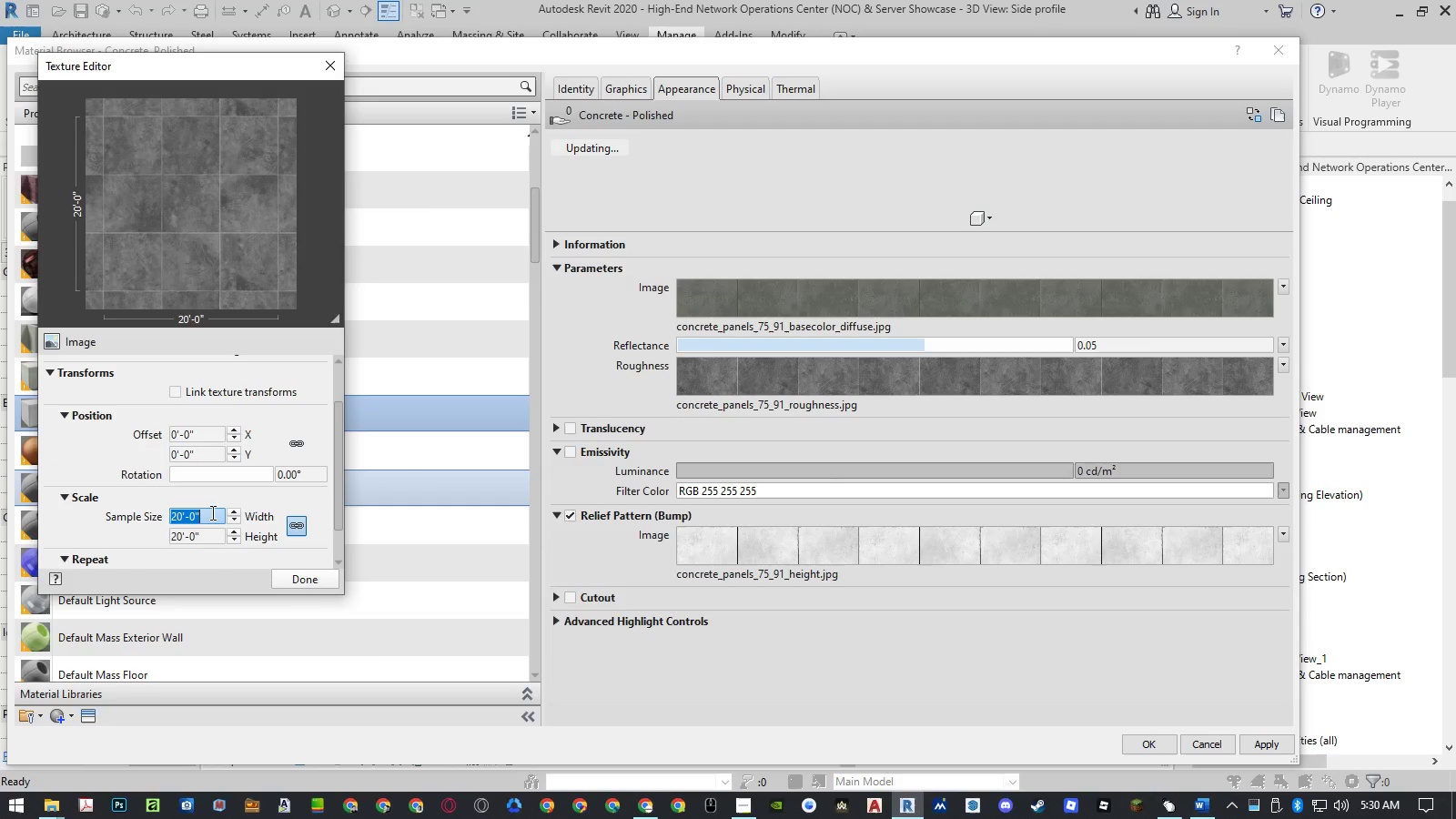 
key(Control+ControlLeft)
 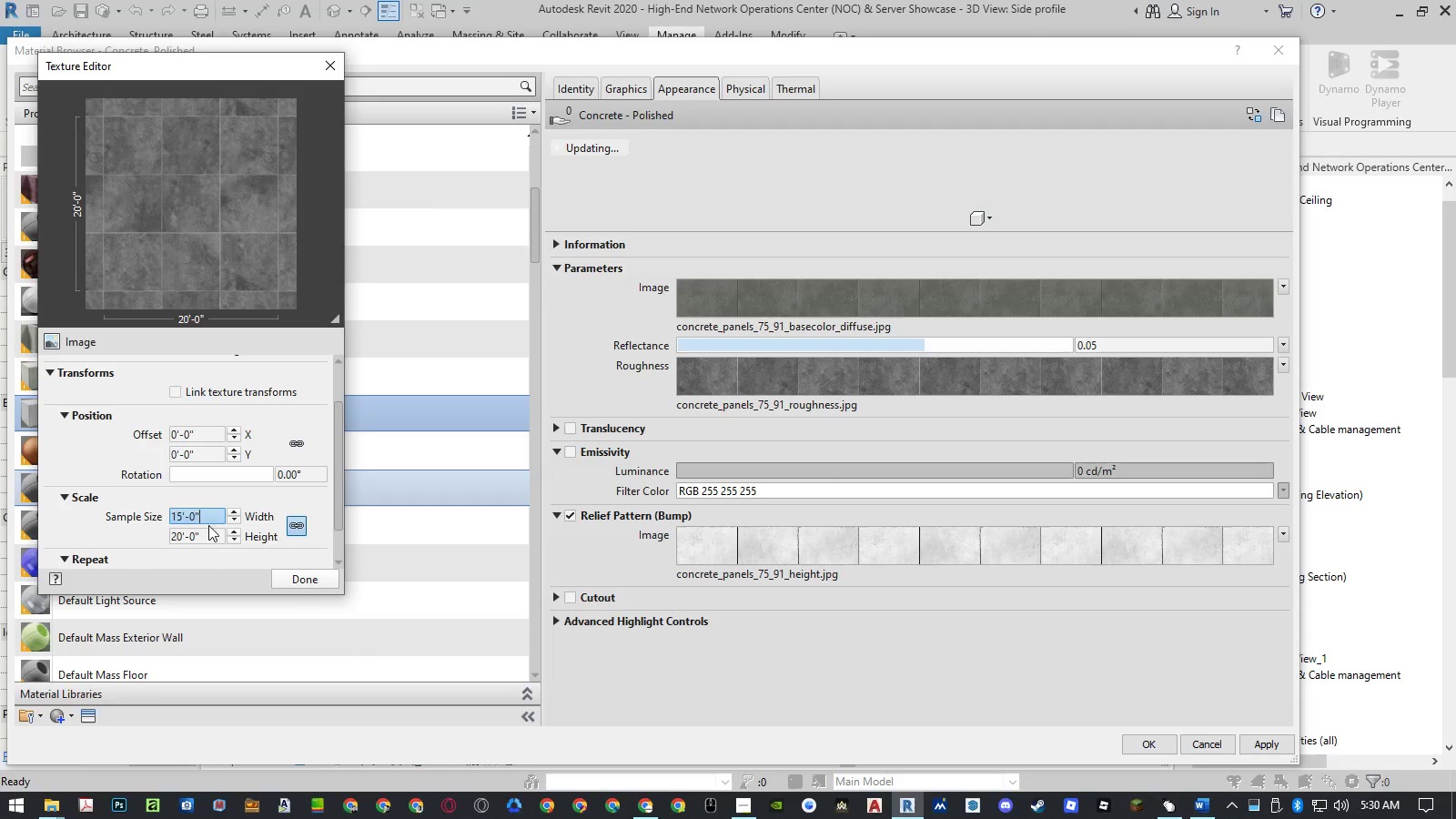 
key(Control+V)
 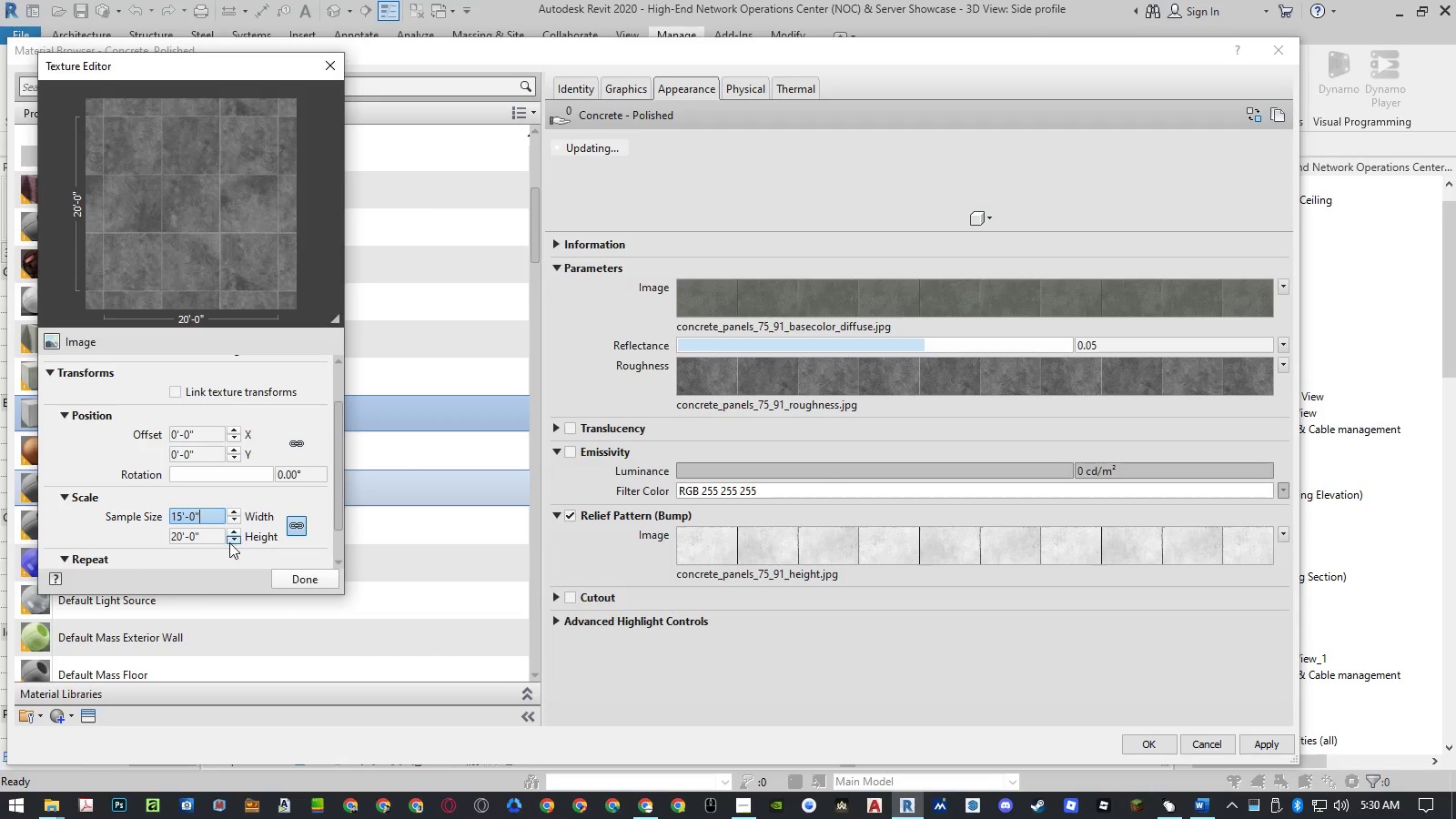 
left_click([207, 535])
 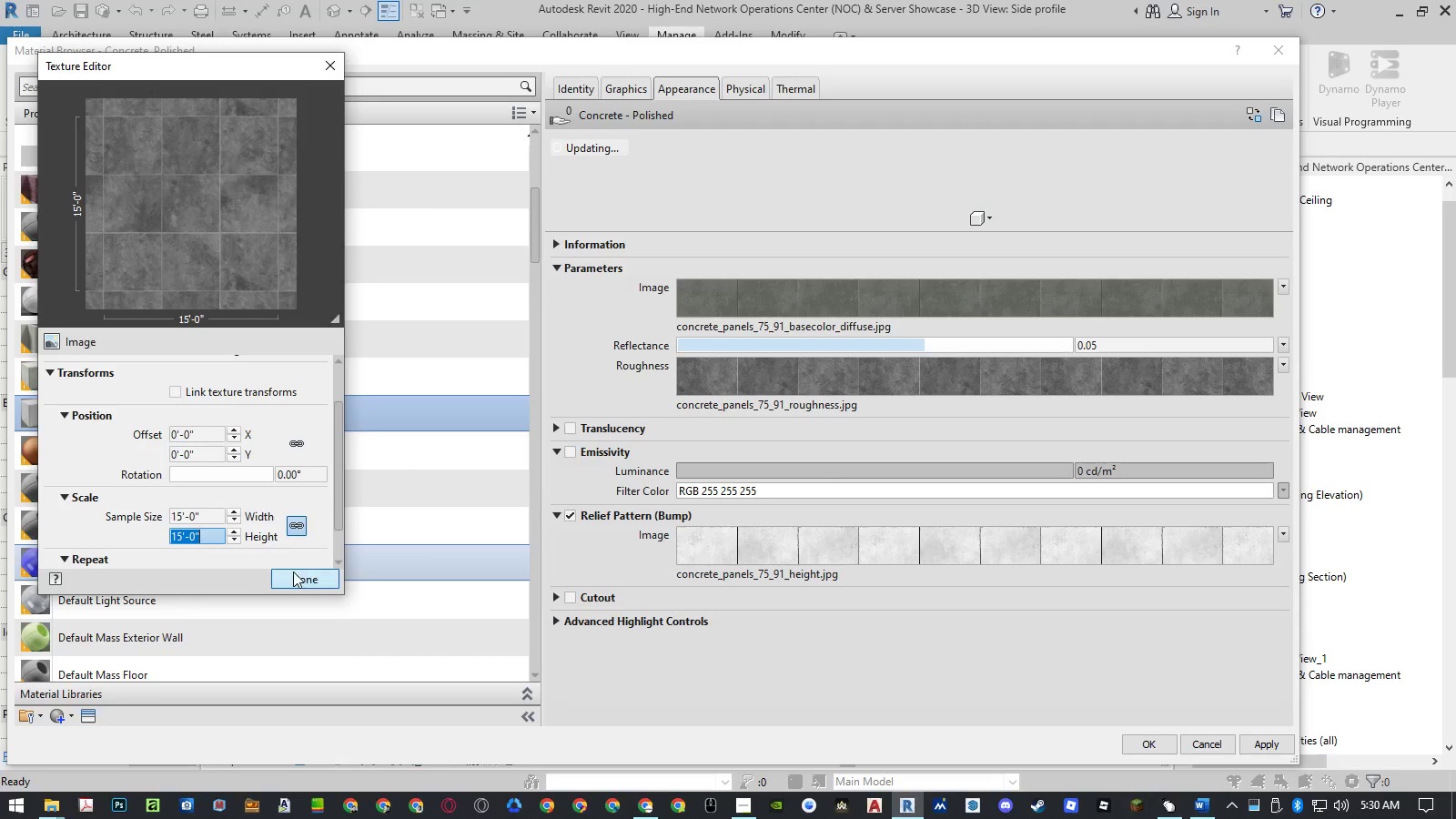 
left_click([300, 576])
 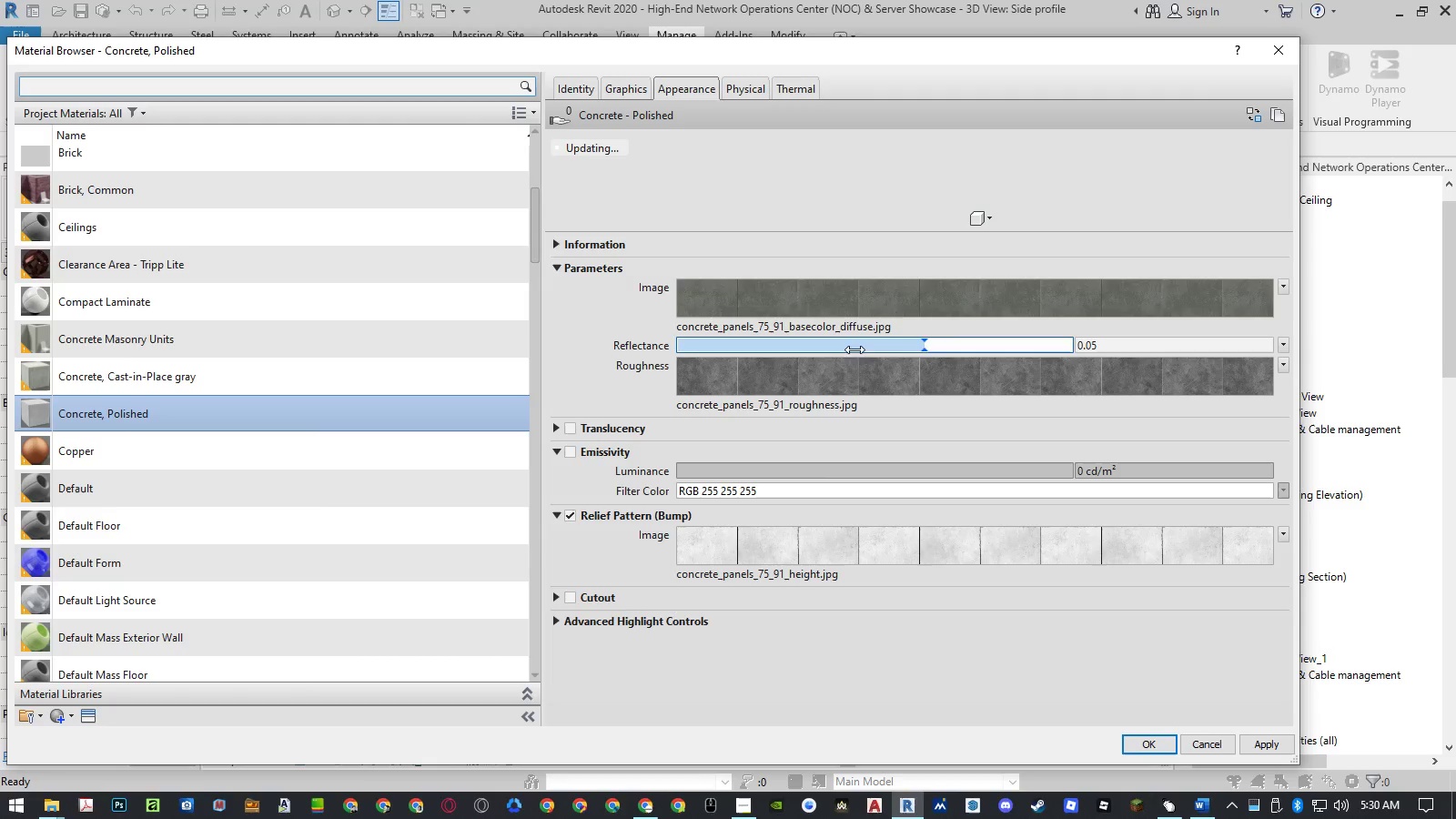 
left_click([838, 308])
 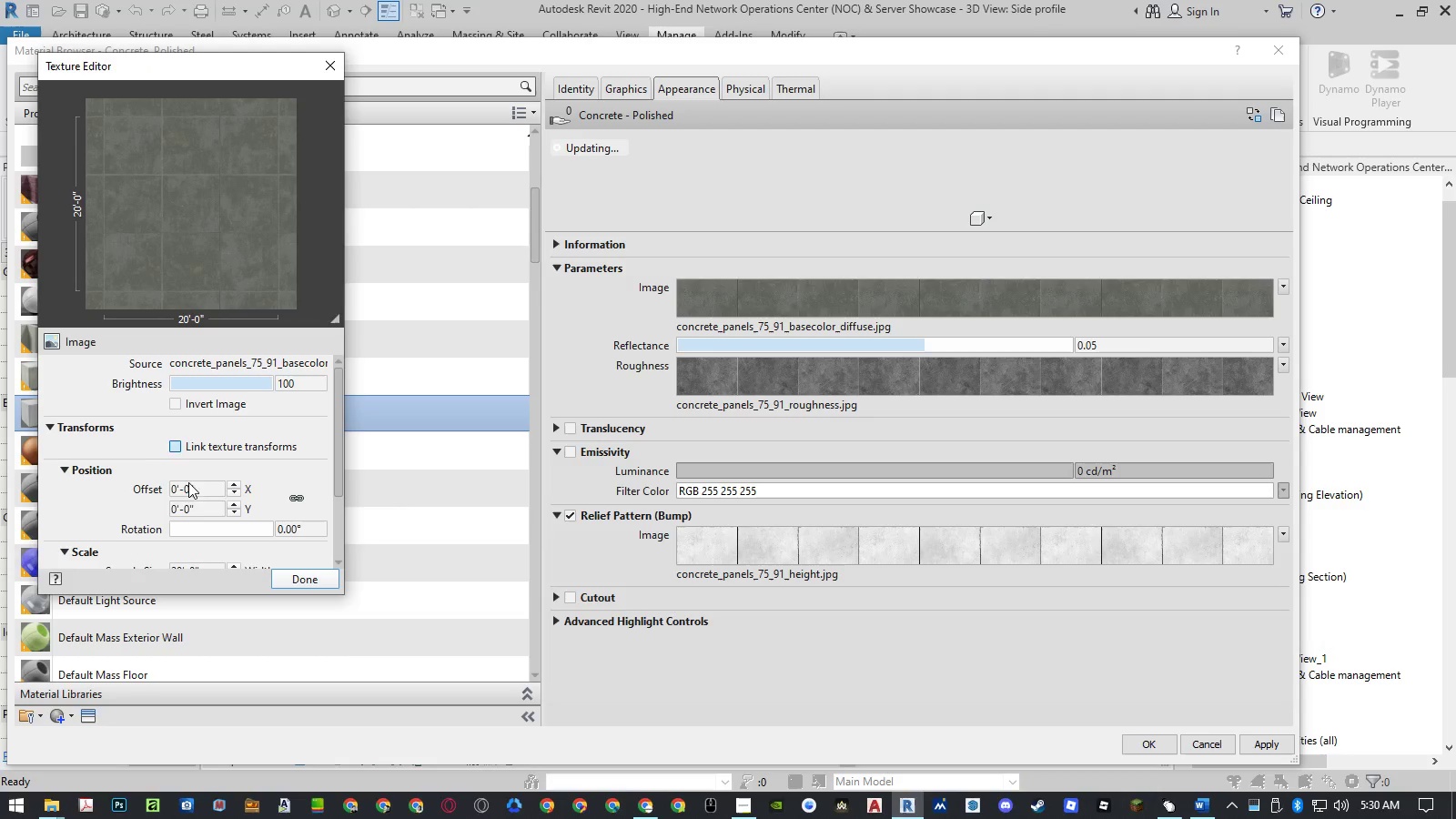 
scroll: coordinate [141, 515], scroll_direction: down, amount: 2.0
 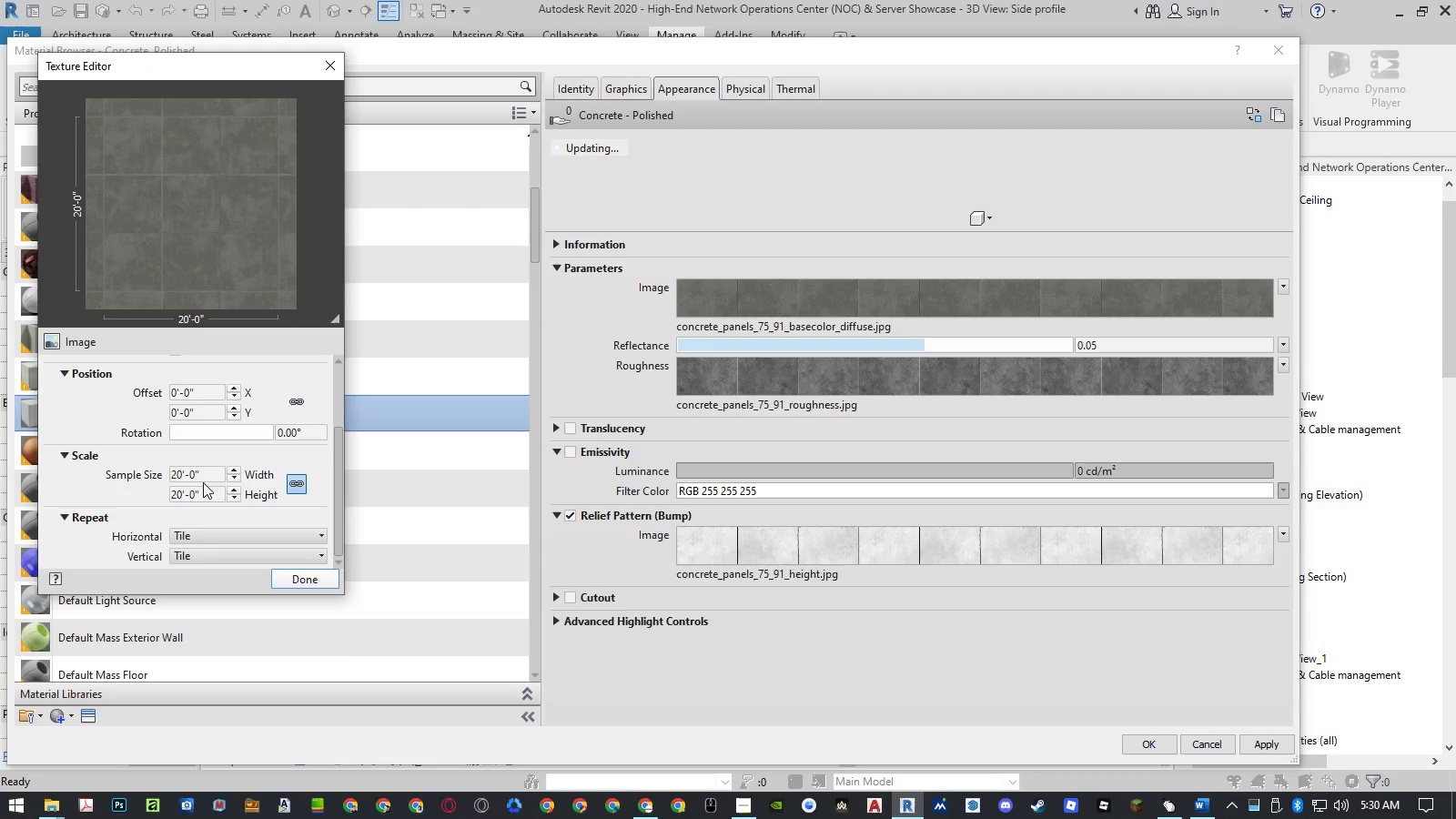 
left_click([205, 477])
 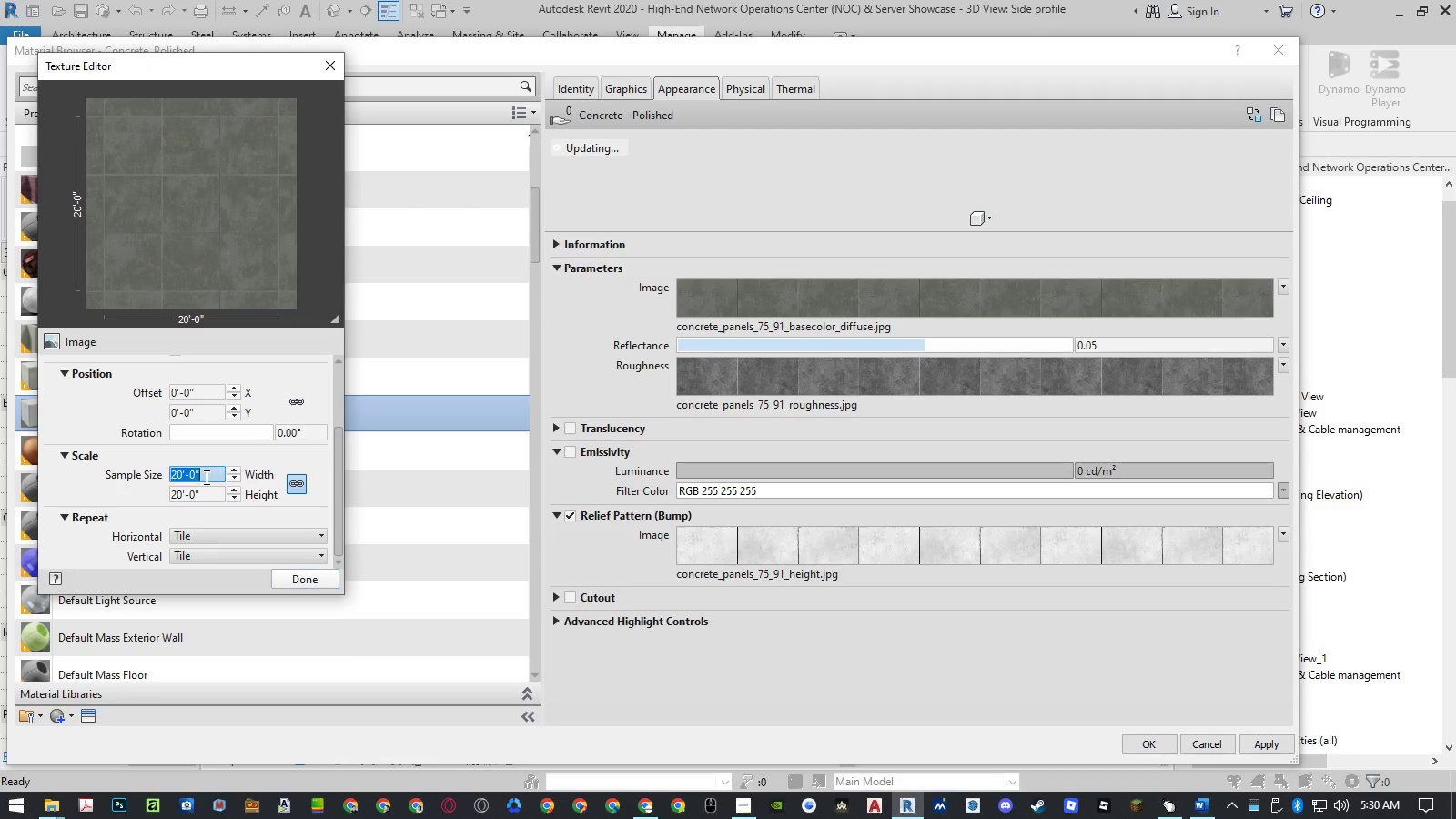 
key(Control+ControlLeft)
 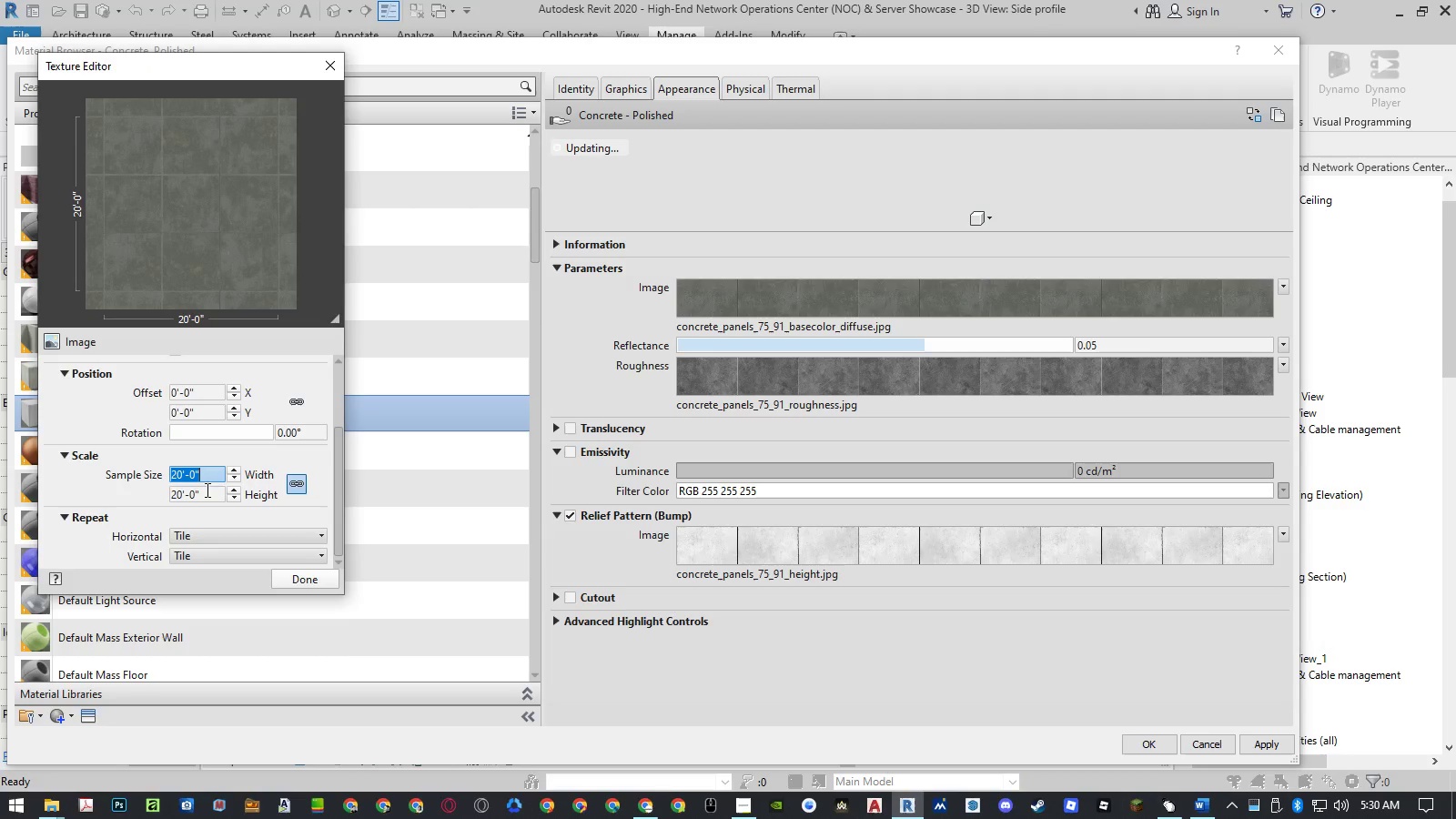 
key(Control+V)
 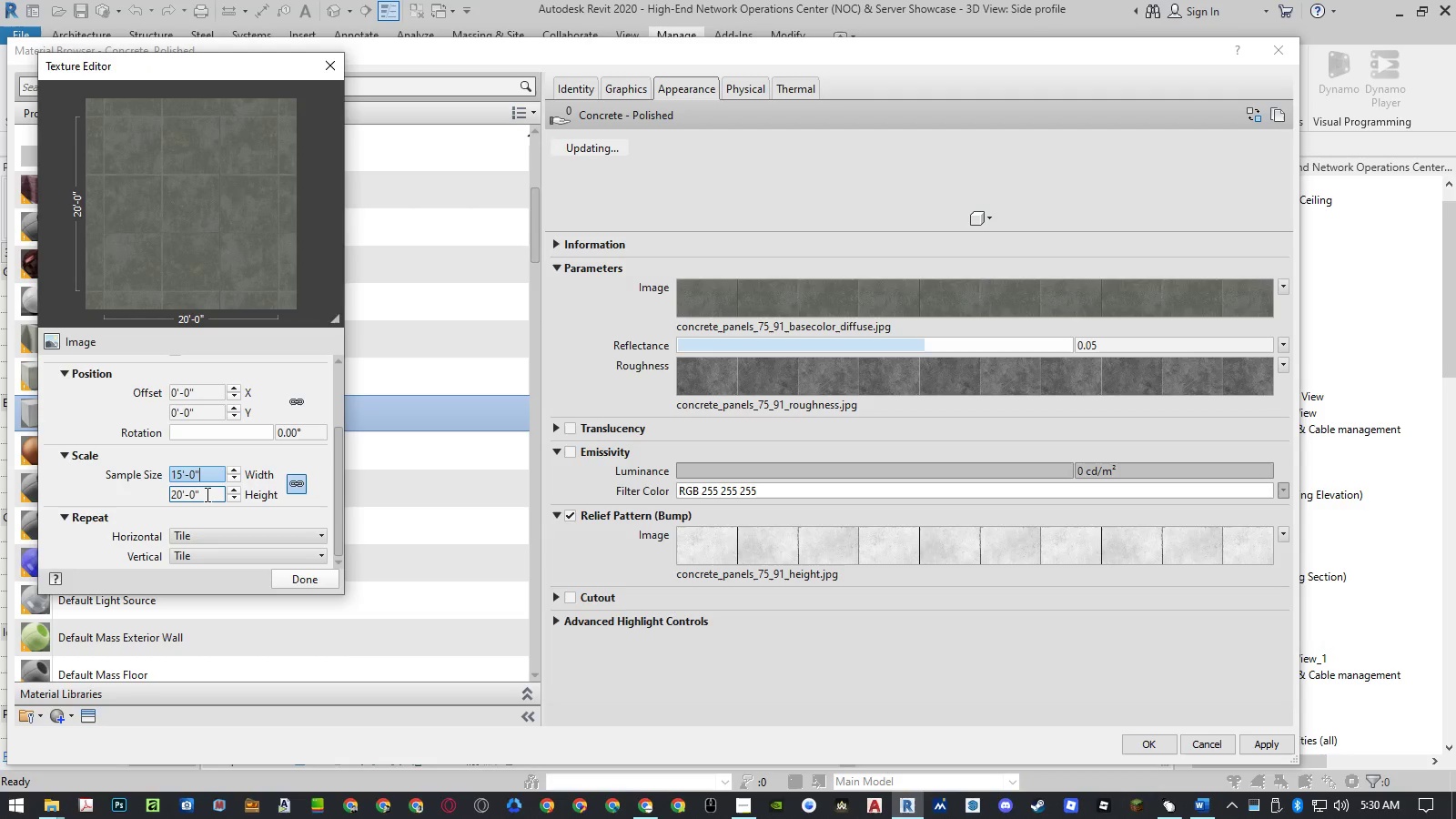 
left_click([206, 494])
 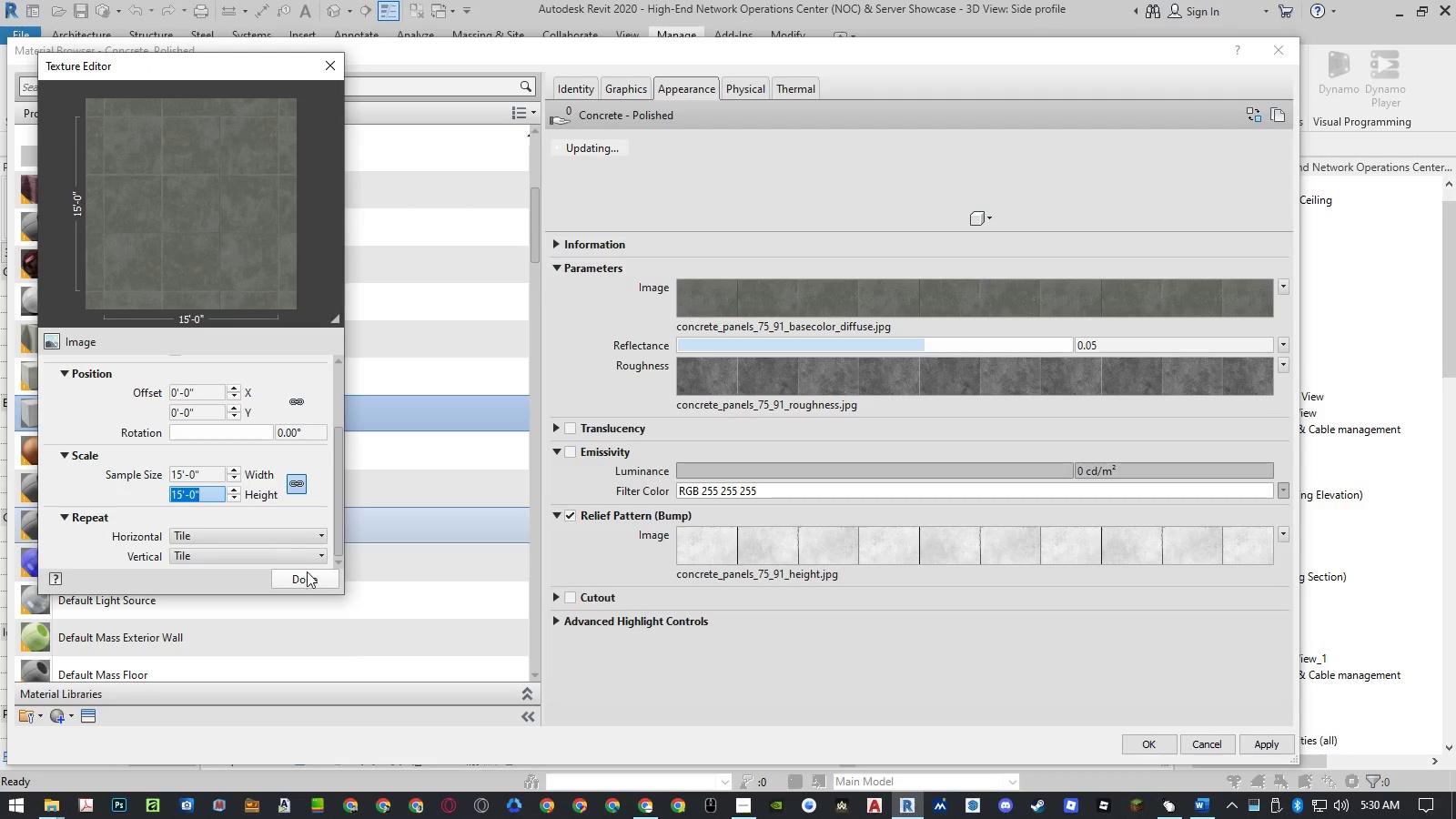 
left_click([308, 578])
 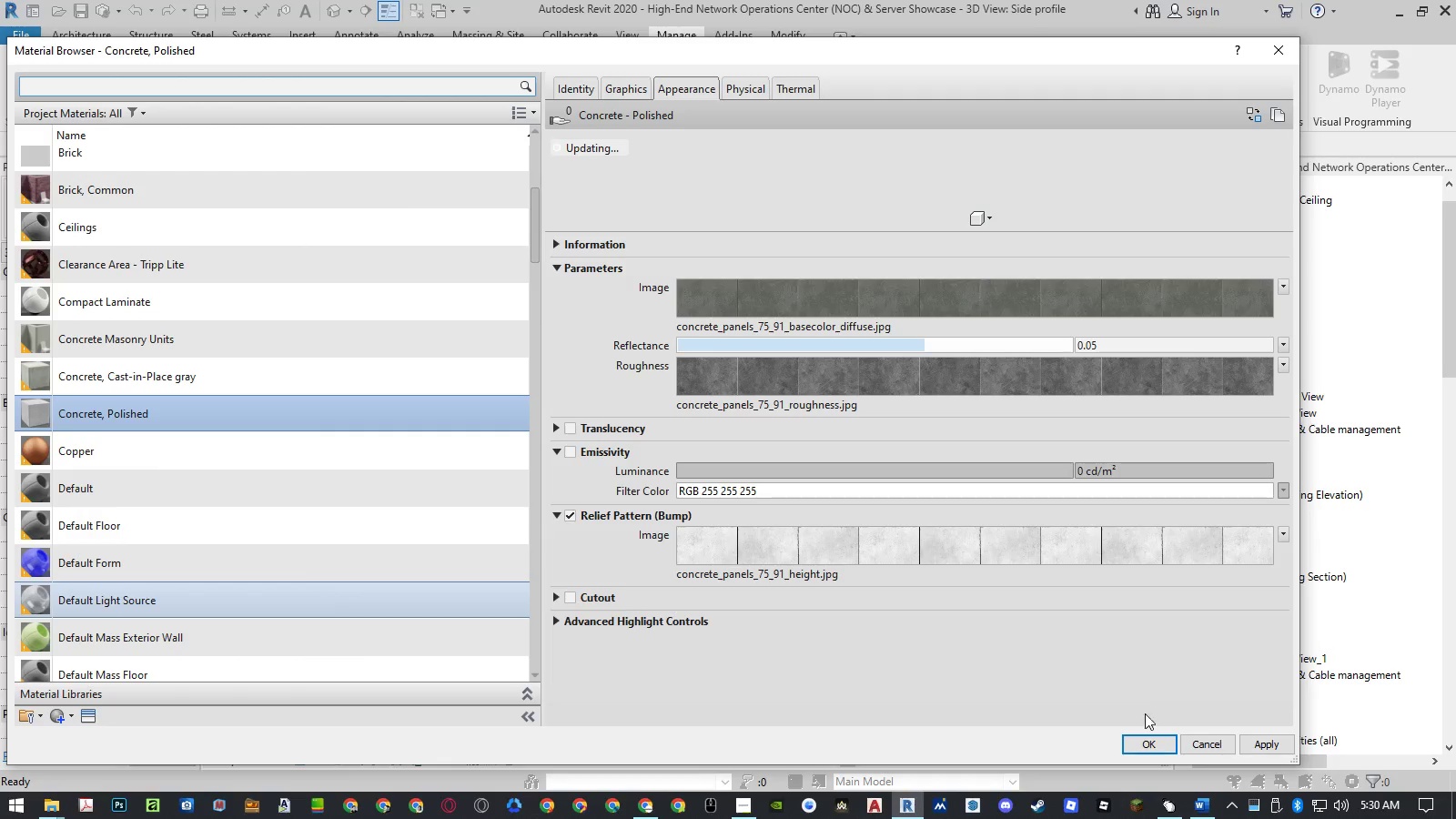 
left_click([1149, 746])
 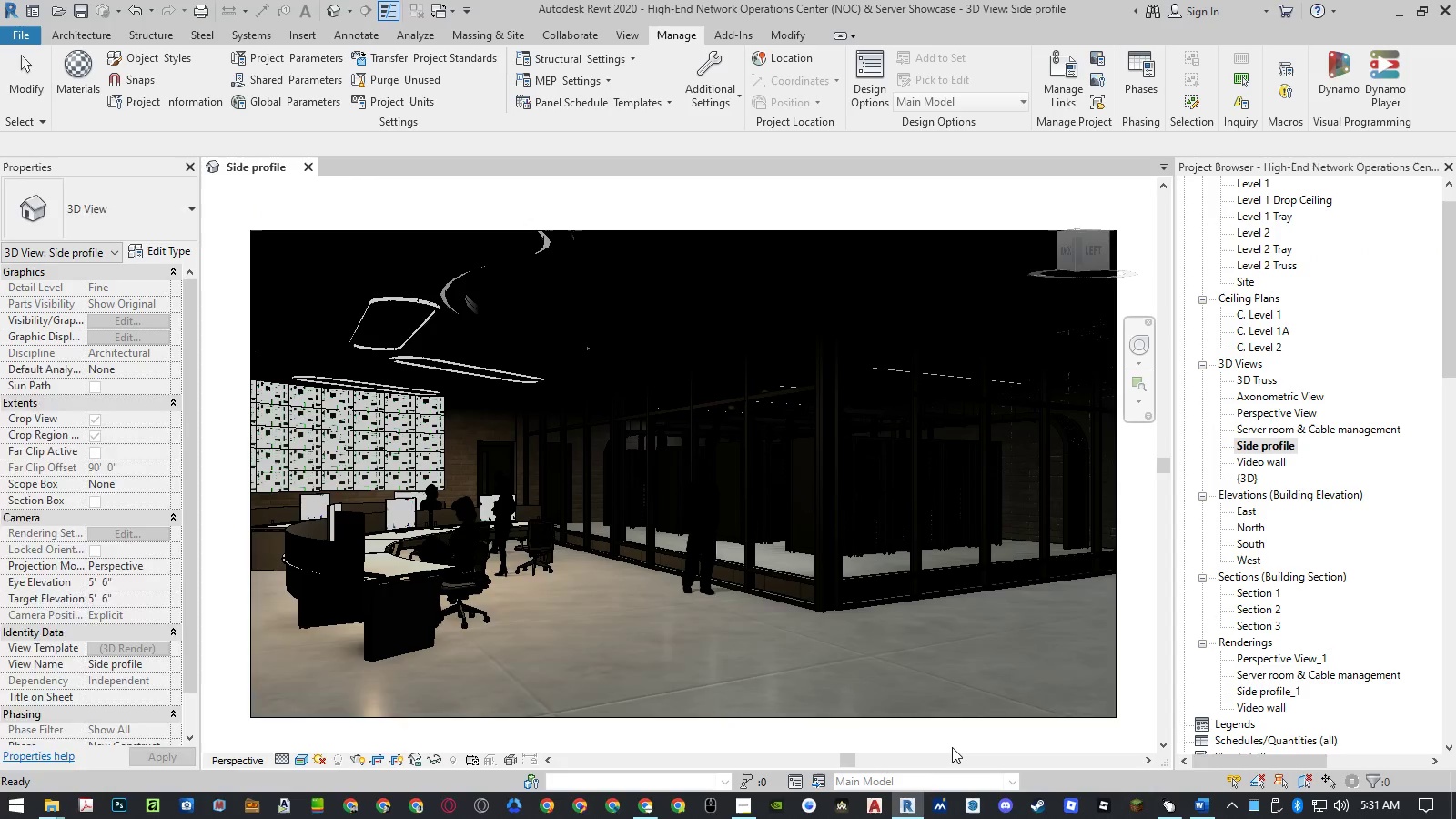 
wait(12.84)
 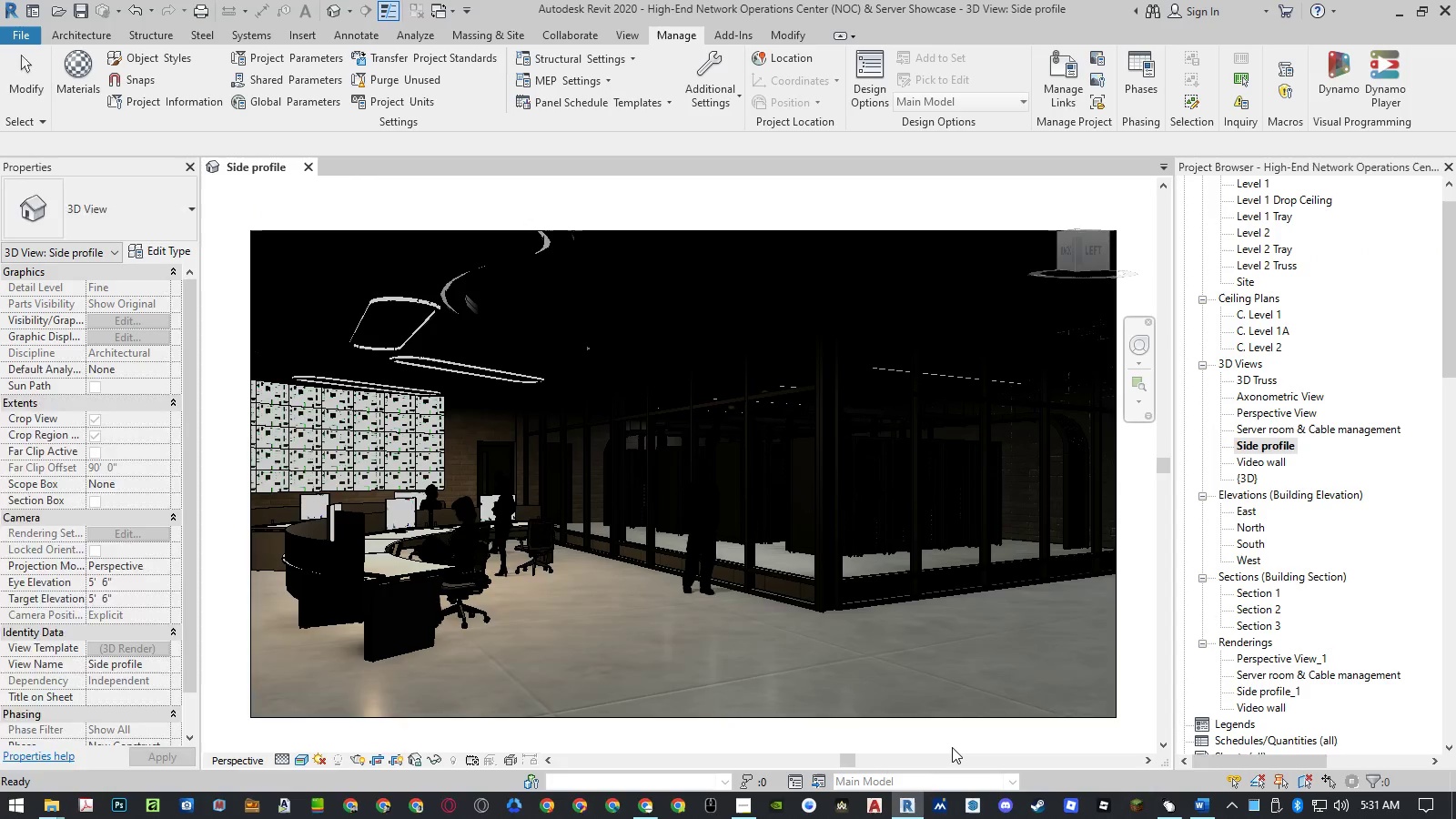 
left_click([891, 600])
 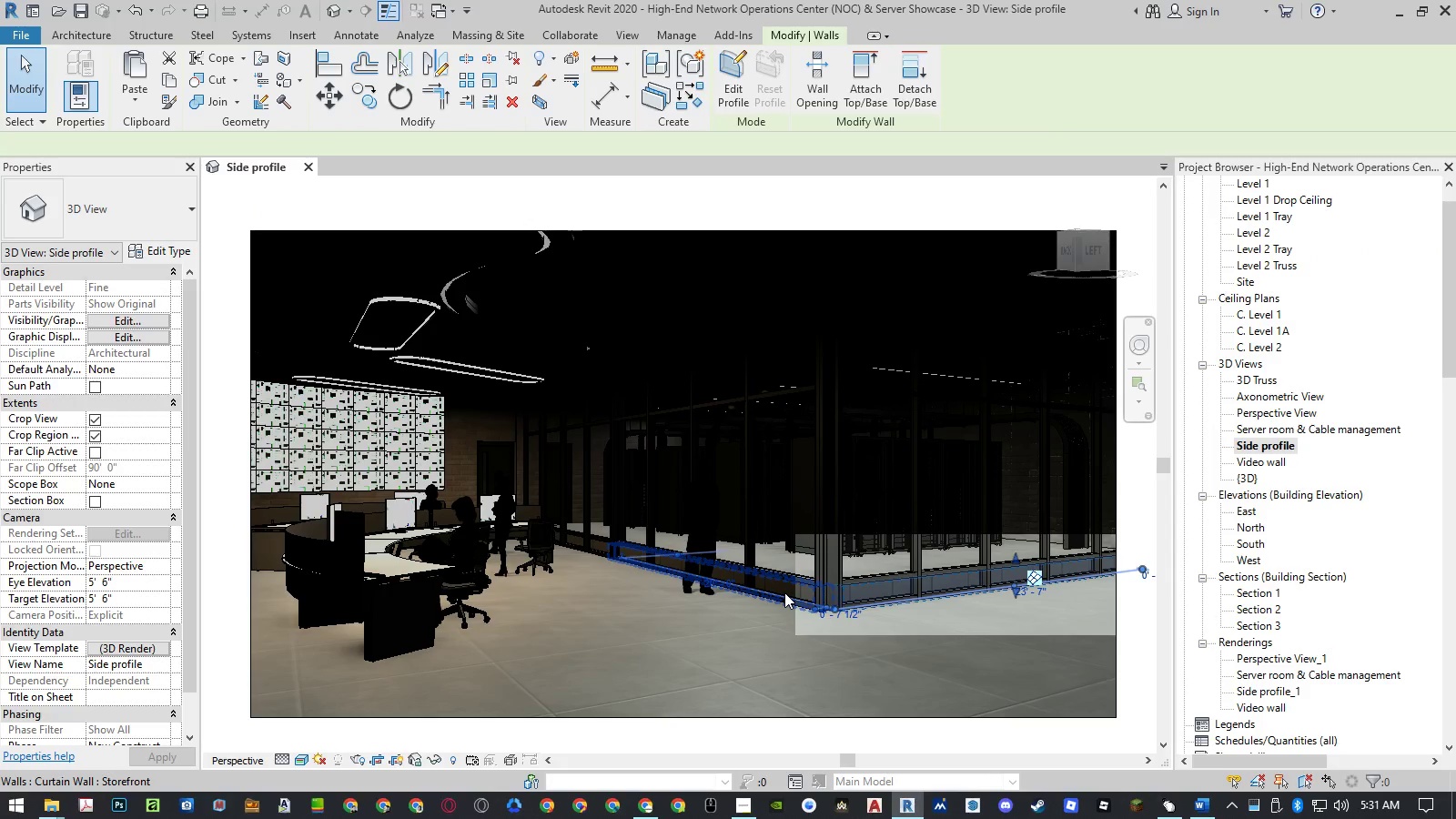 
hold_key(key=ControlLeft, duration=1.51)
left_click([774, 594])
 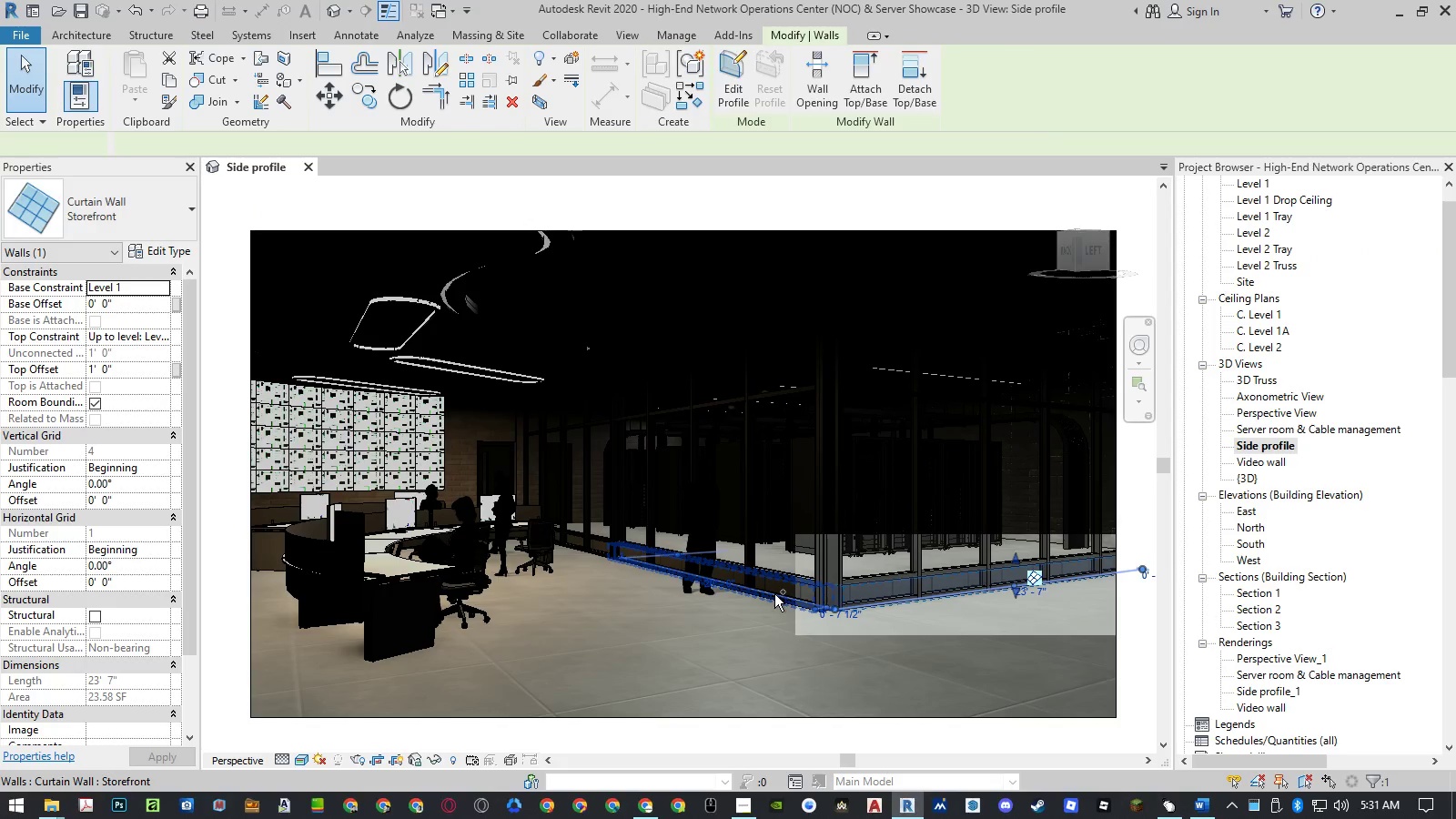 
hold_key(key=ControlLeft, duration=1.5)
 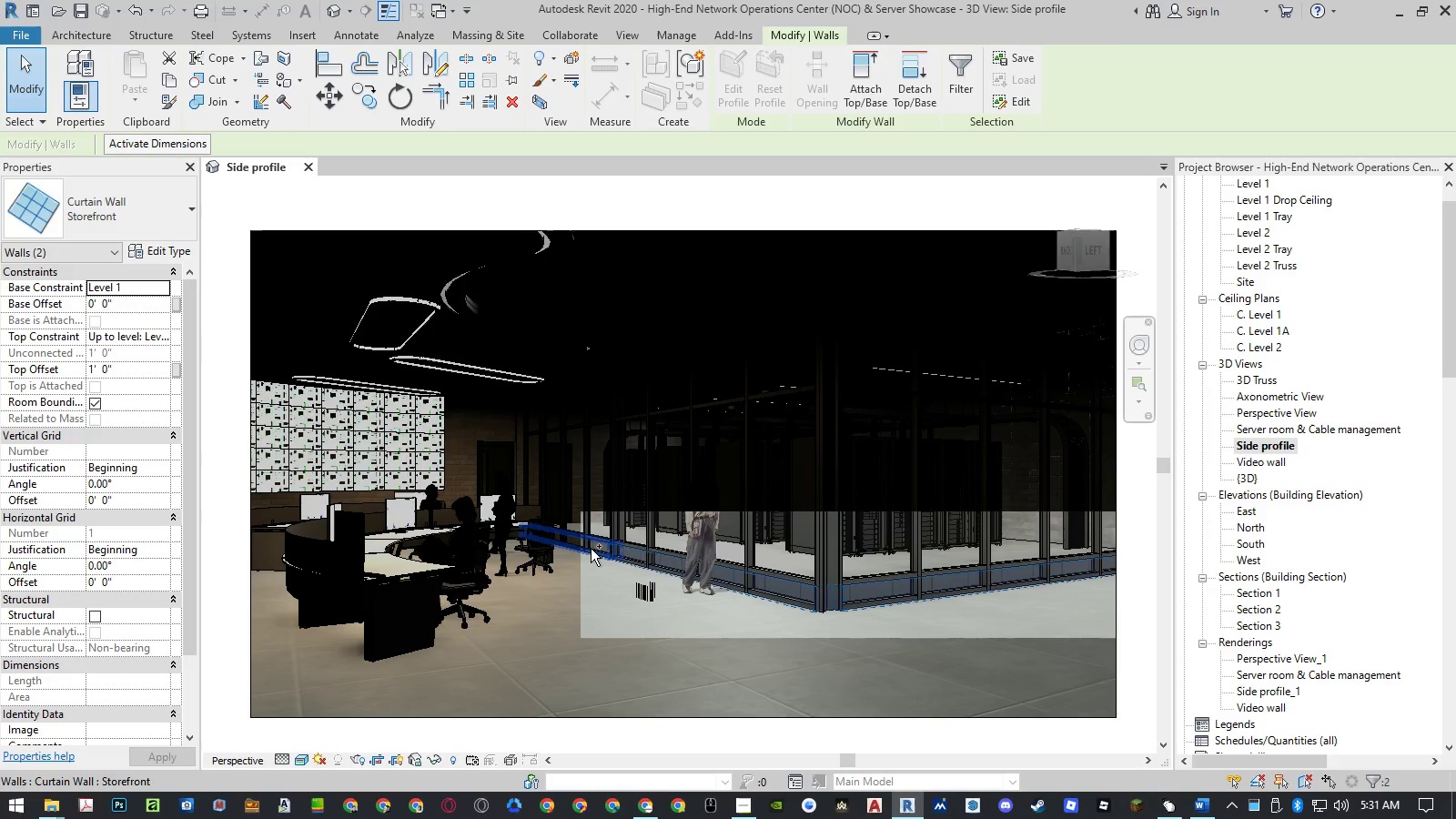 
hold_key(key=ControlLeft, duration=1.52)
left_click([590, 549])
 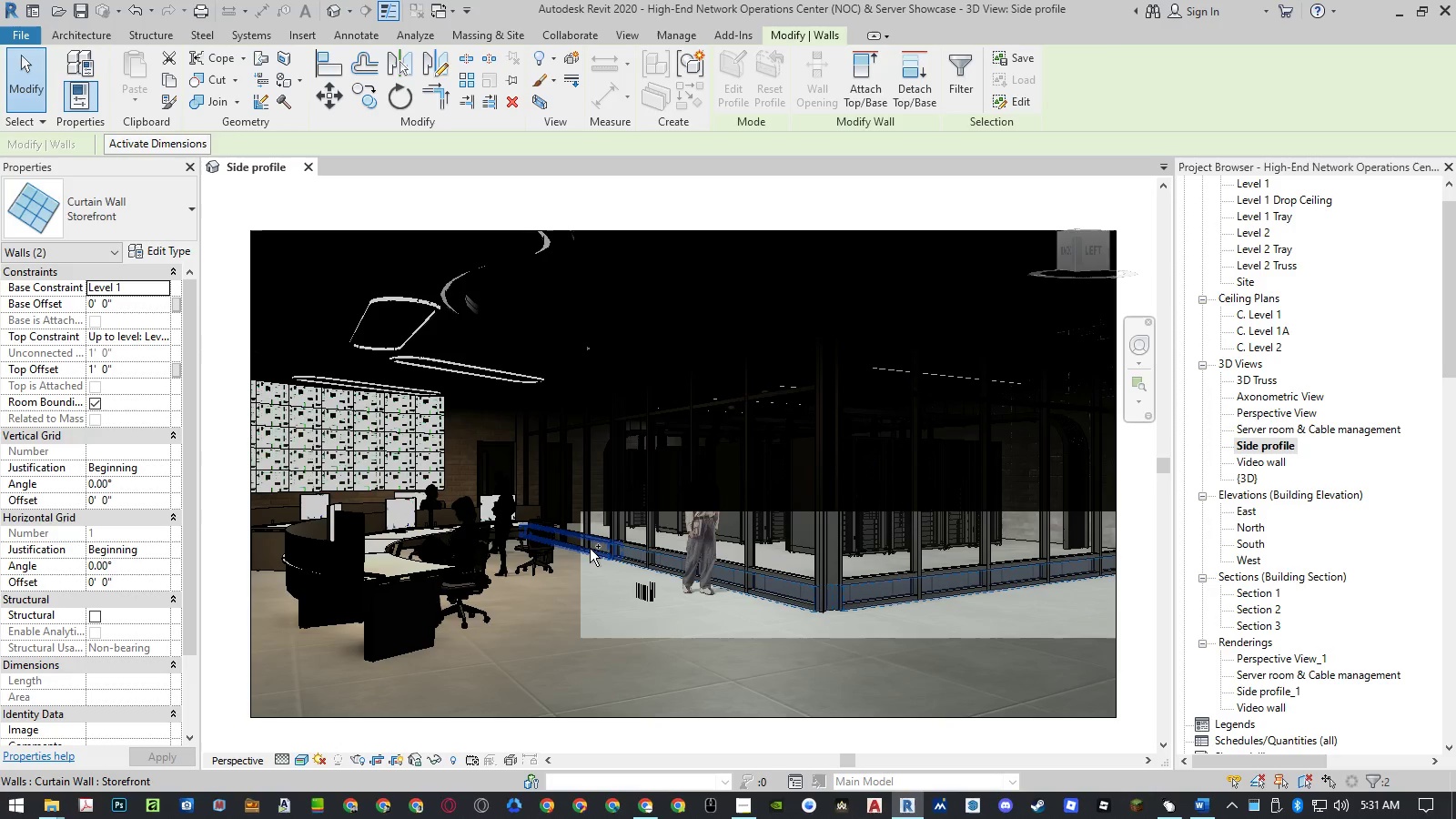 
hold_key(key=ControlLeft, duration=0.72)
 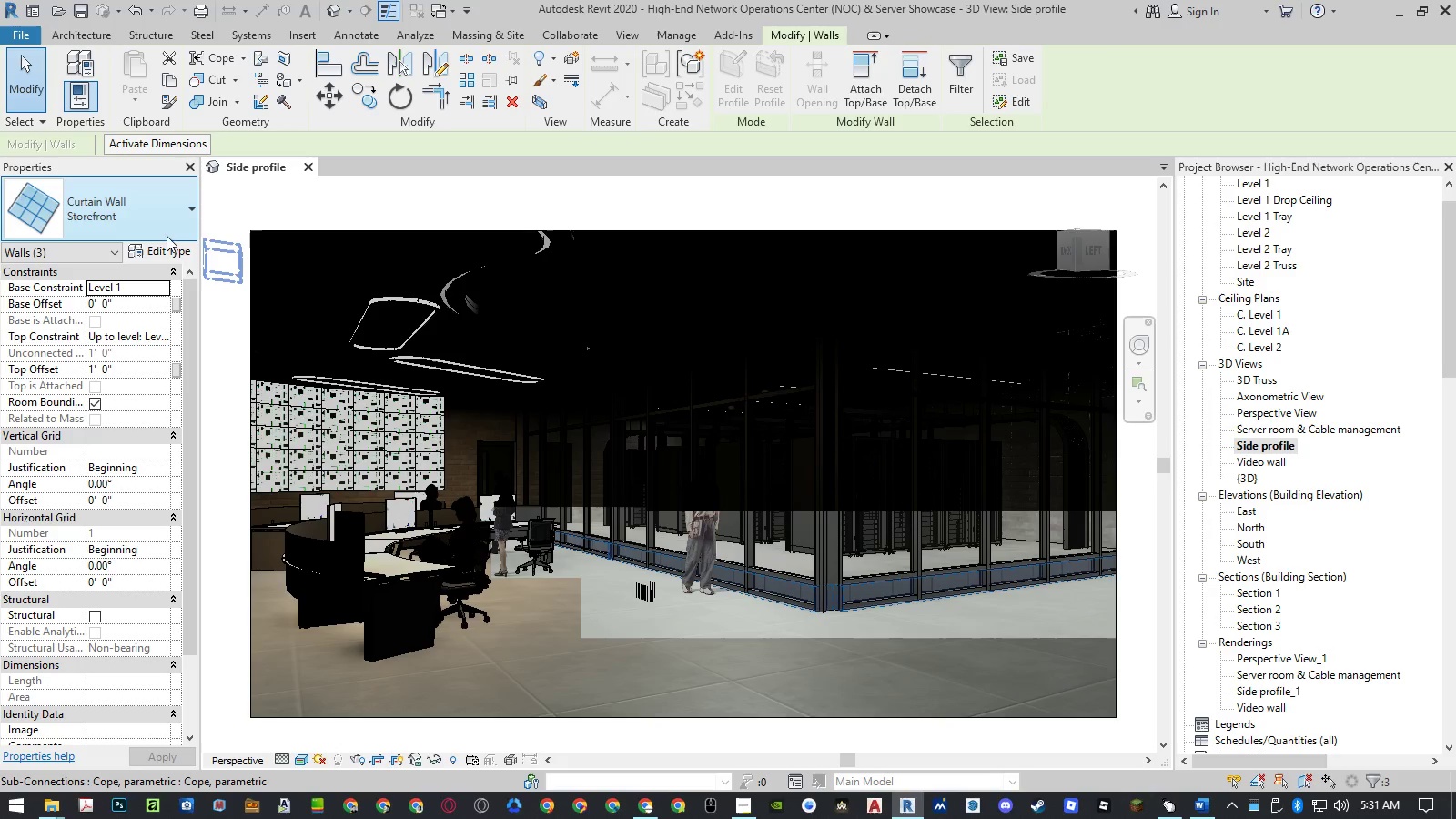 
left_click([171, 253])
 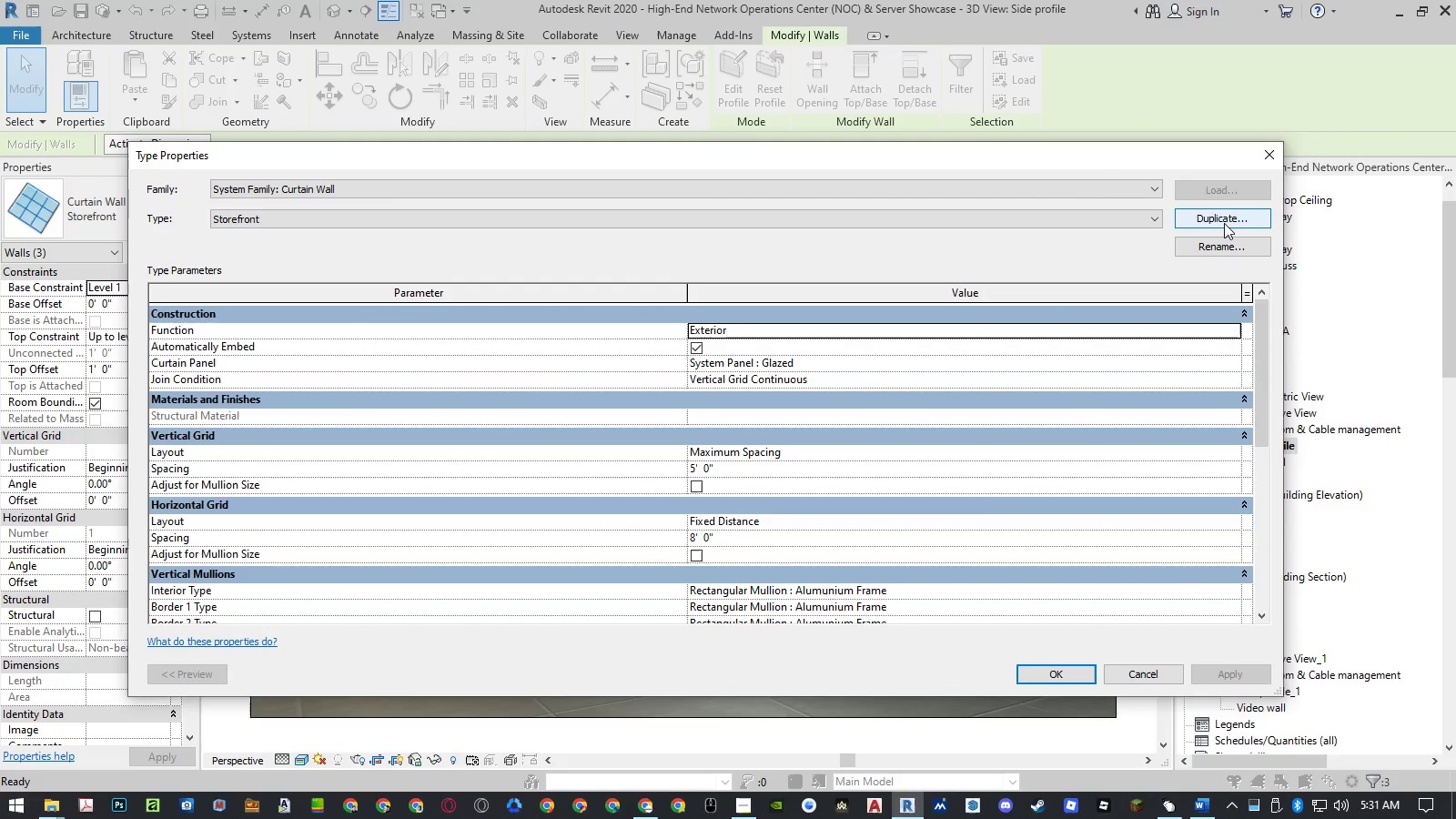 
wait(9.19)
 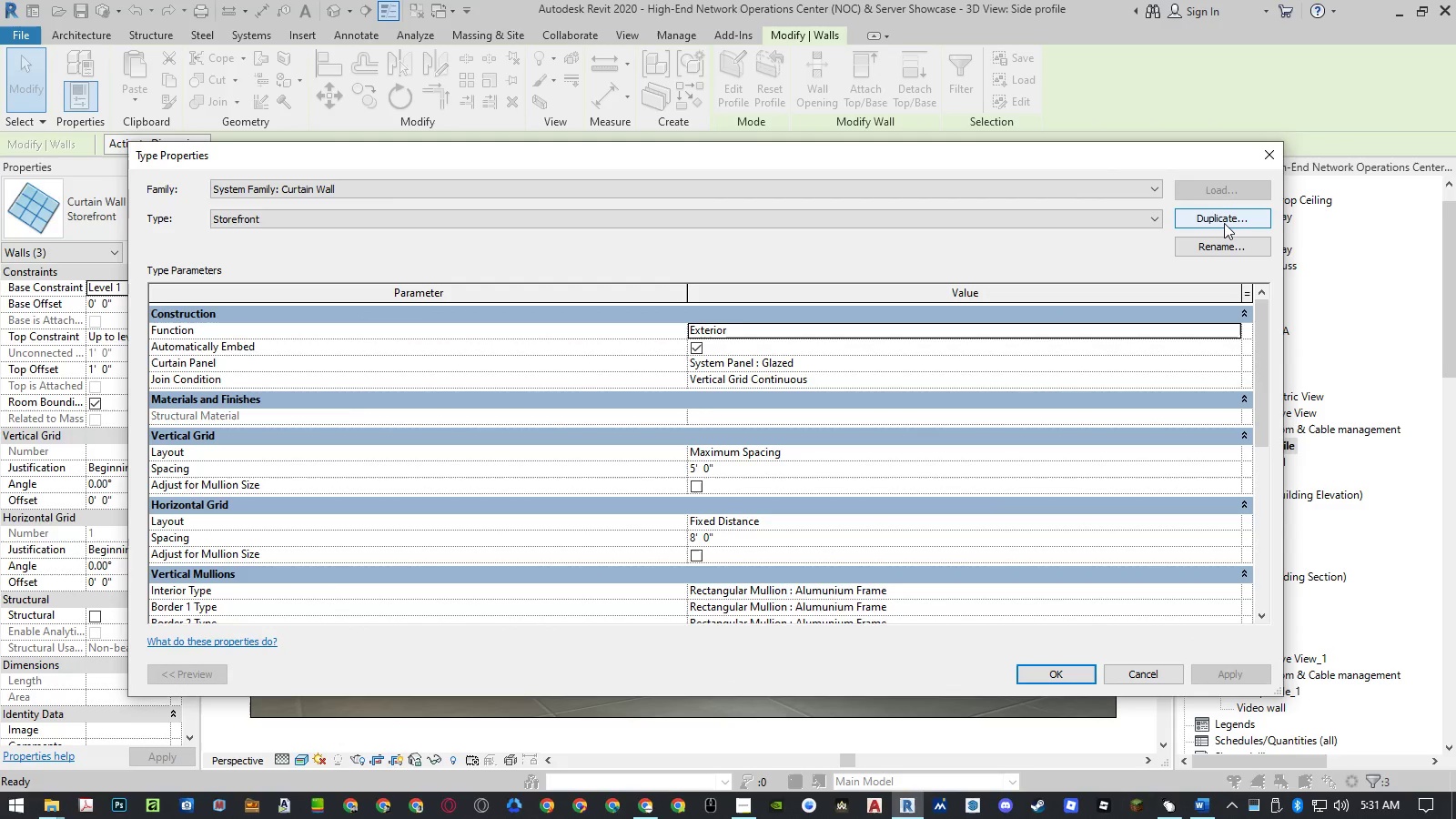 
left_click([1223, 242])
 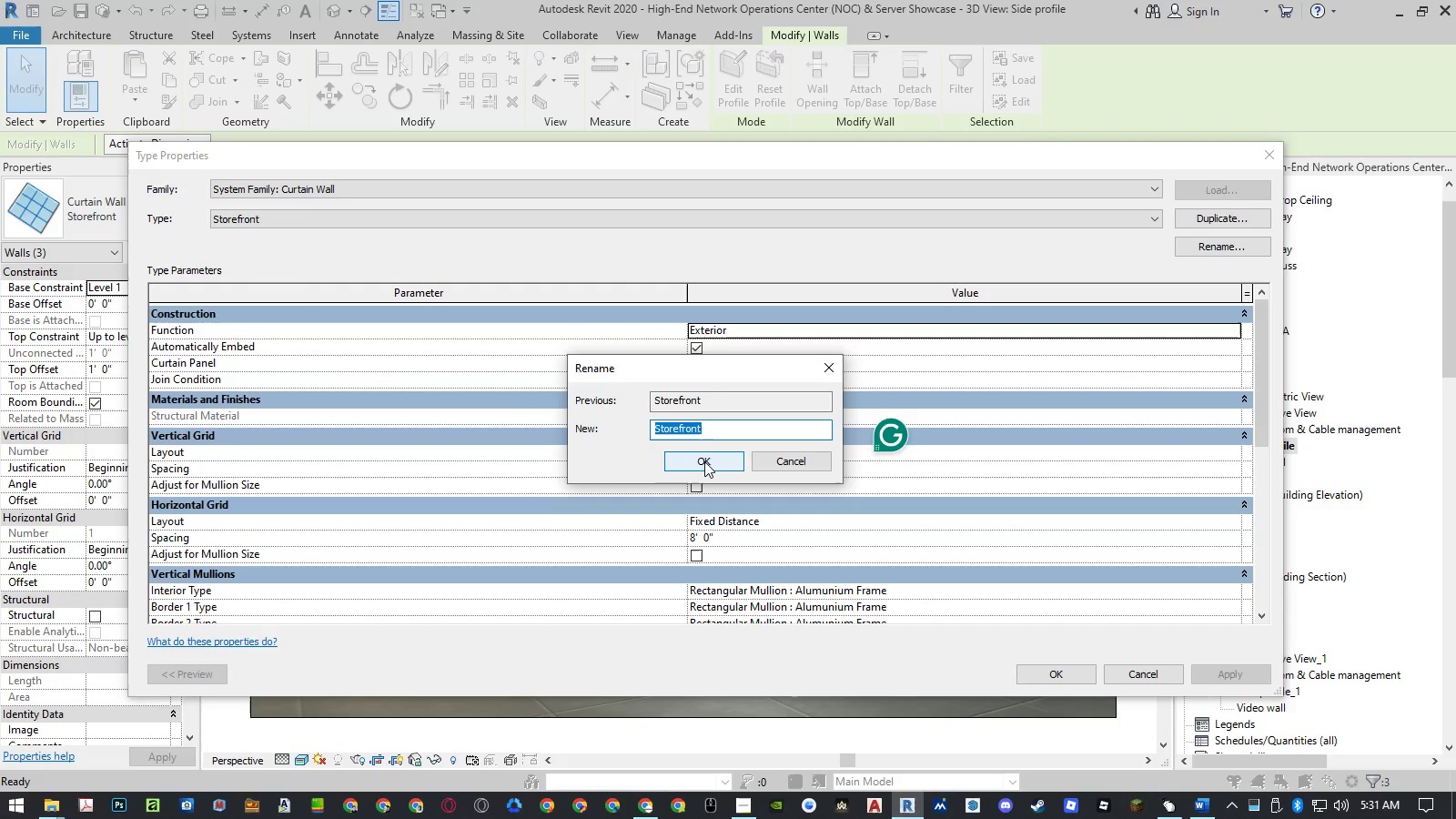 
key(Shift+G)
 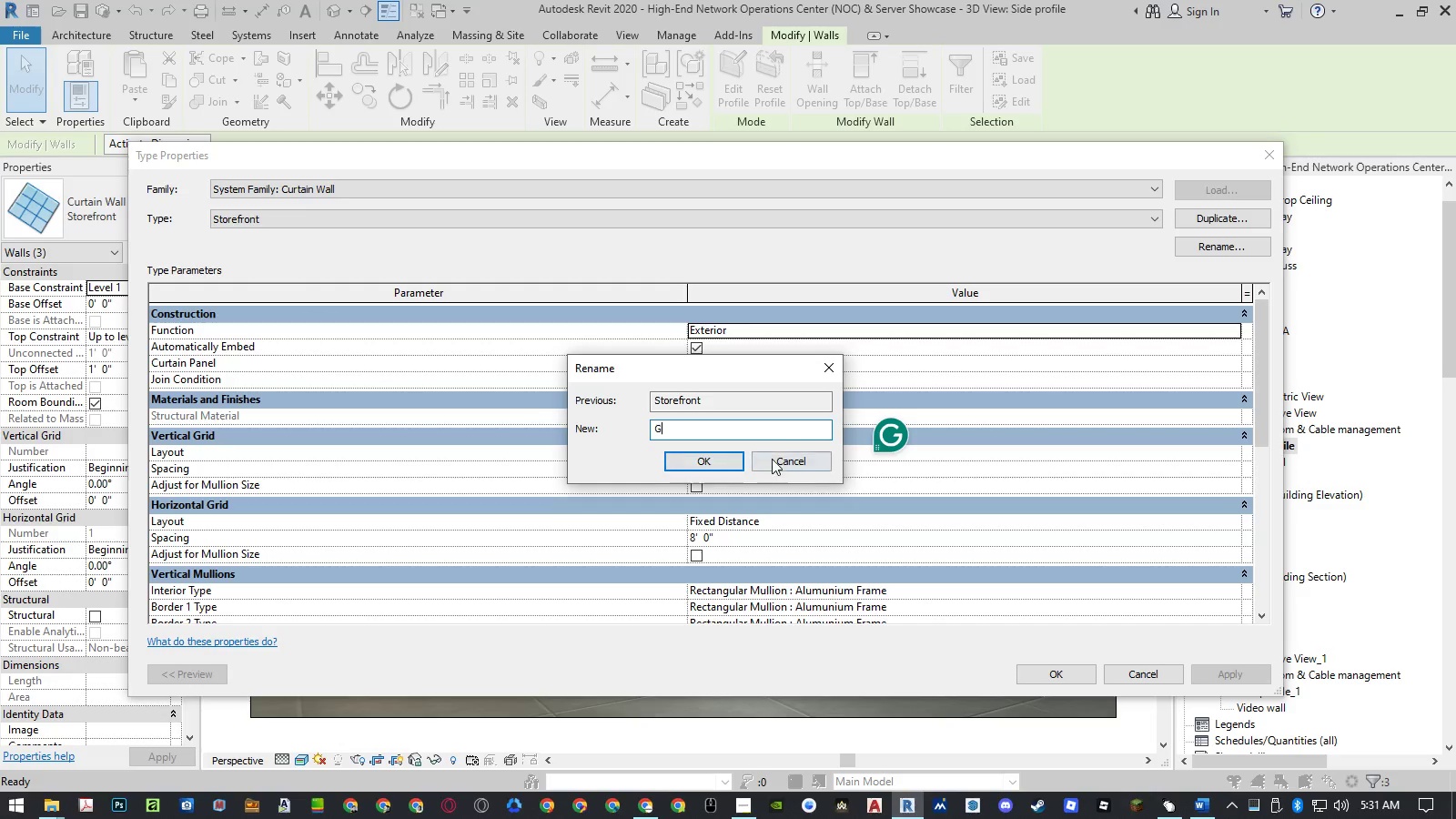 
type(lass Partition)
 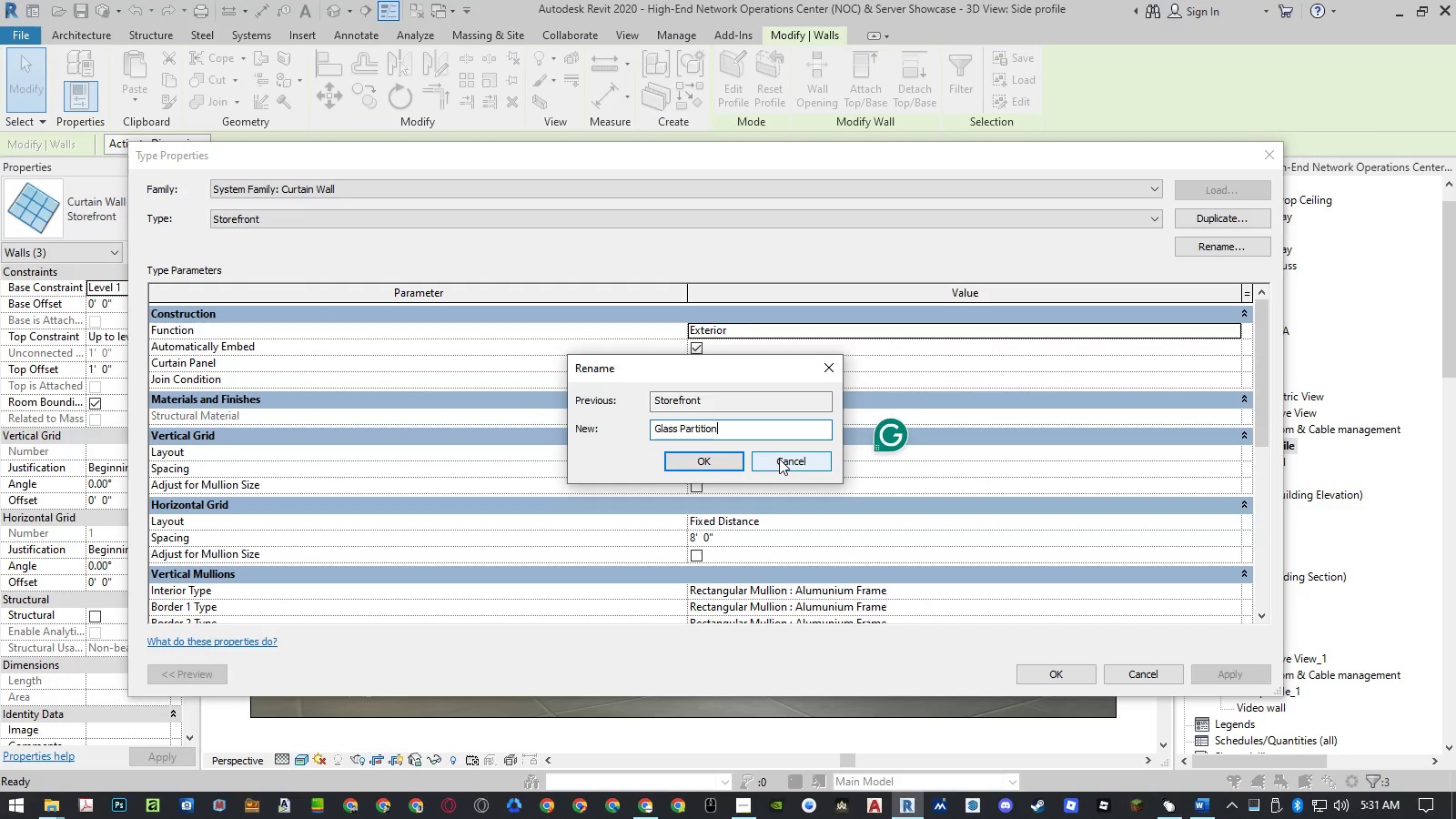 
key(Enter)
 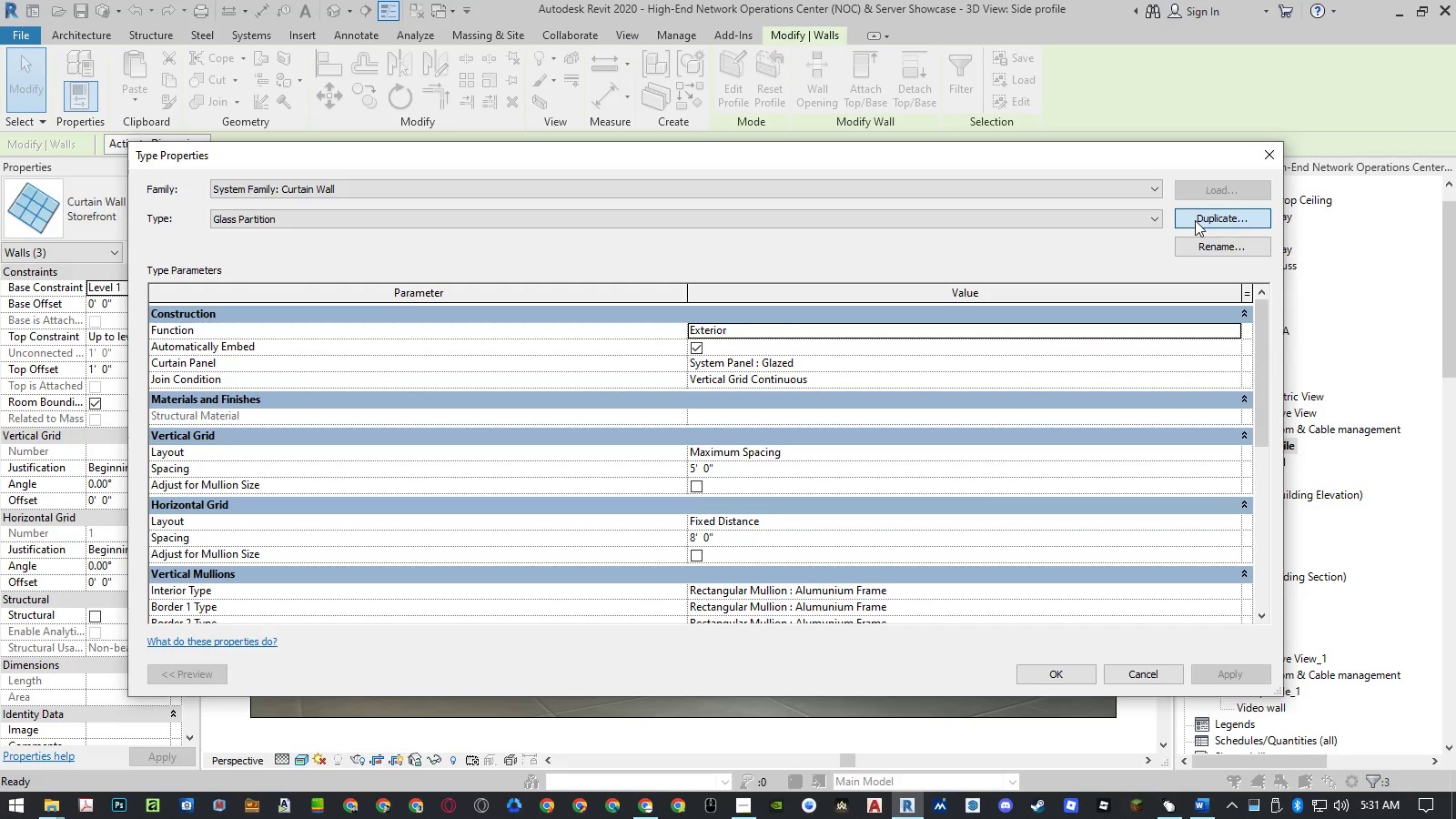 
wait(5.38)
 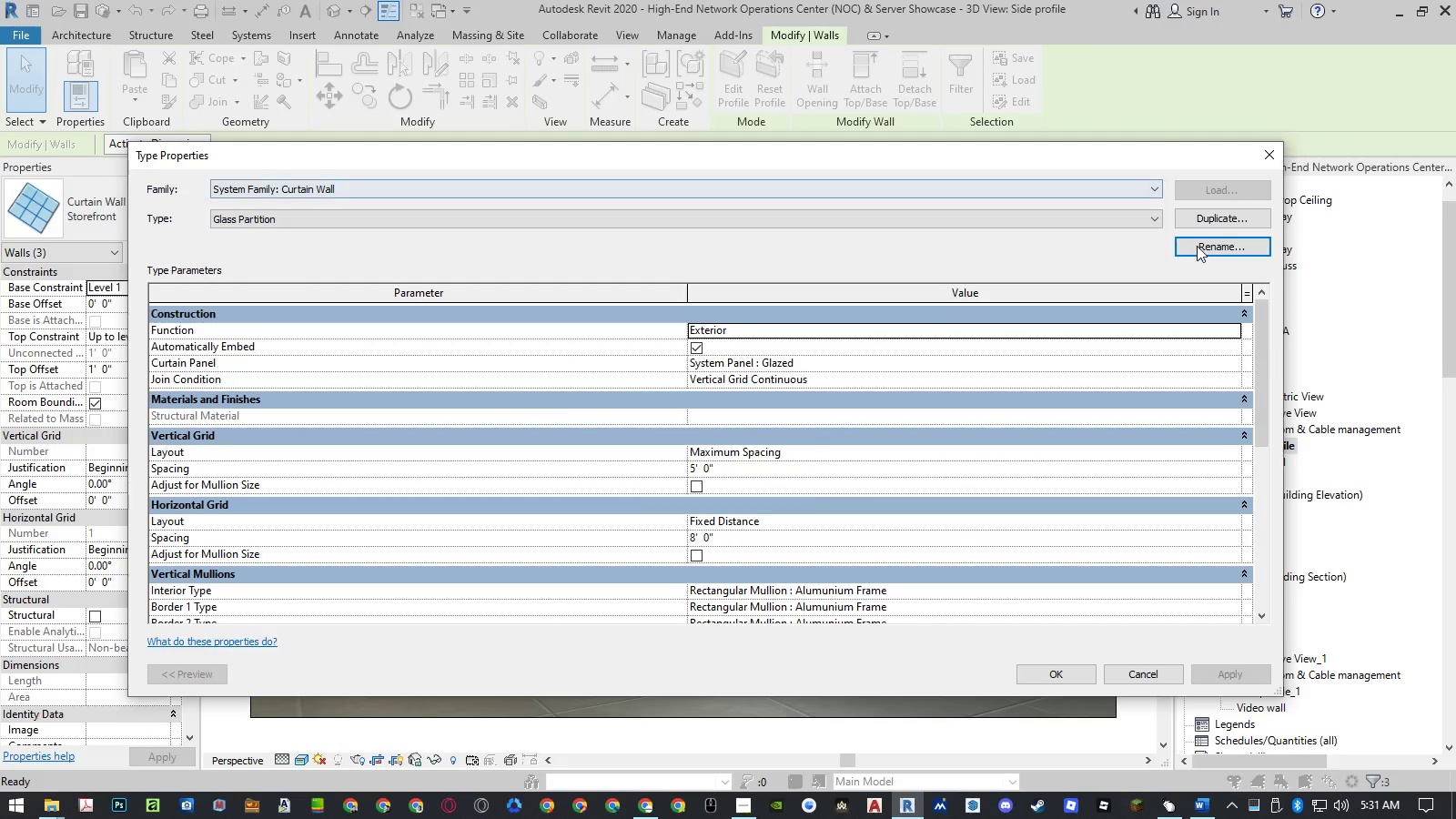 
double_click([719, 414])
 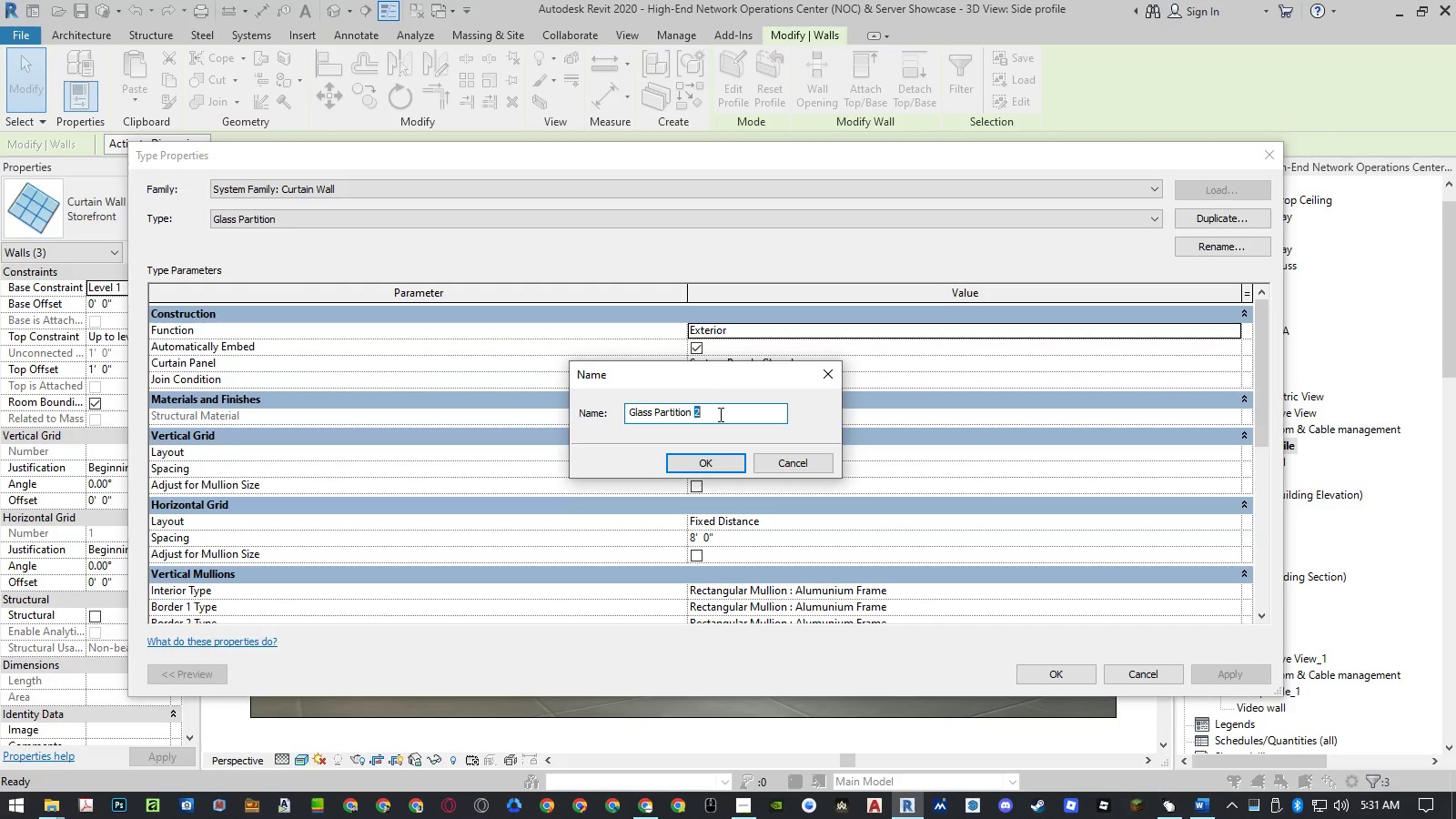 
type(- Black)
 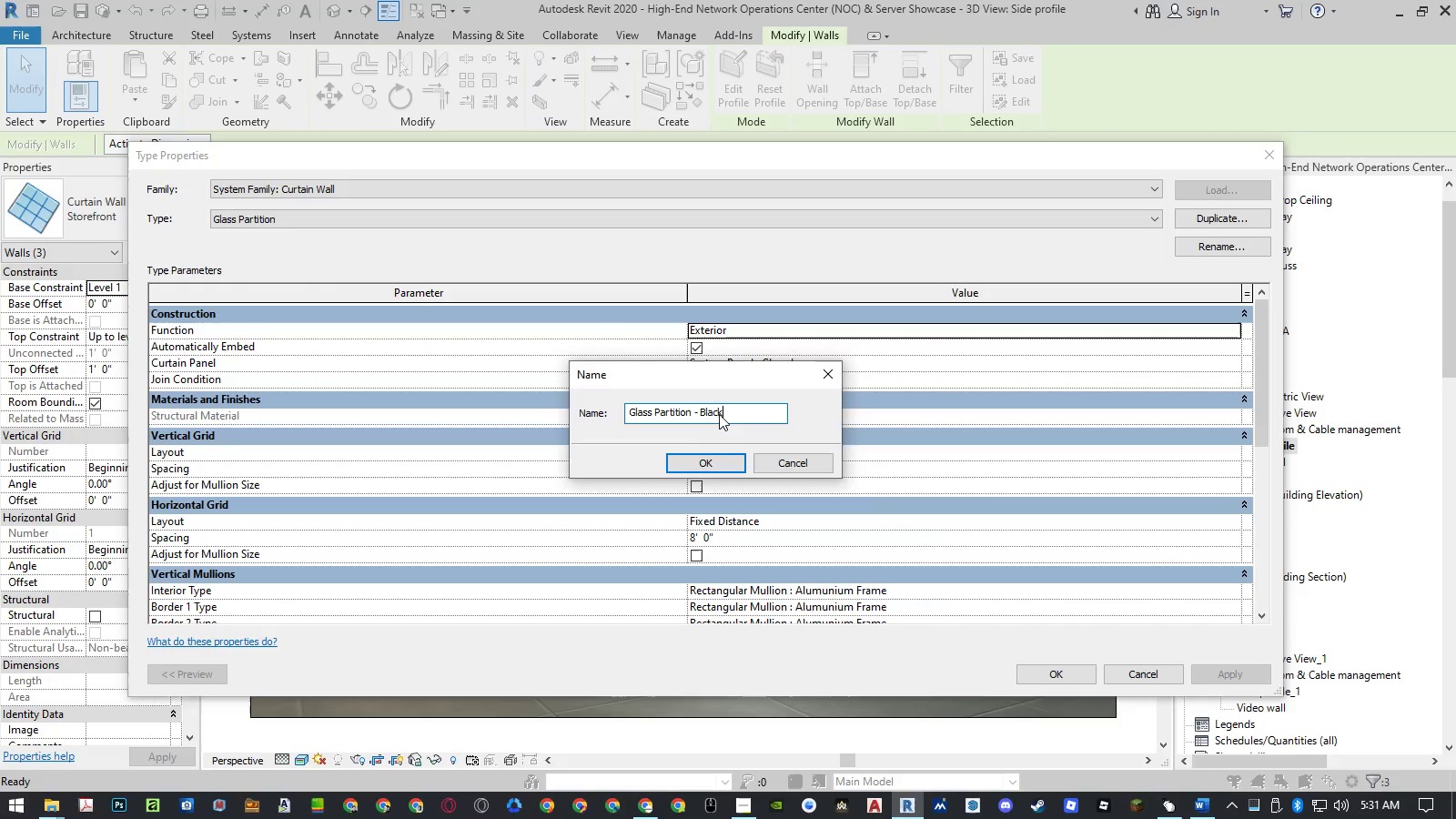 
key(Enter)
 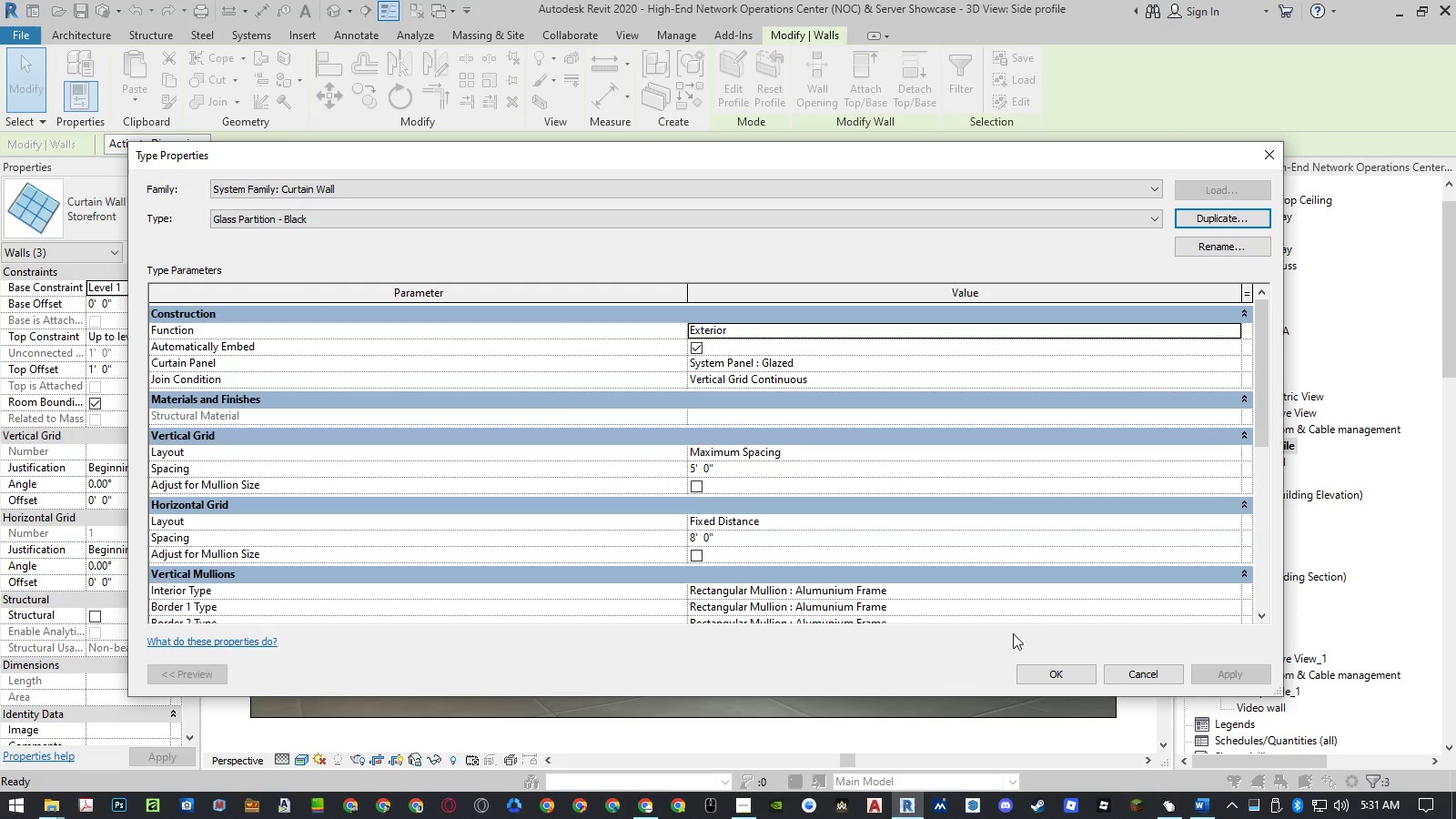 
left_click([1036, 669])
 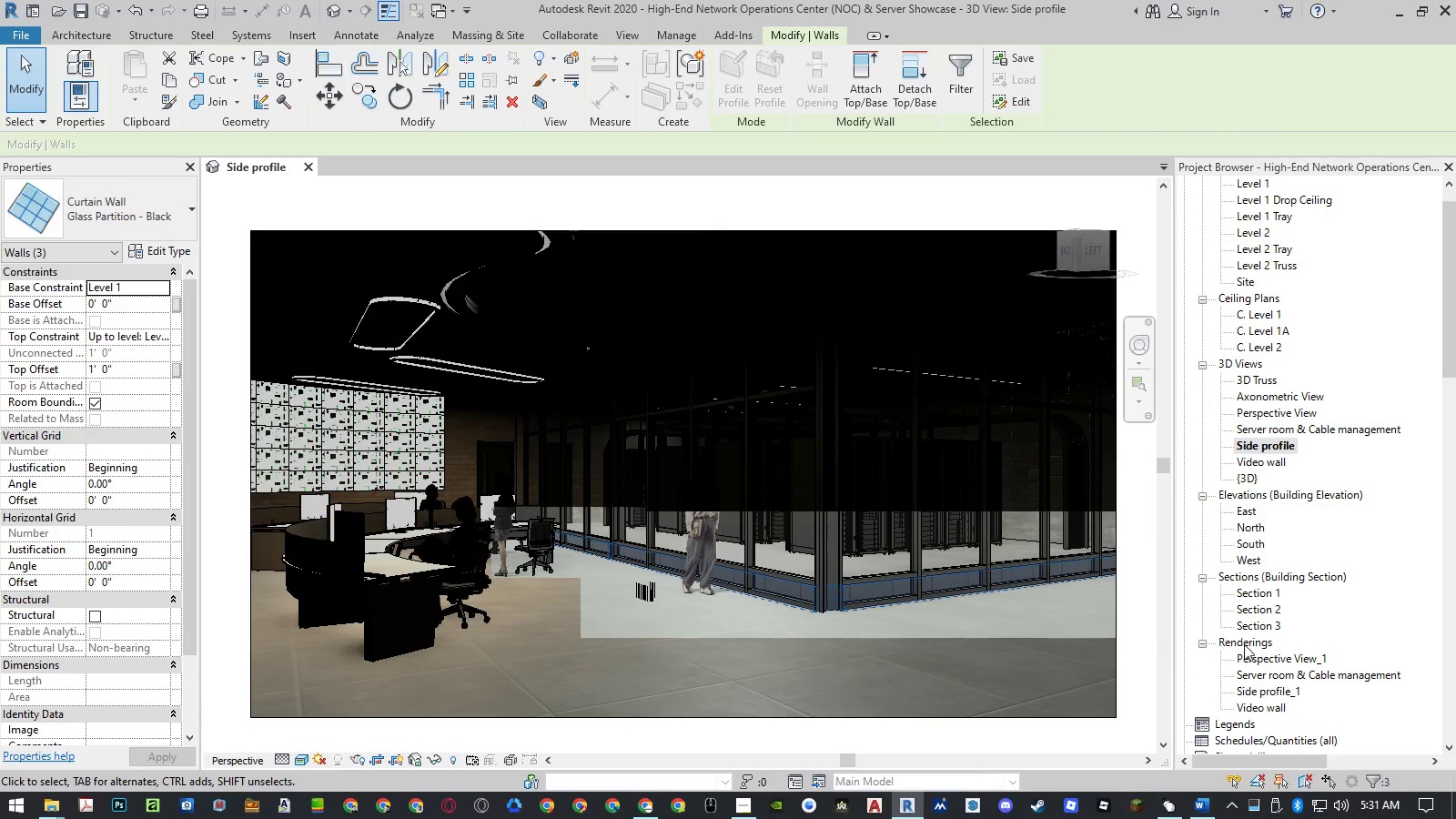 
scroll: coordinate [1253, 658], scroll_direction: down, amount: 5.0
 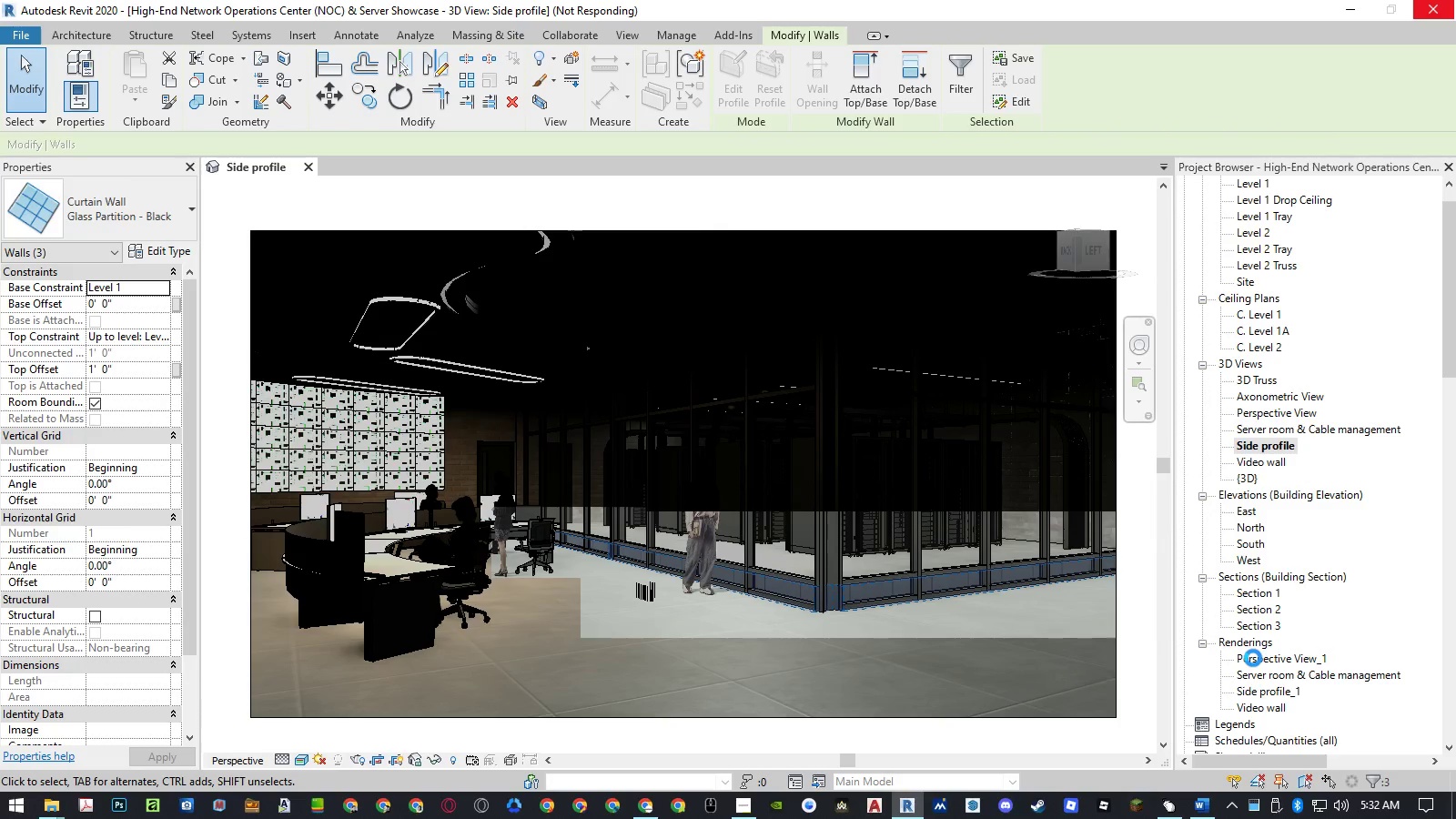 
wait(5.97)
 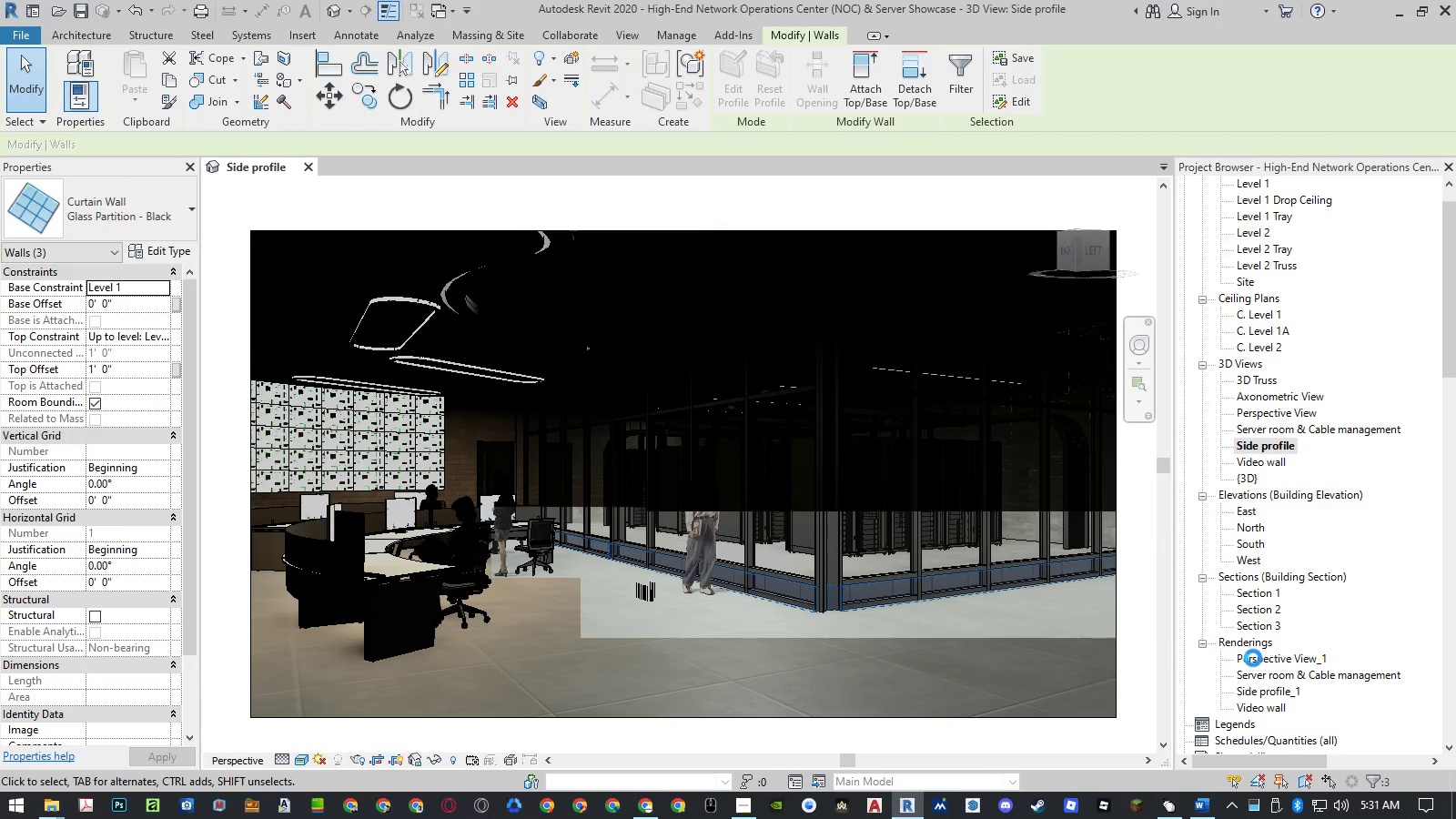 
scroll: coordinate [1253, 659], scroll_direction: down, amount: 12.0
 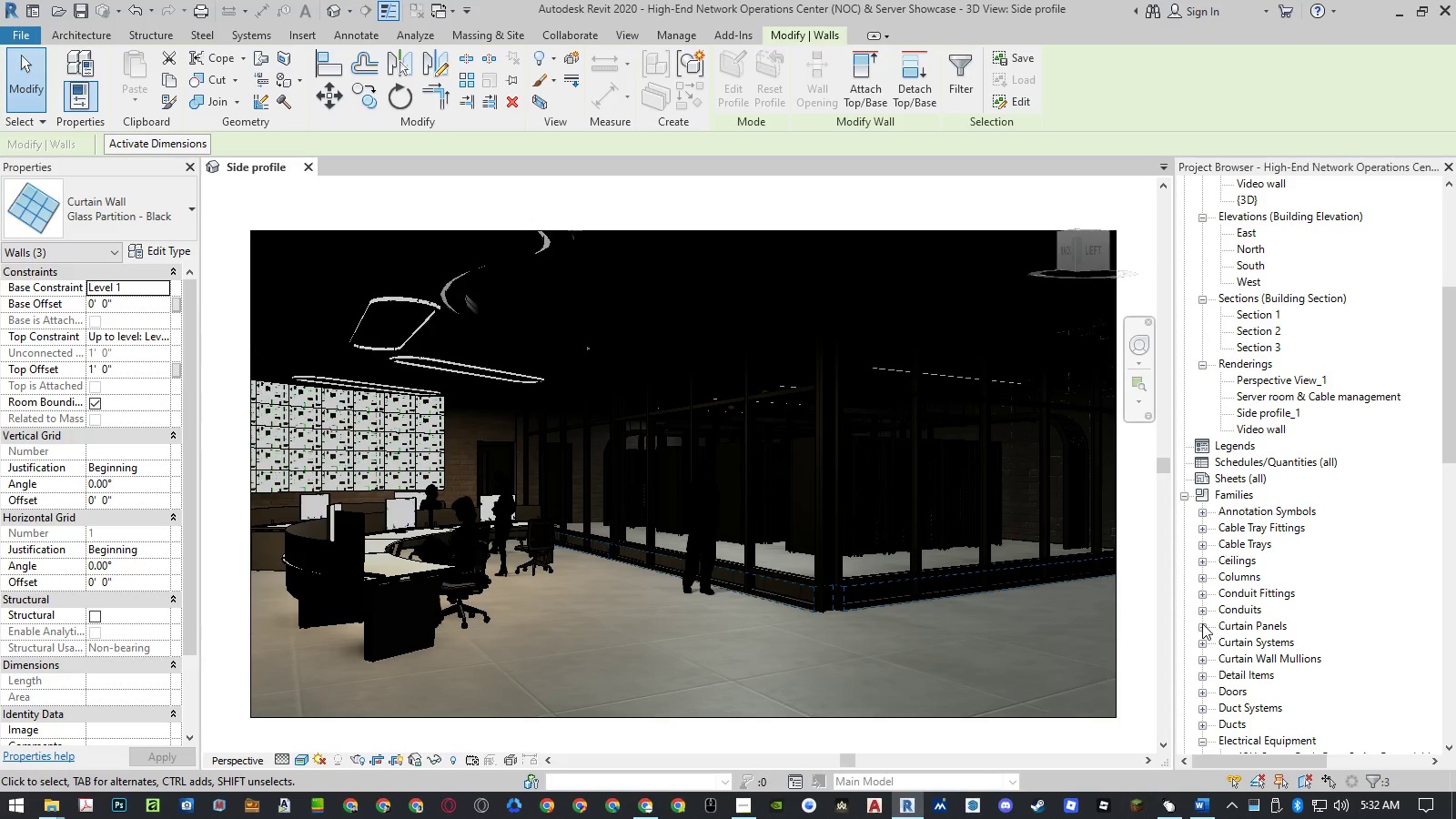 
left_click([1202, 638])
 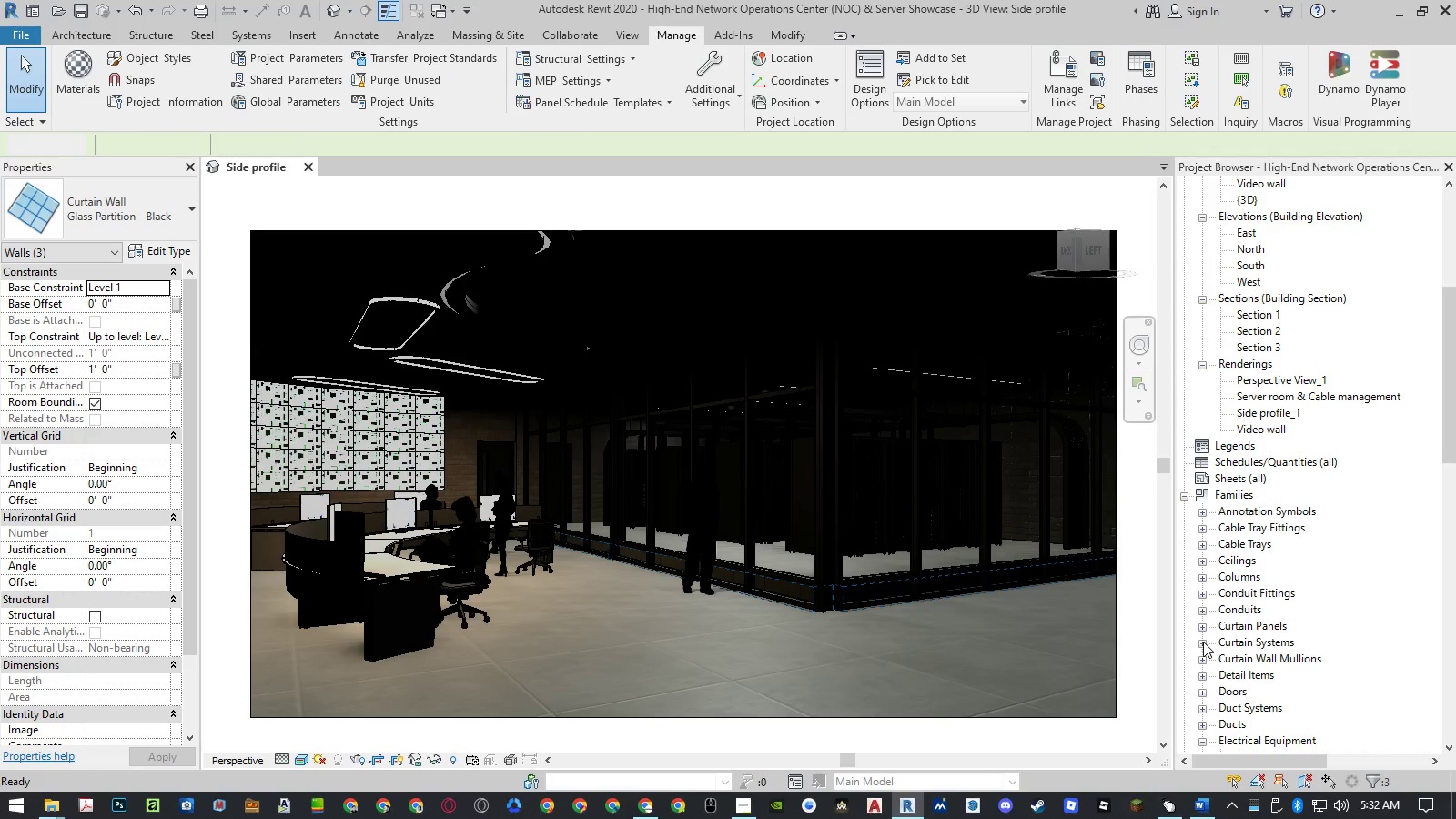 
left_click([1203, 644])
 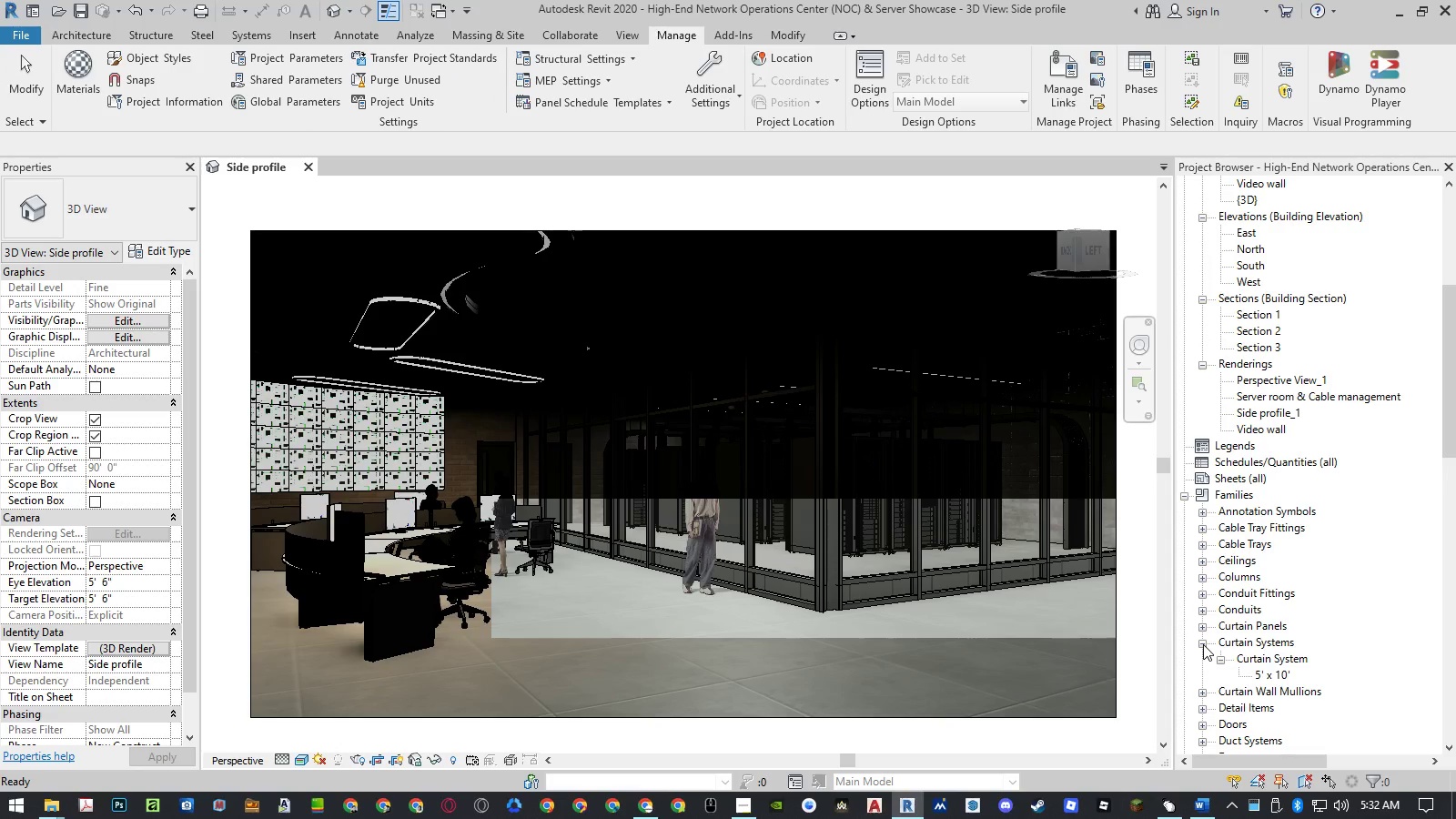 
left_click([1203, 644])
 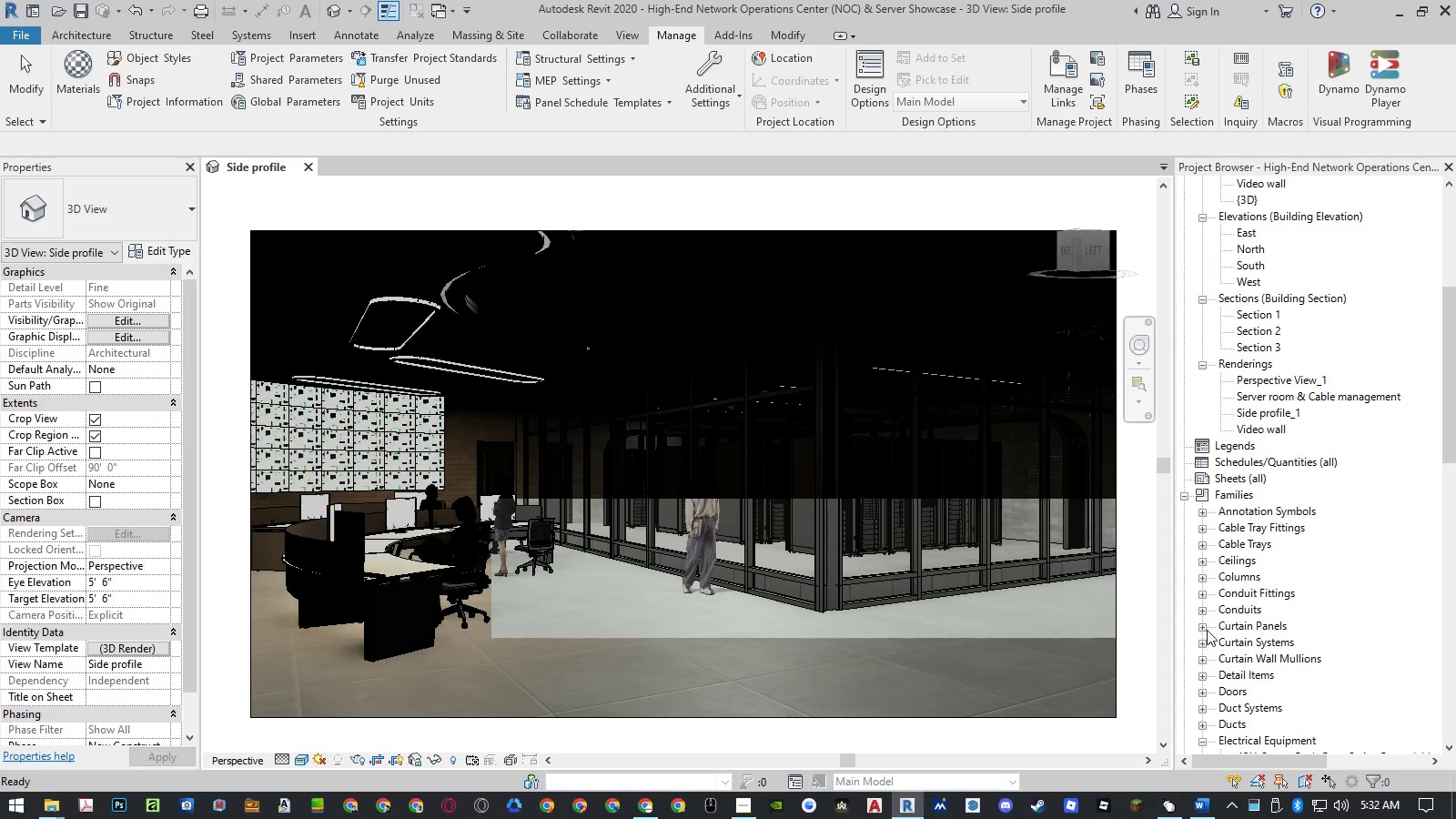 
left_click([1206, 625])
 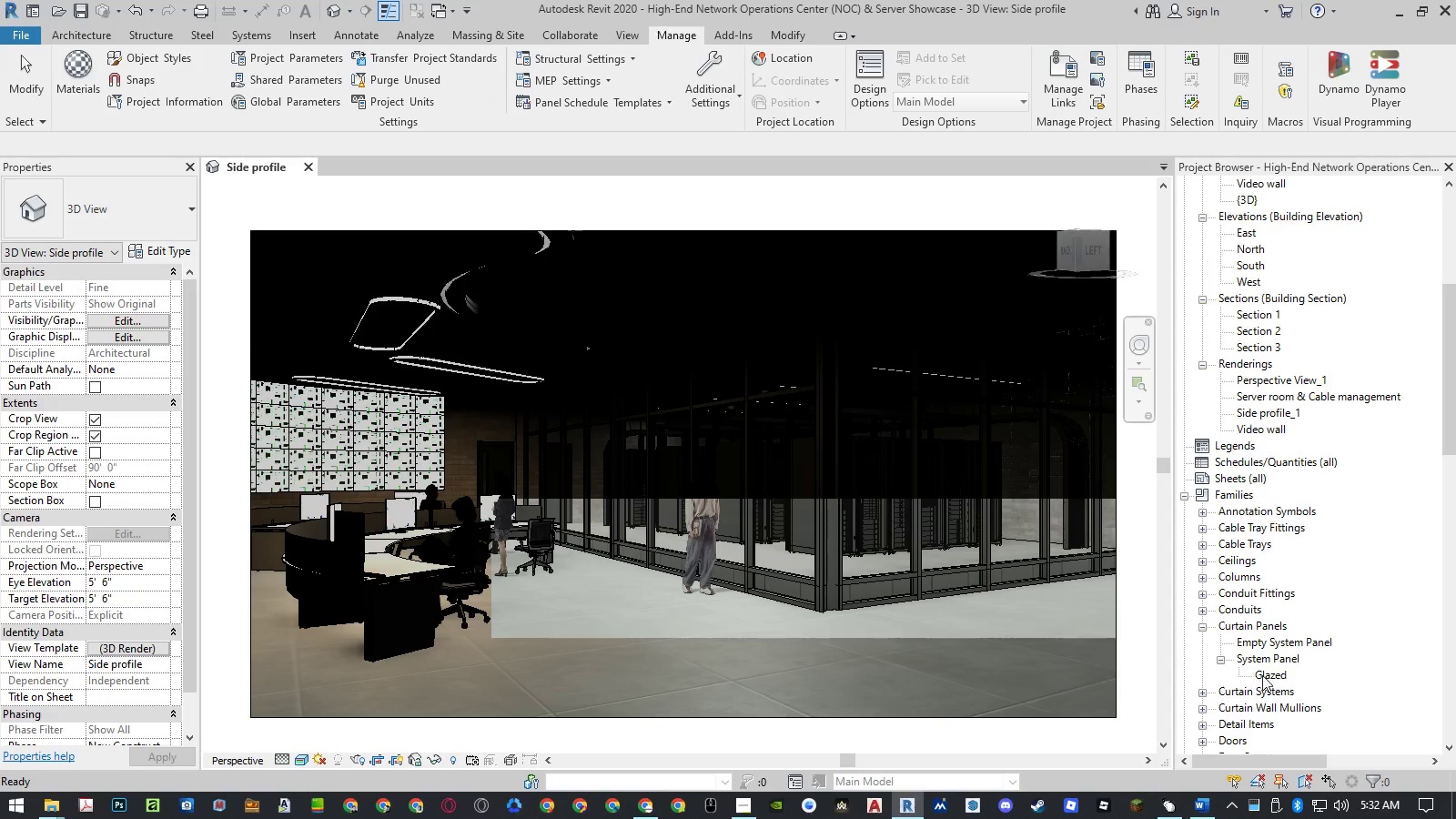 
right_click([1265, 675])
 